 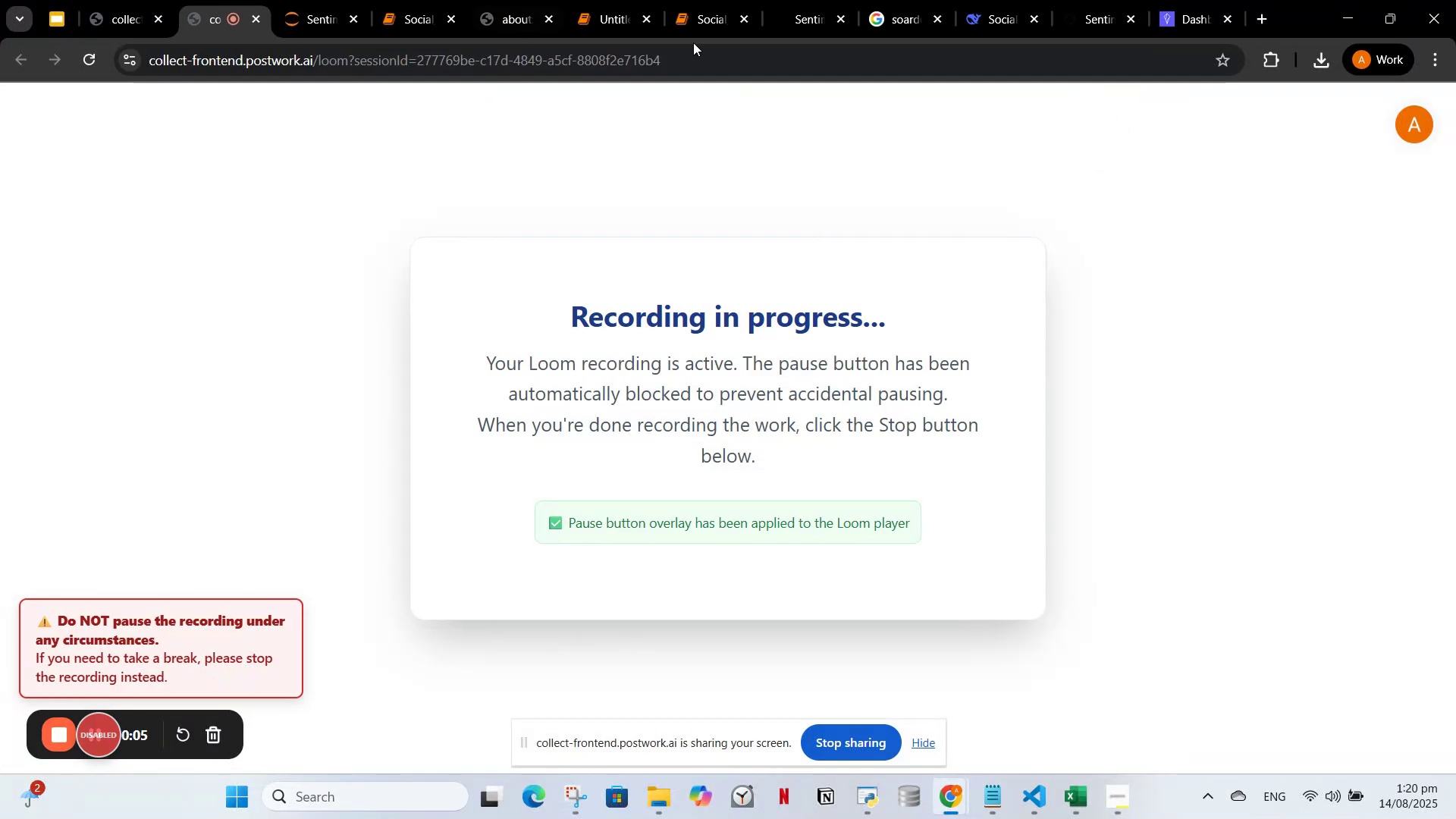 
left_click([338, 0])
 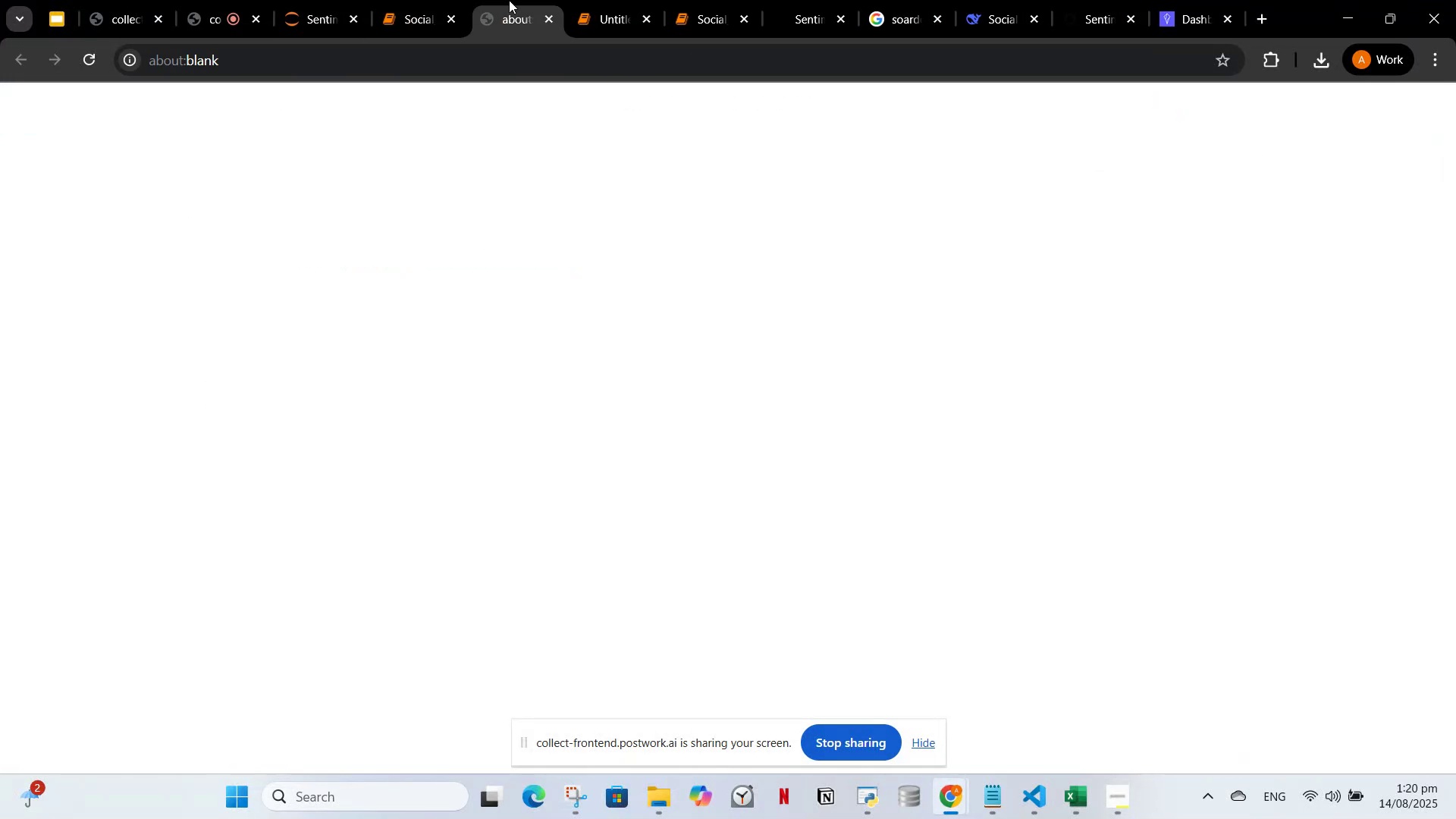 
left_click([591, 0])
 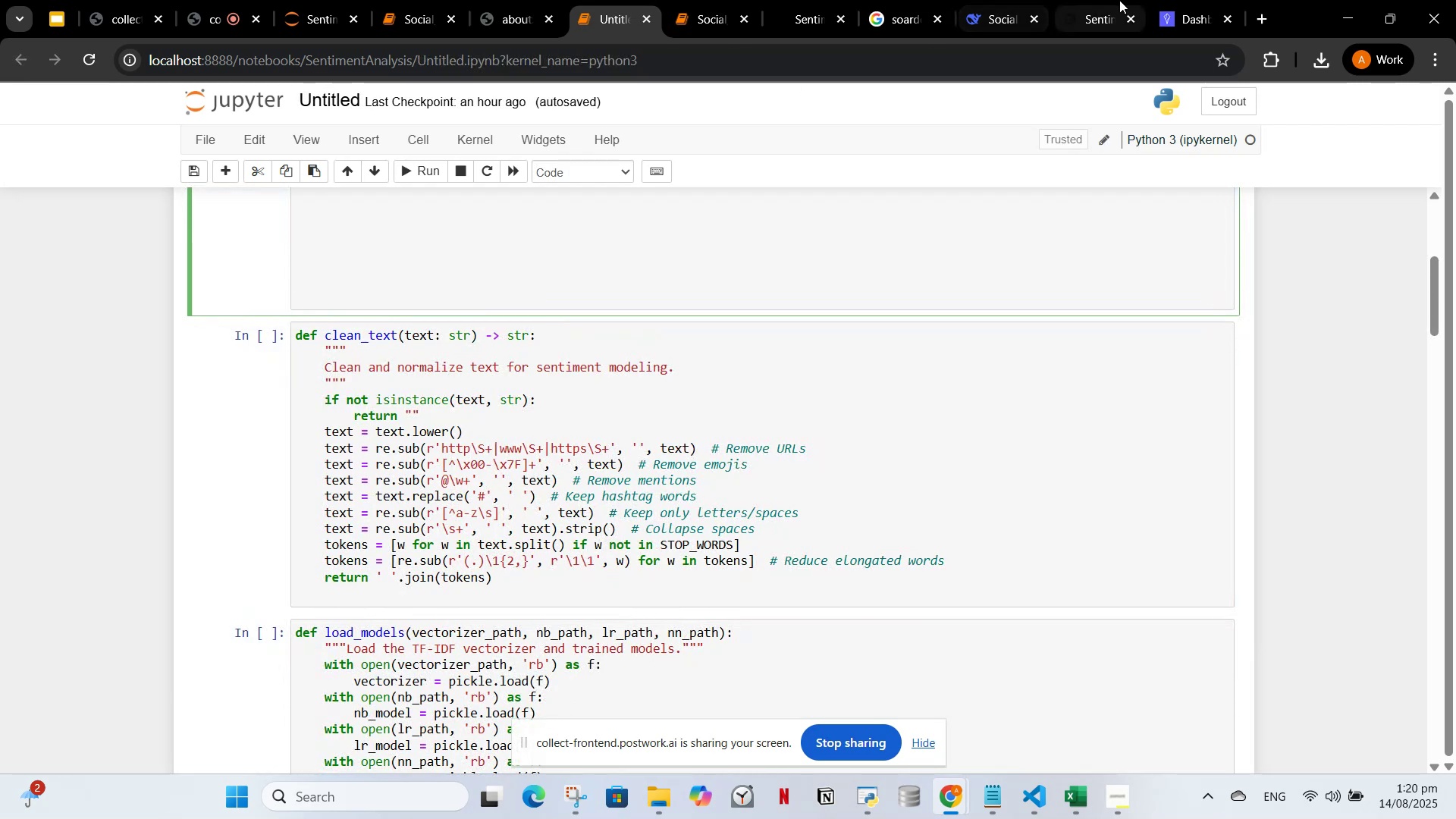 
left_click([1065, 1])
 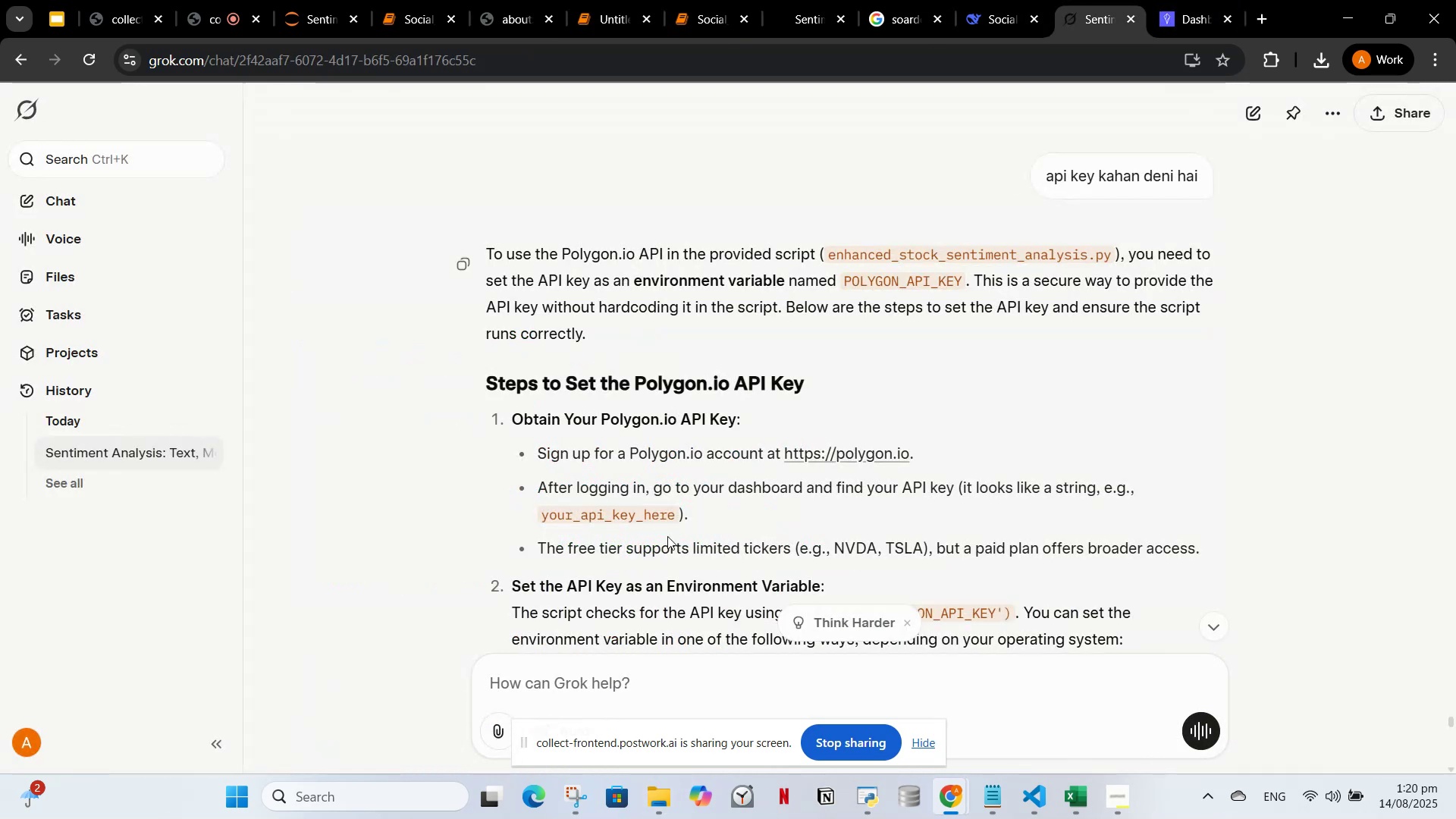 
scroll: coordinate [641, 555], scroll_direction: down, amount: 8.0
 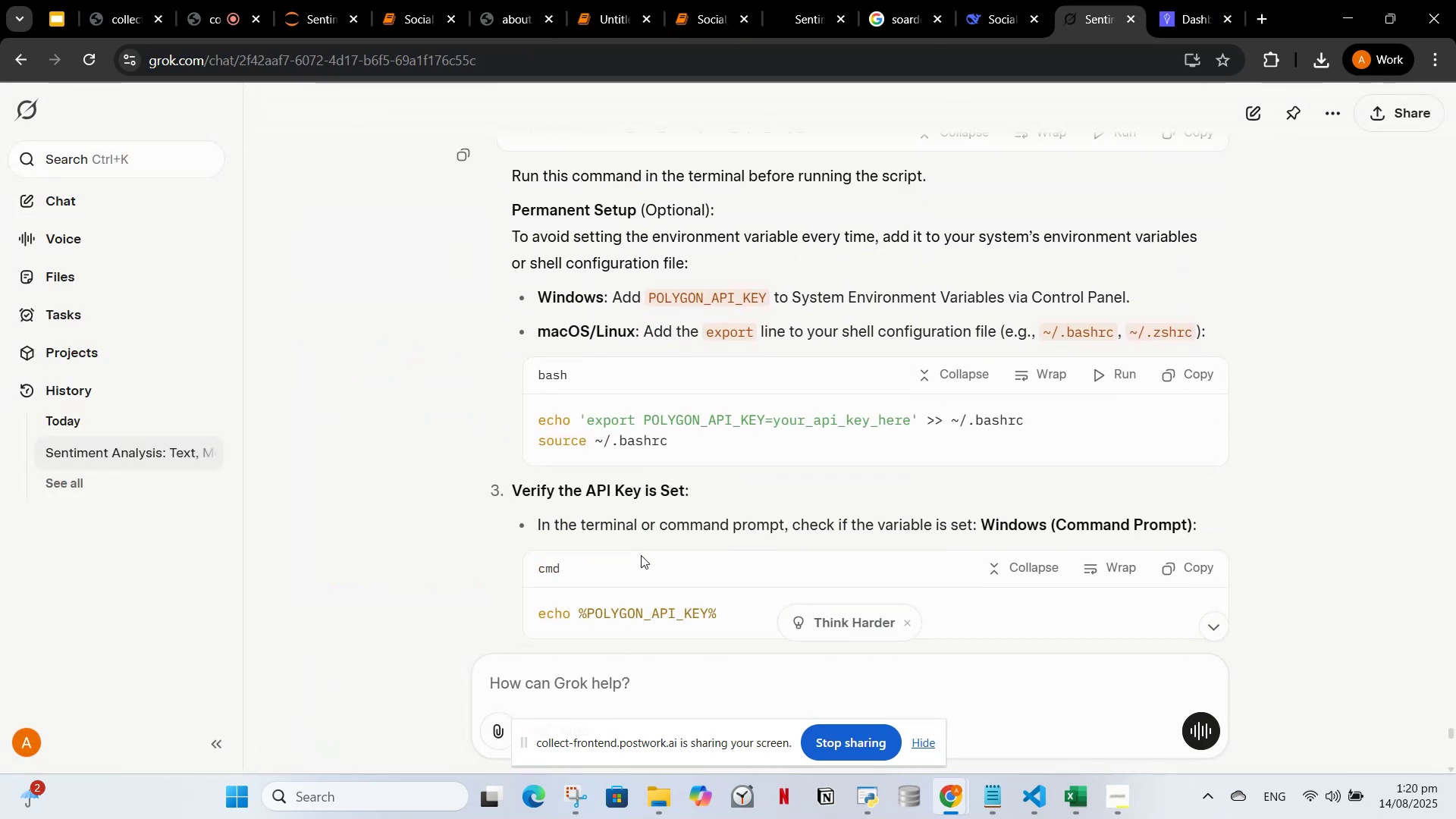 
scroll: coordinate [632, 560], scroll_direction: down, amount: 24.0
 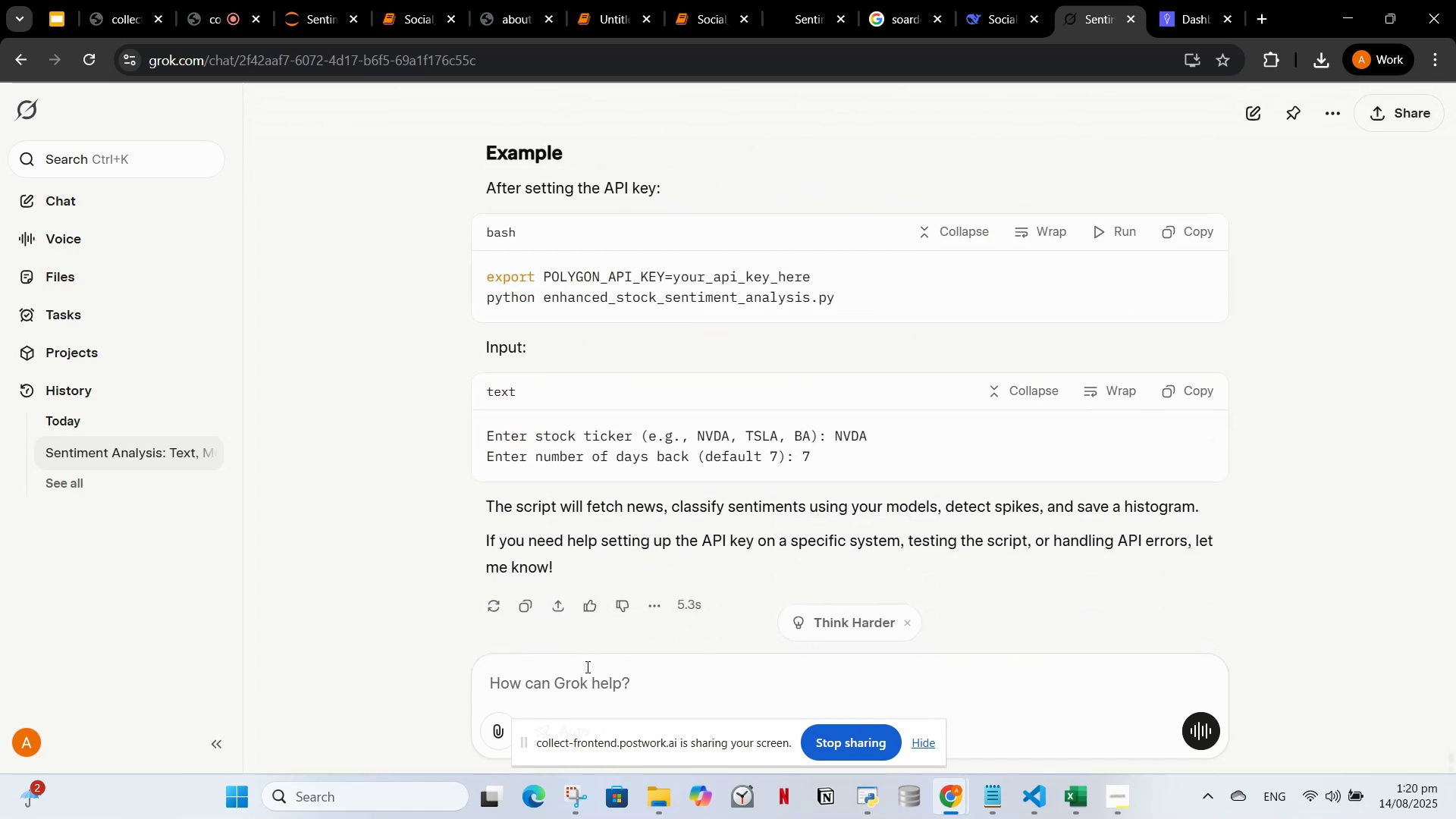 
left_click([586, 668])
 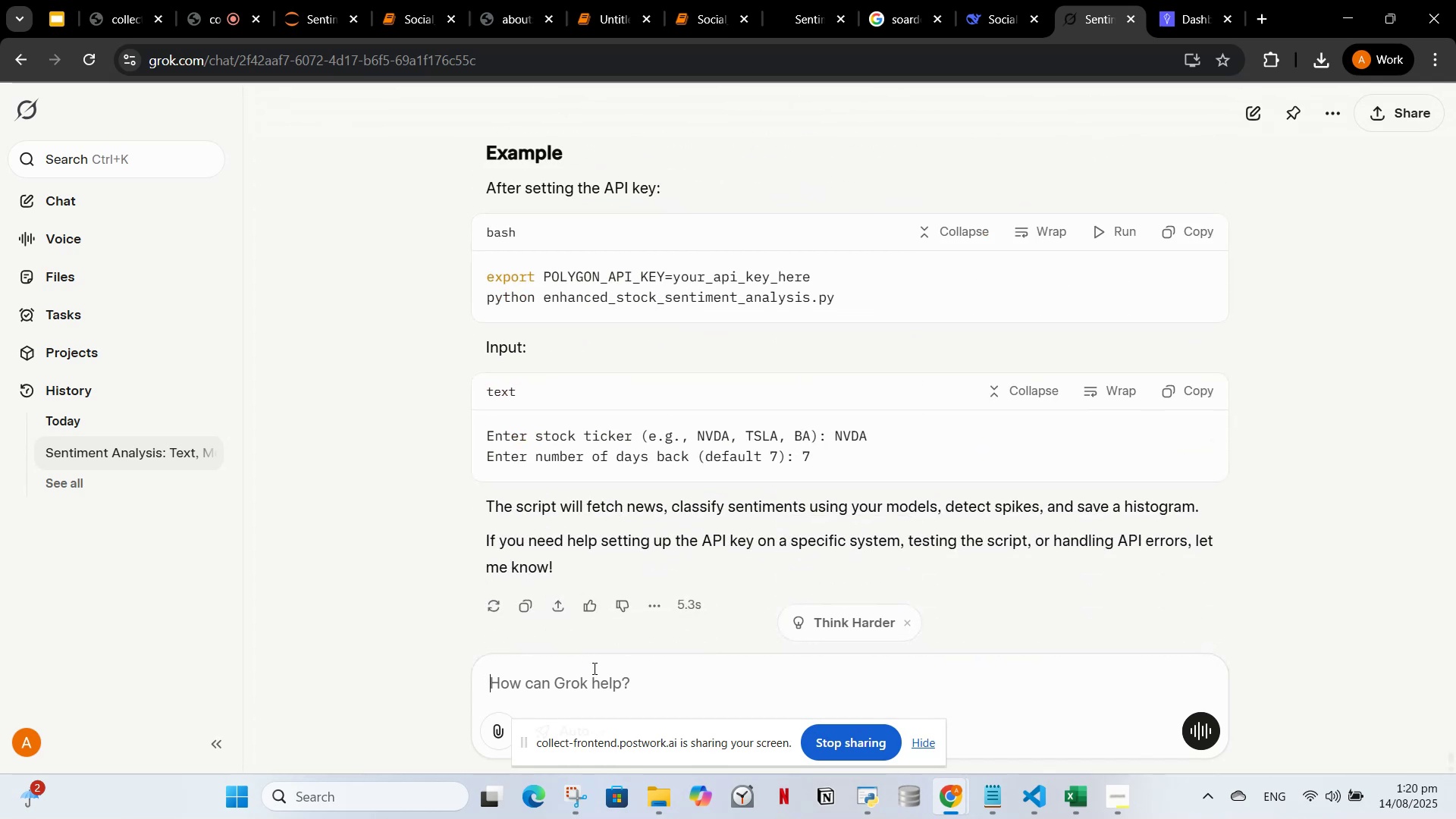 
type(the o)
key(Backspace)
type(c0d)
key(Backspace)
key(Backspace)
type(oden)
key(Backspace)
type( you gave where i have to pass polygon API g)
key(Backspace)
type(key)
 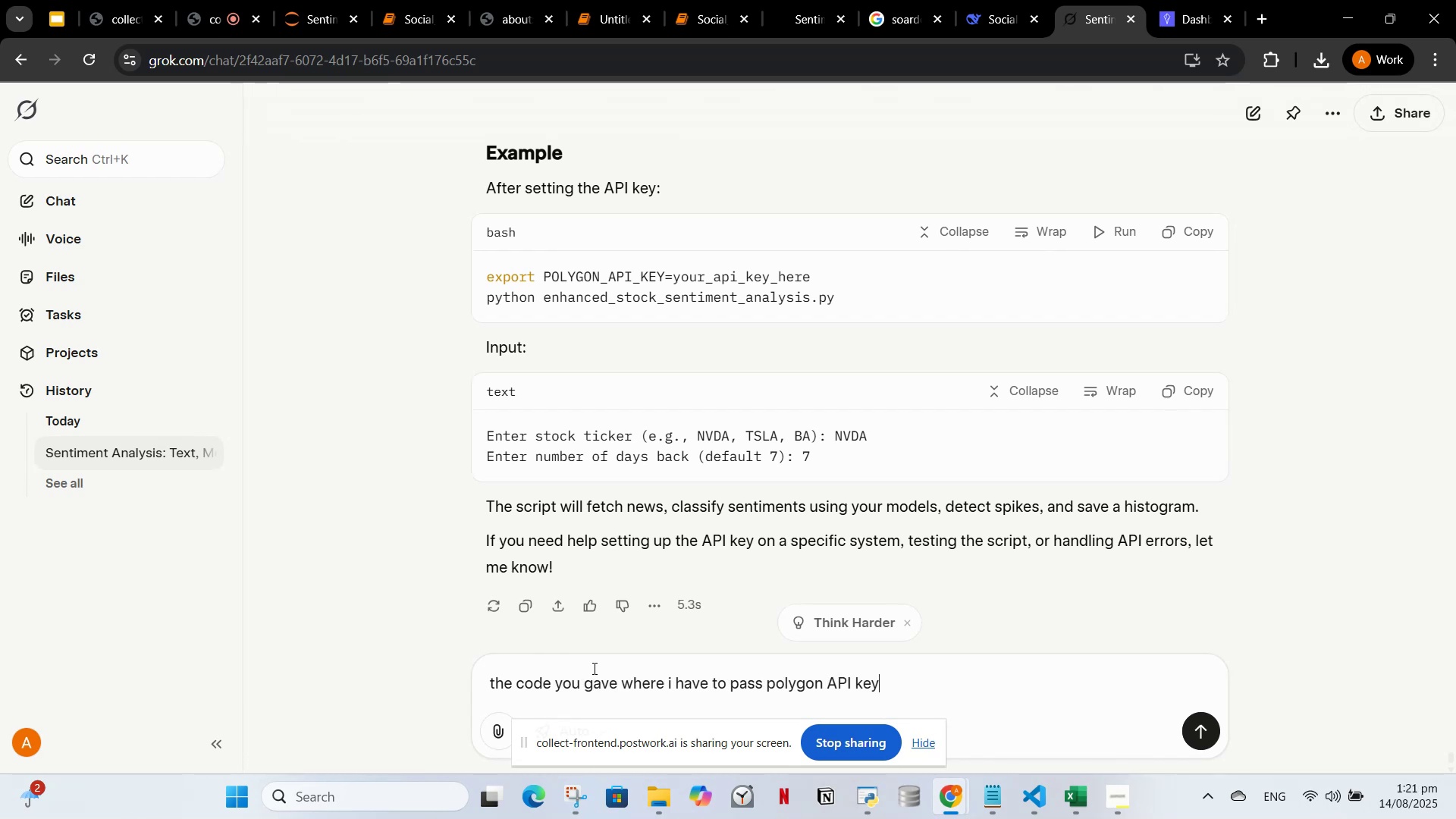 
key(Enter)
 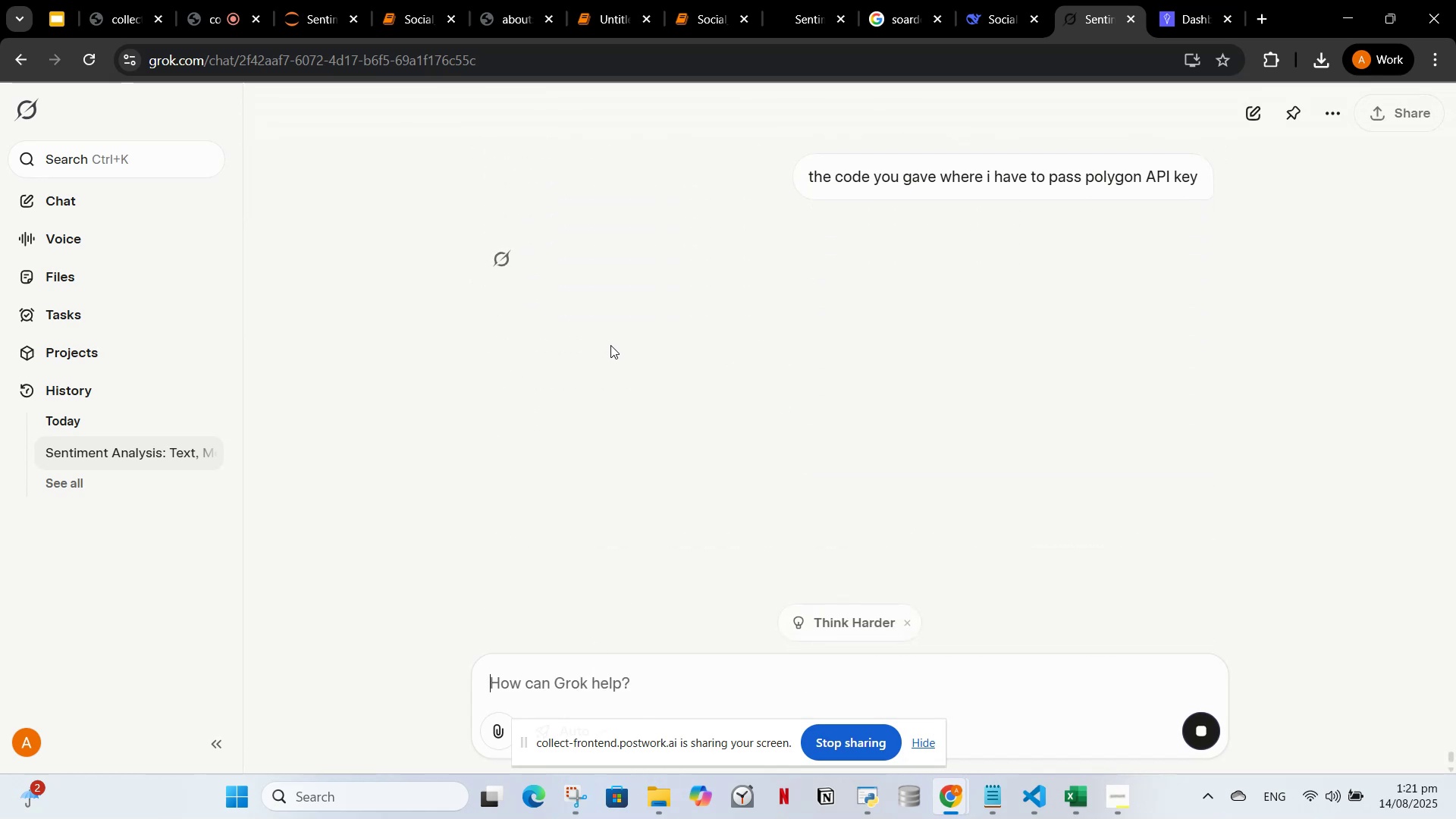 
wait(10.44)
 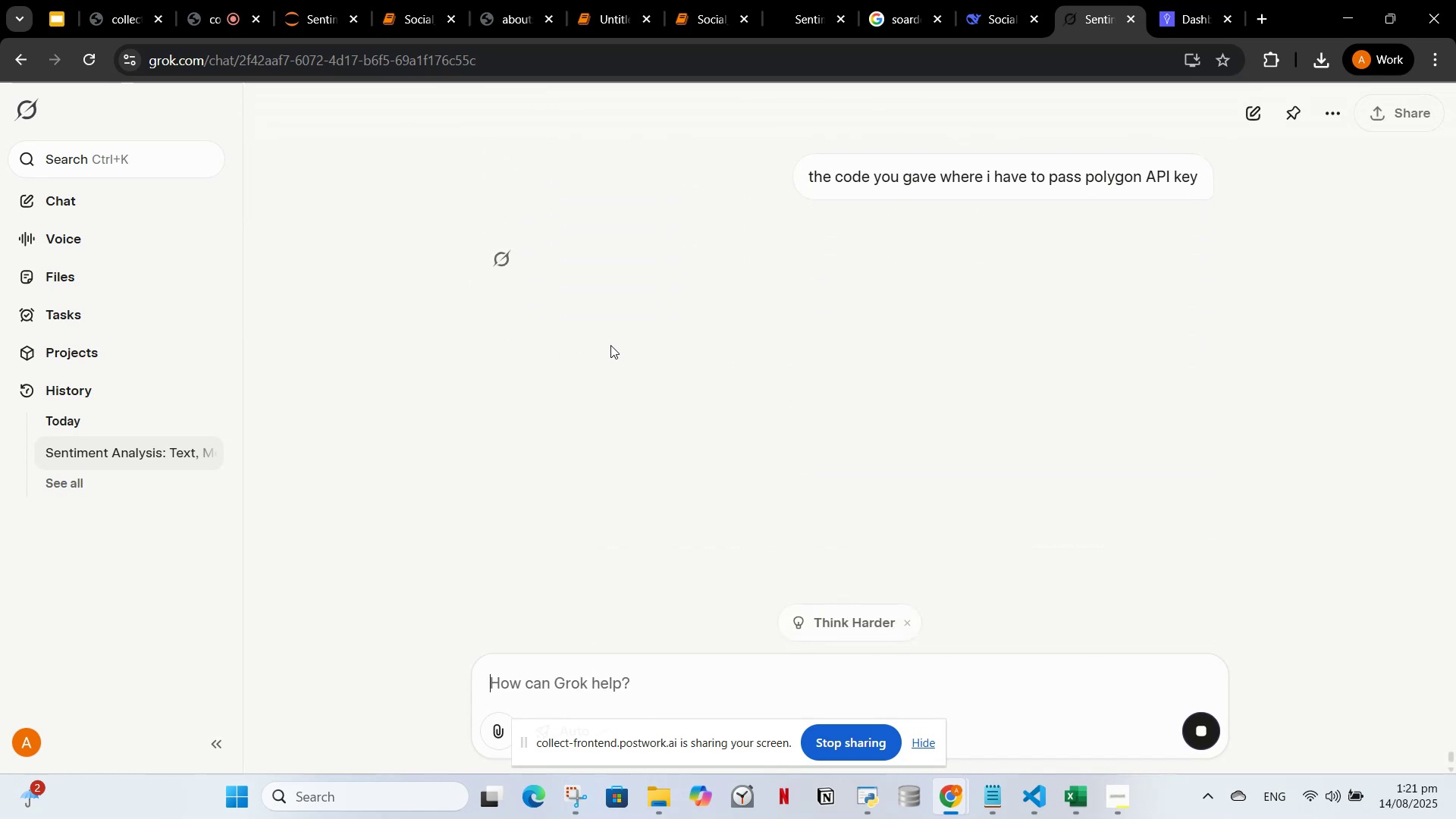 
scroll: coordinate [761, 431], scroll_direction: up, amount: 1.0
 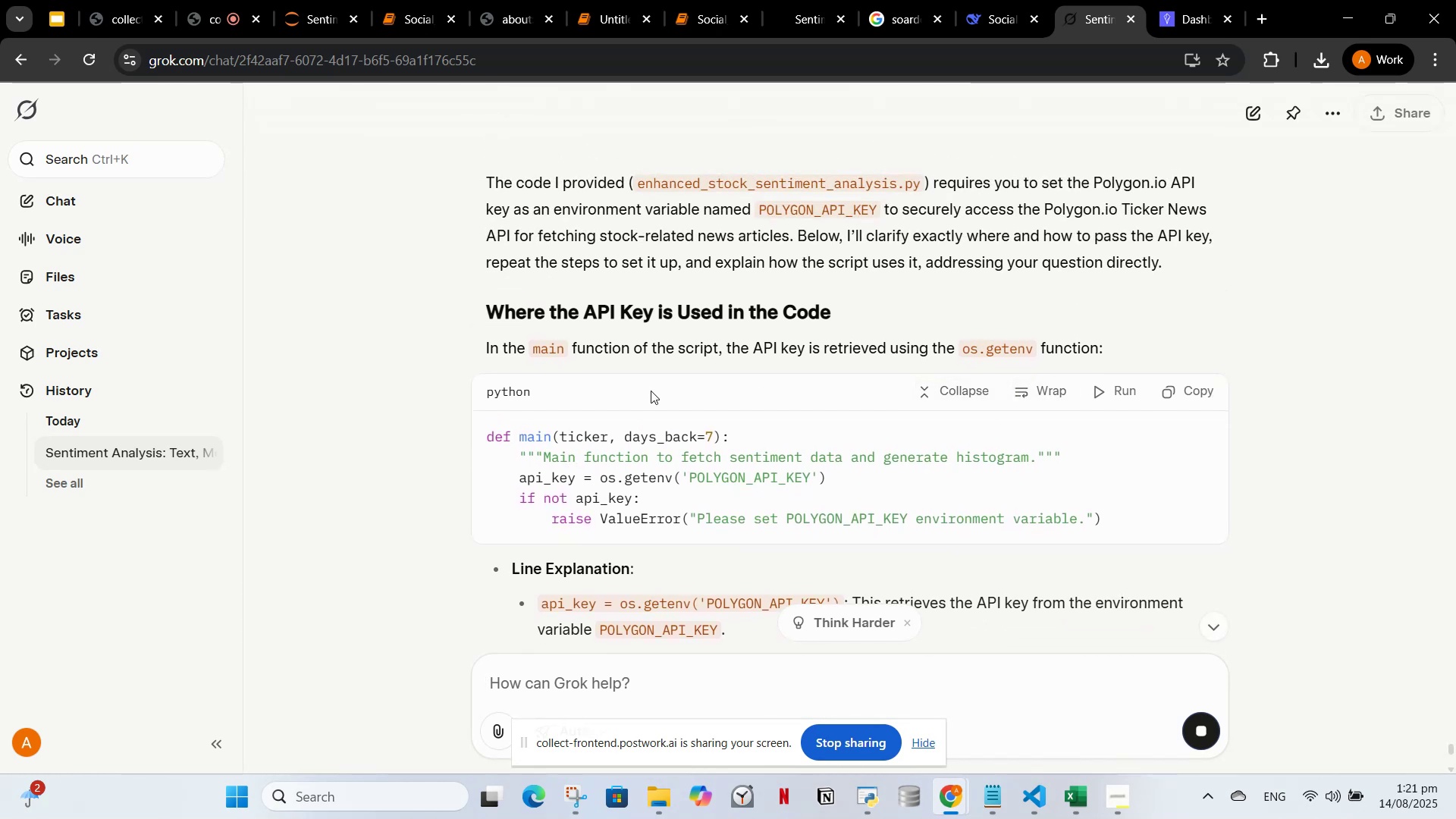 
scroll: coordinate [595, 416], scroll_direction: down, amount: 2.0
 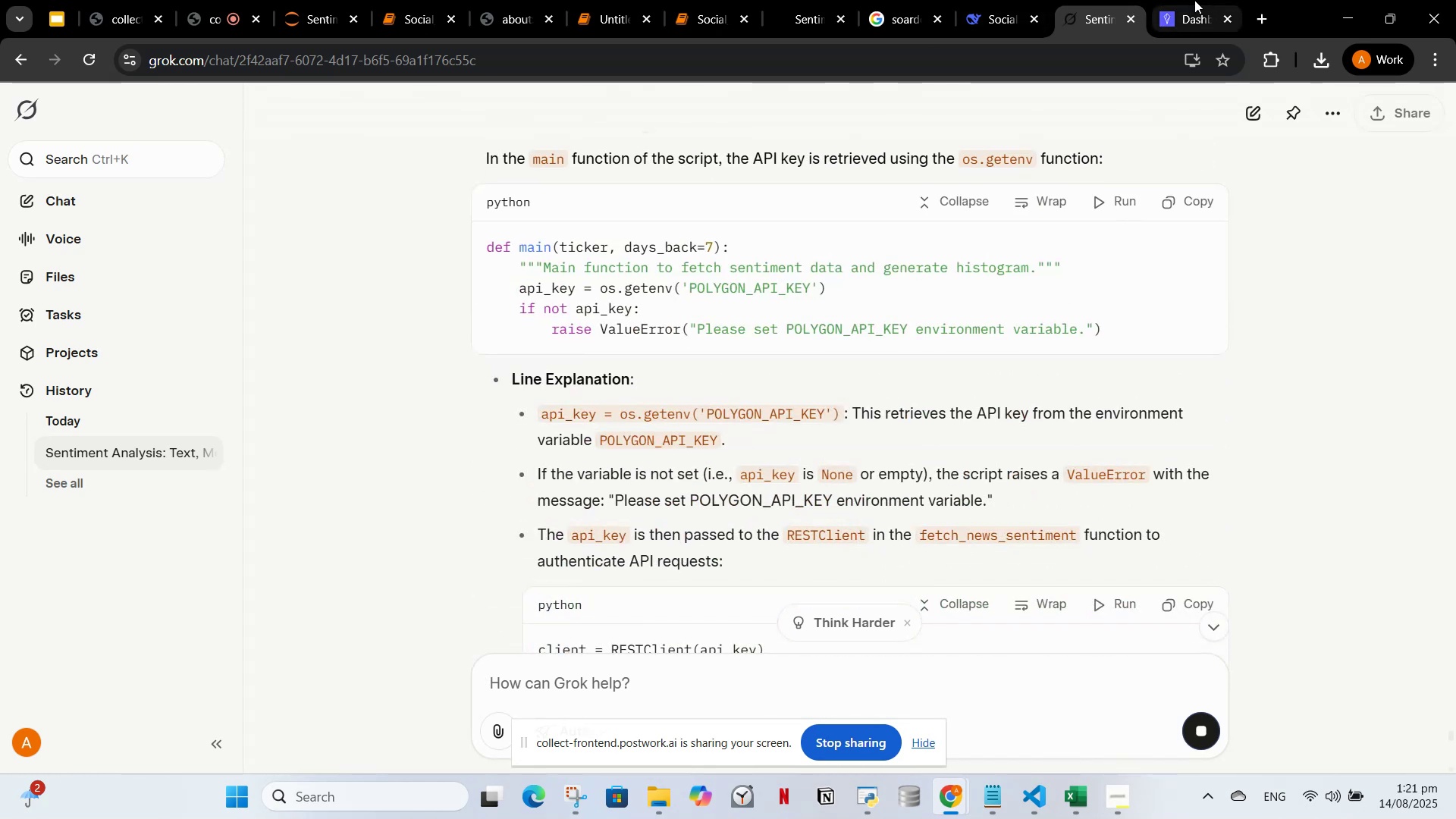 
wait(6.48)
 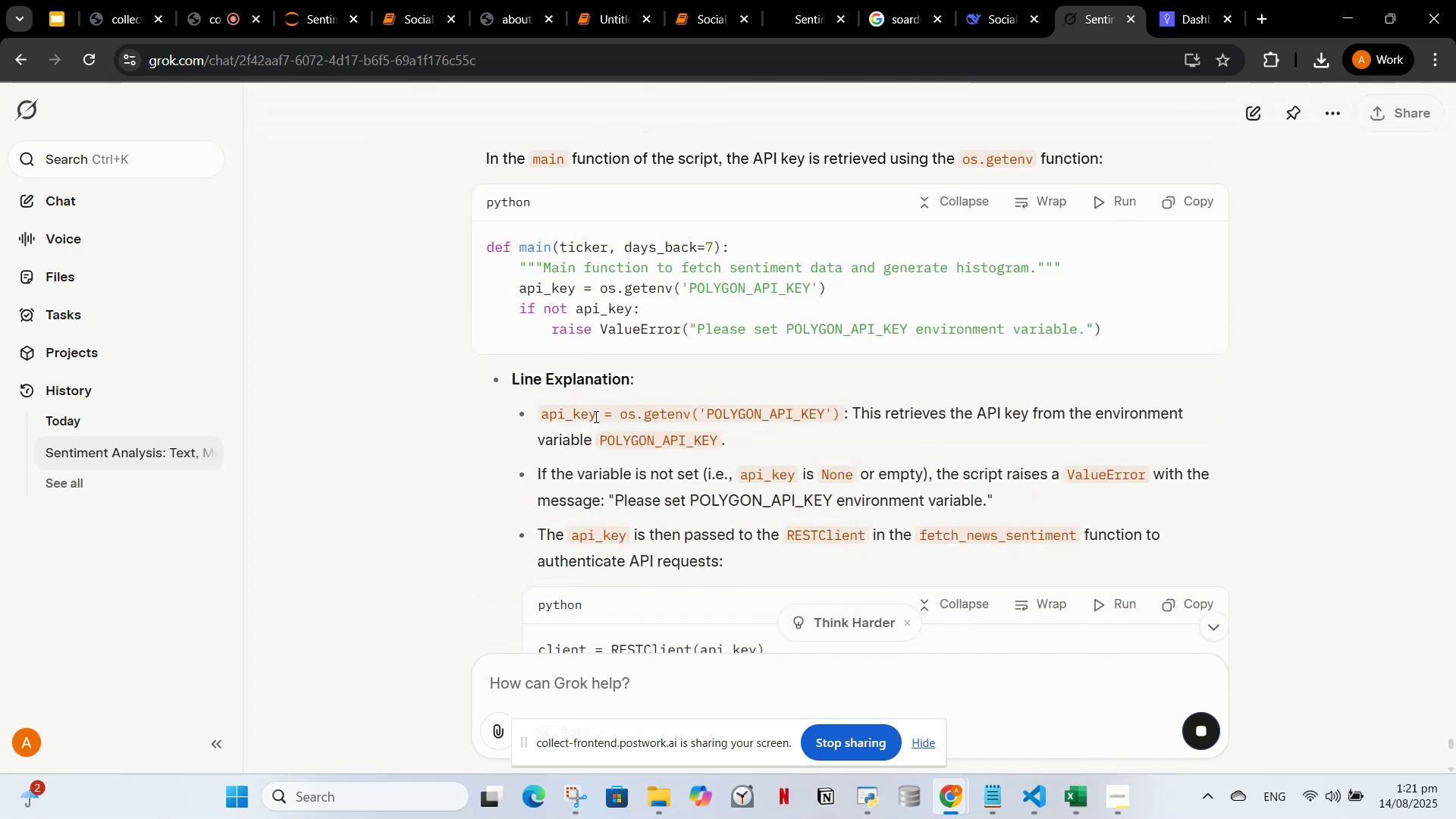 
left_click([1189, 3])
 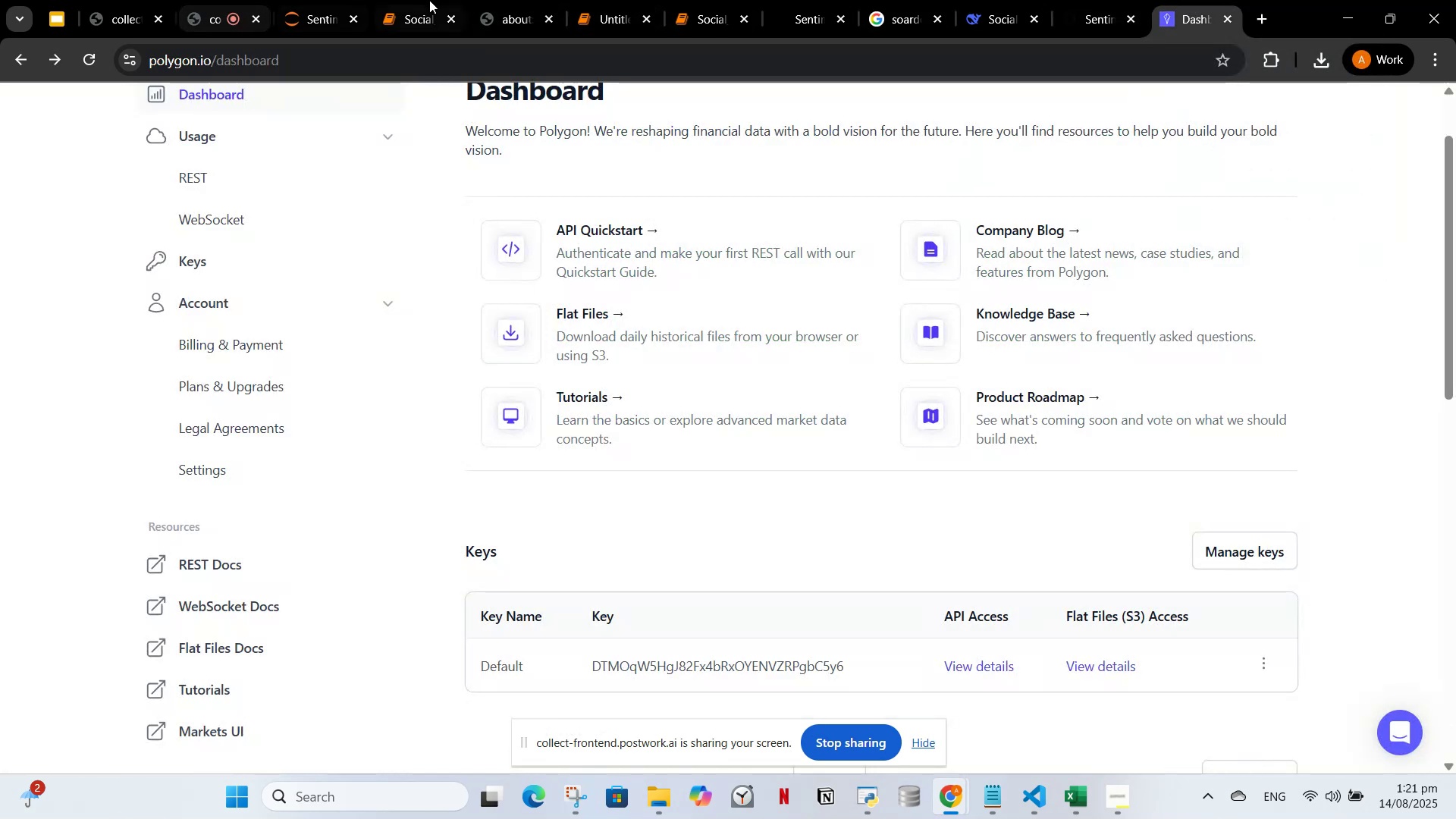 
left_click([612, 2])
 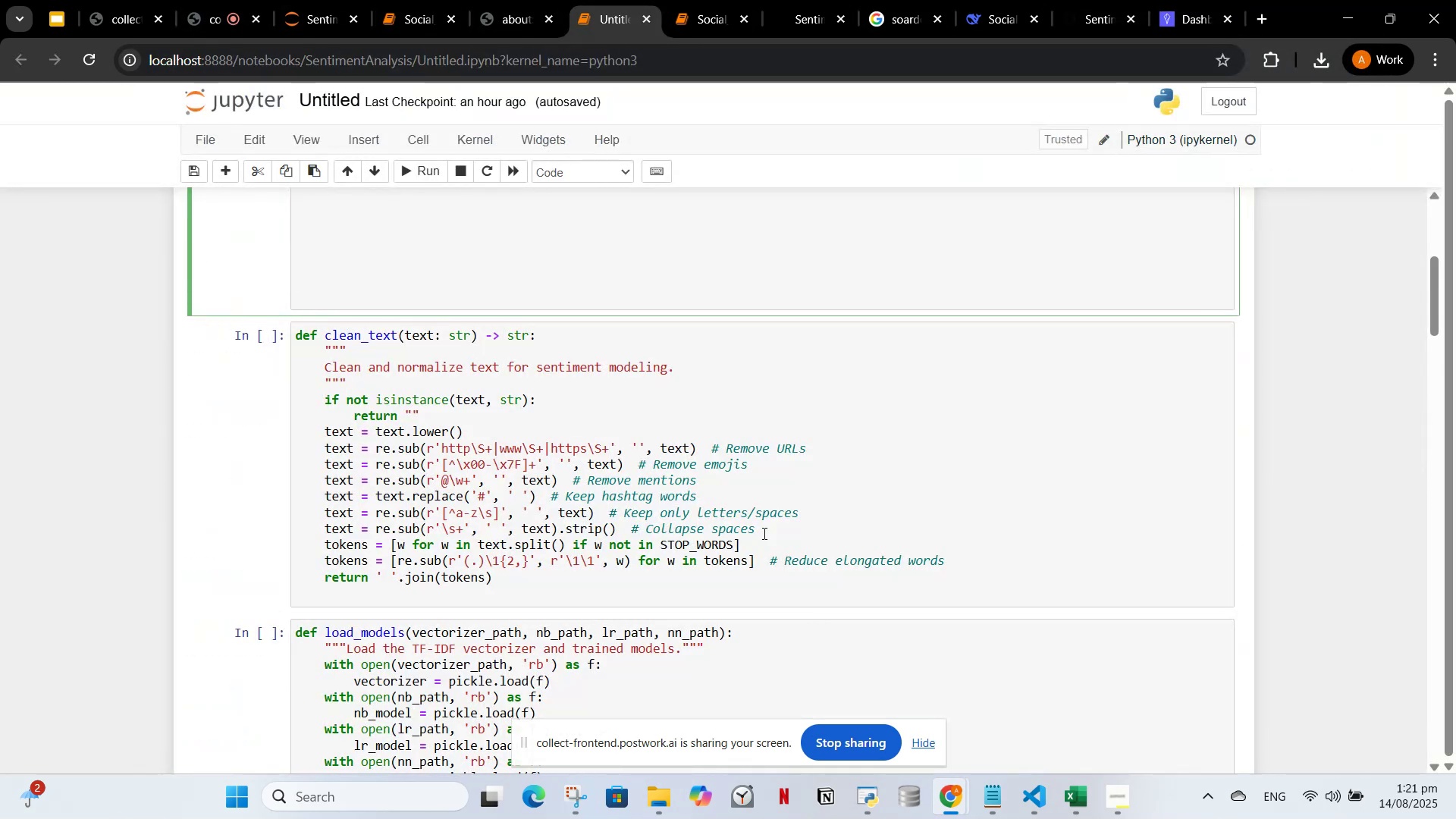 
scroll: coordinate [563, 391], scroll_direction: down, amount: 27.0
 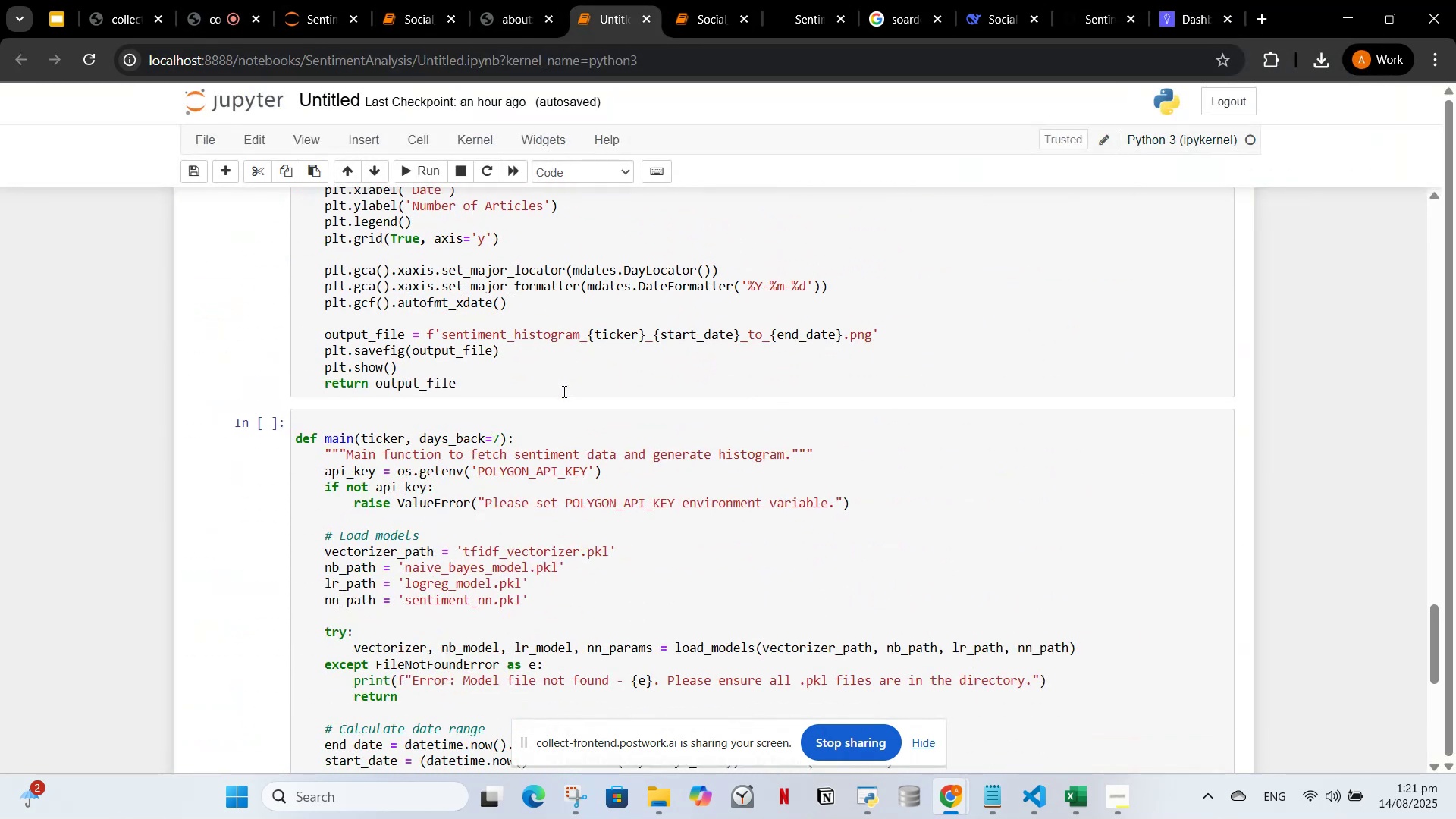 
scroll: coordinate [563, 391], scroll_direction: none, amount: 0.0
 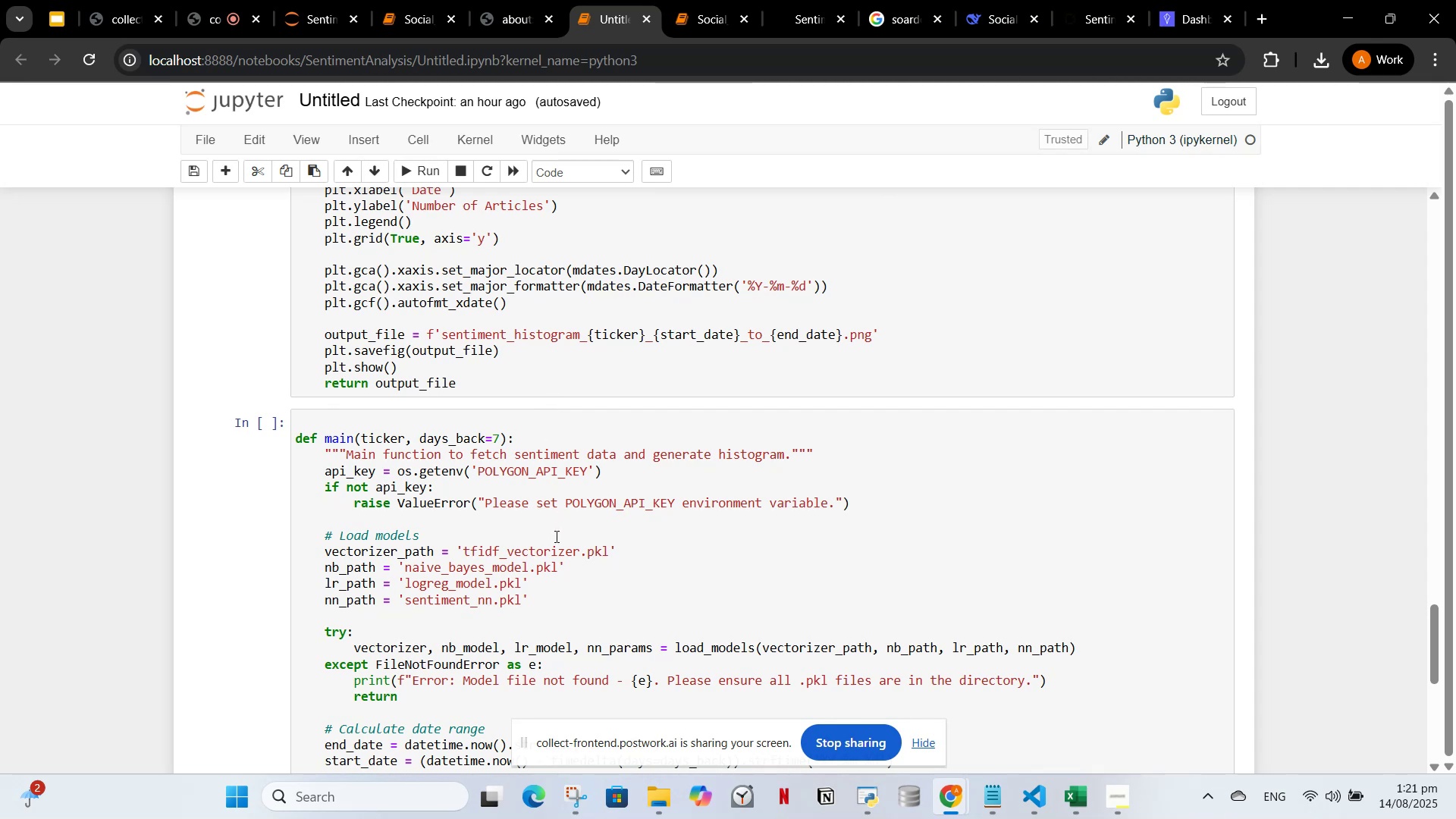 
wait(6.9)
 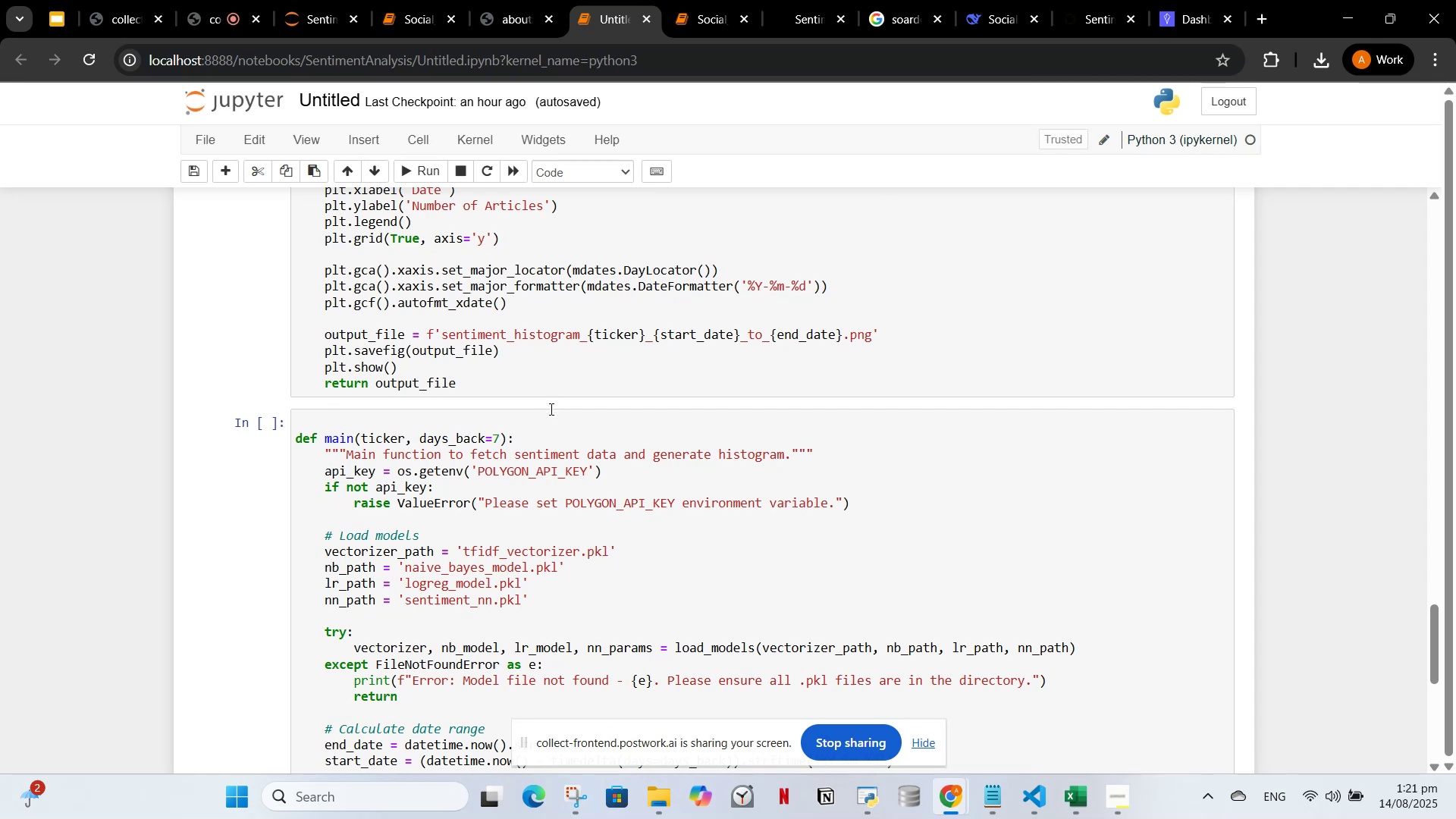 
left_click_drag(start_coordinate=[585, 477], to_coordinate=[476, 472])
 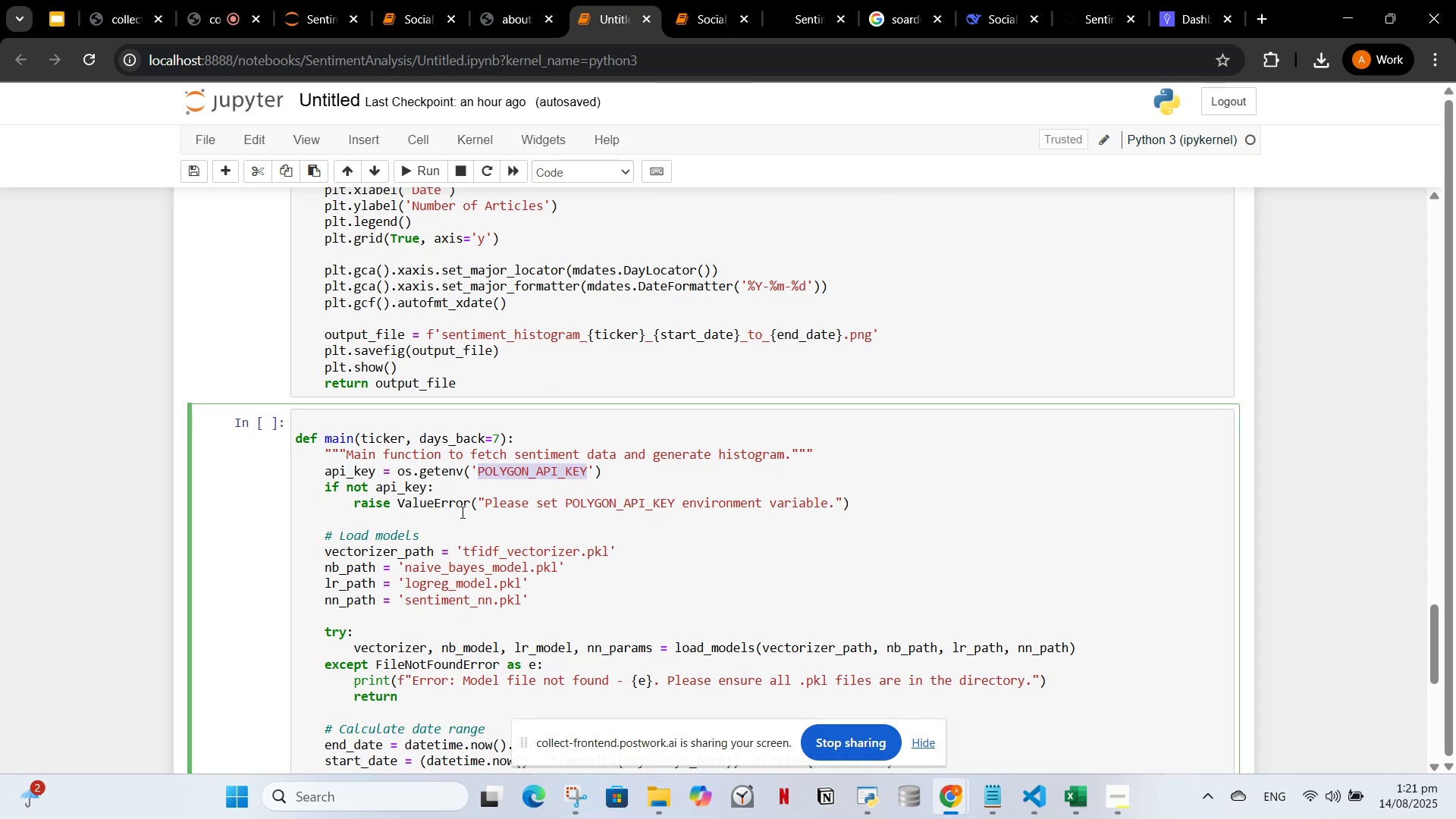 
key(Control+V)
 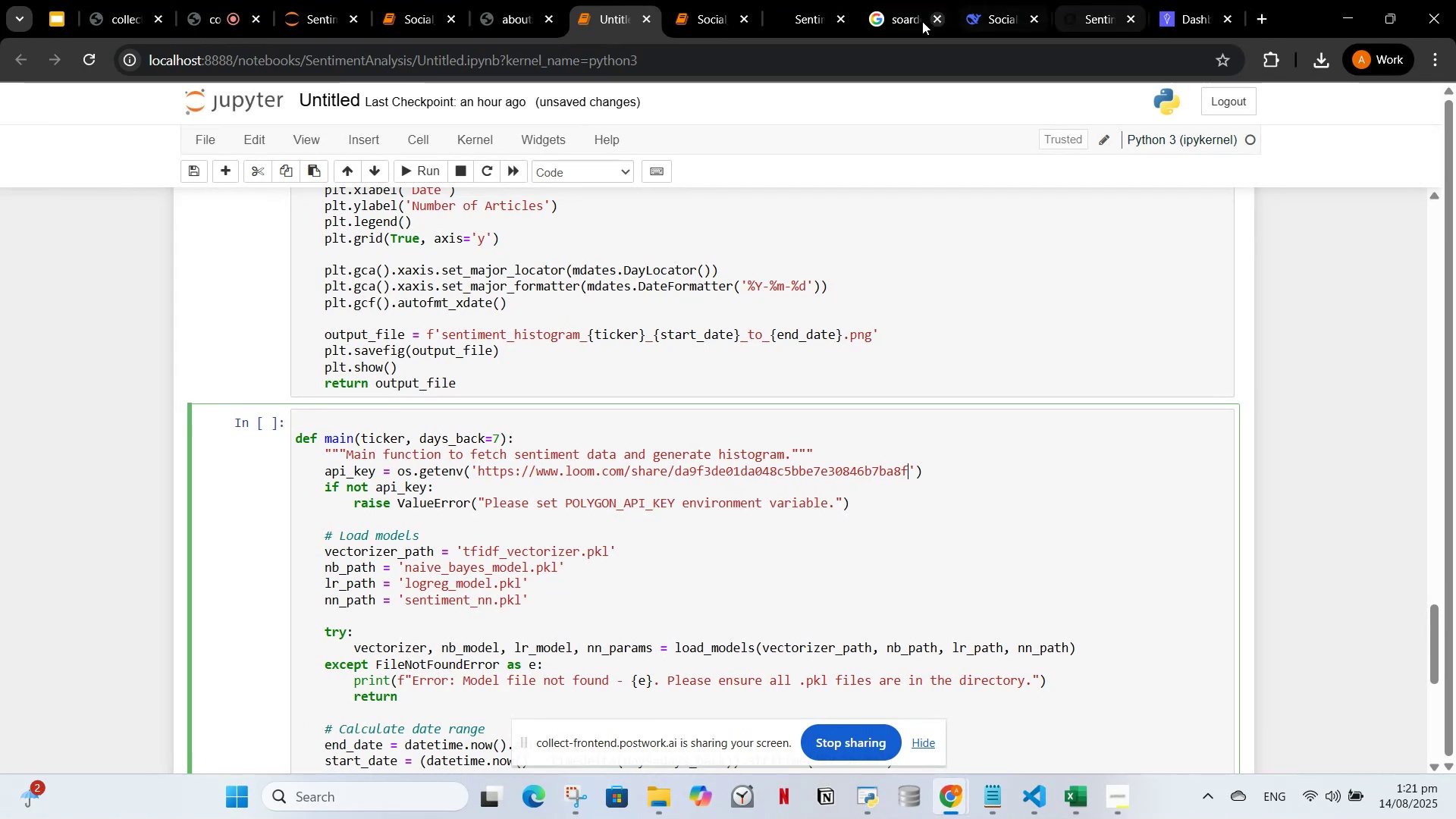 
left_click([1178, 0])
 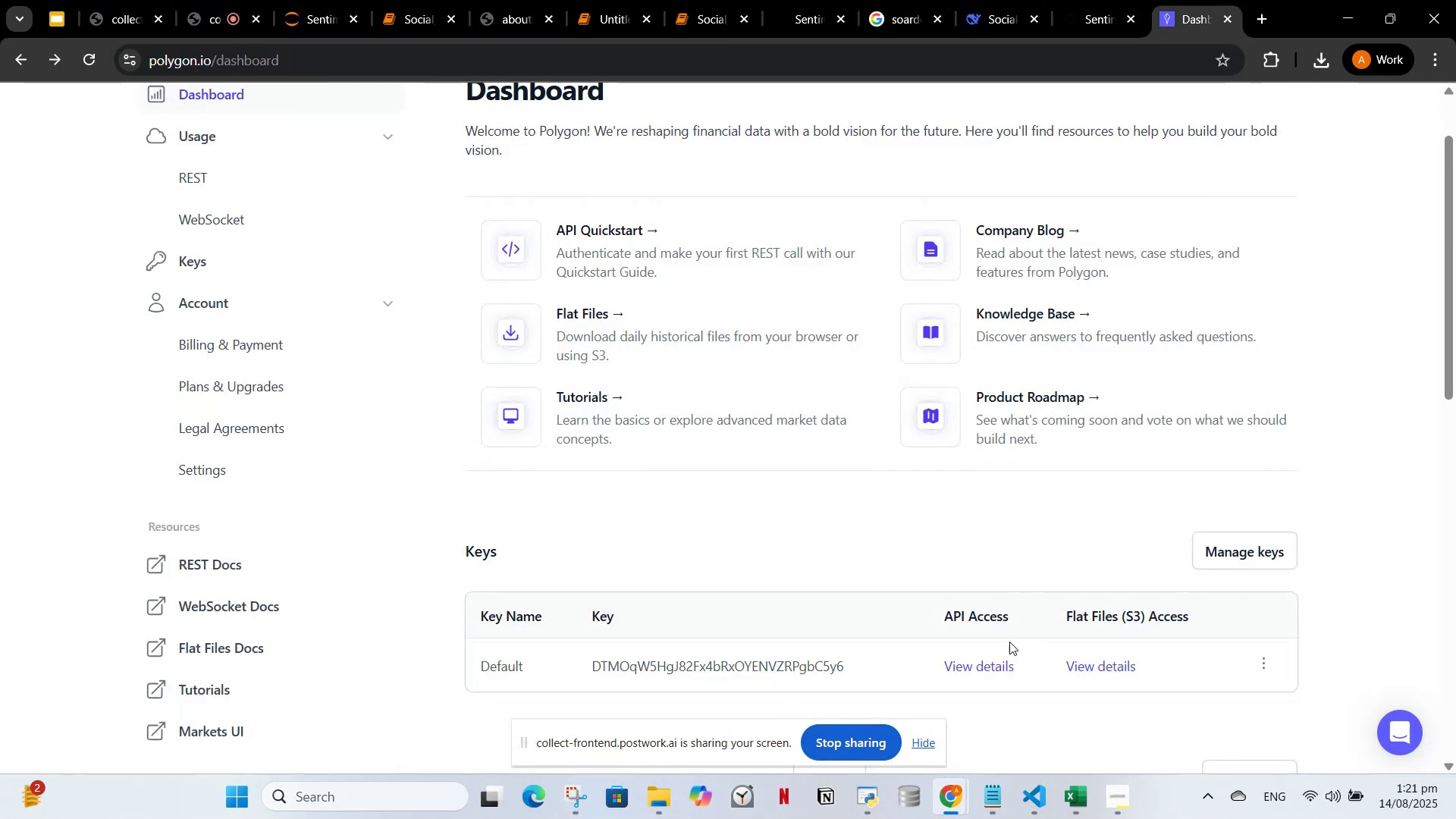 
left_click_drag(start_coordinate=[882, 661], to_coordinate=[582, 683])
 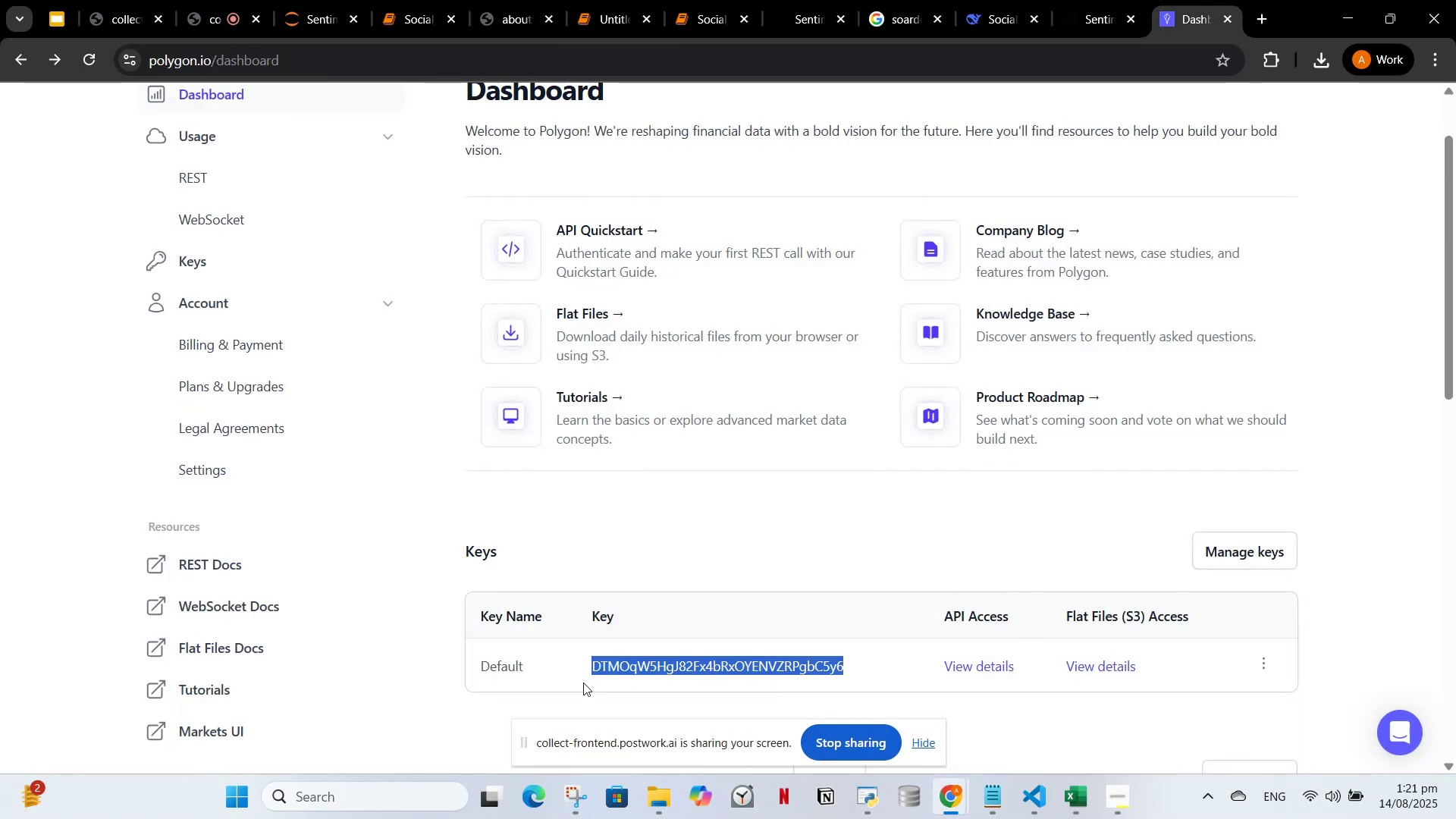 
key(Control+C)
 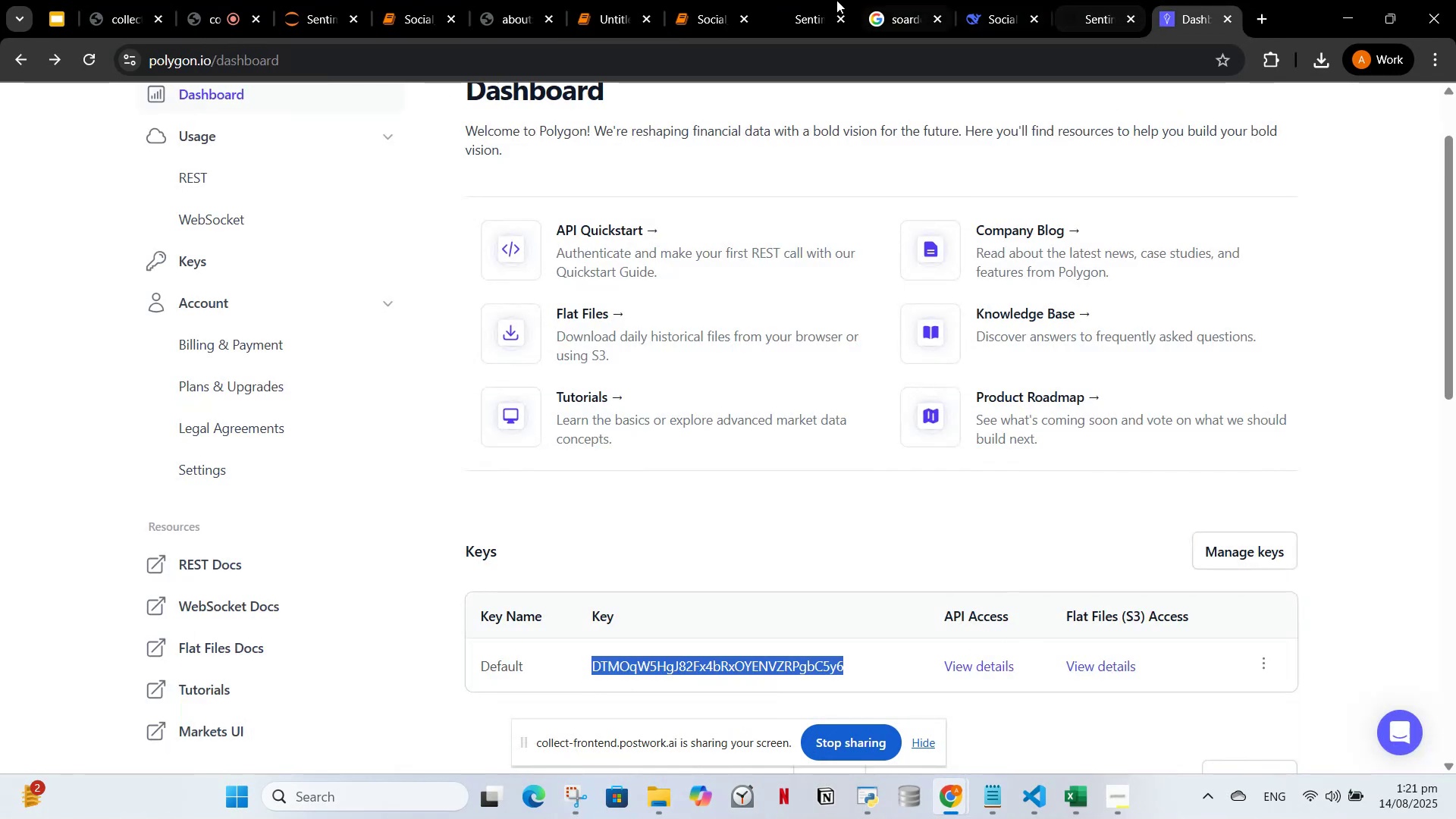 
left_click([752, 0])
 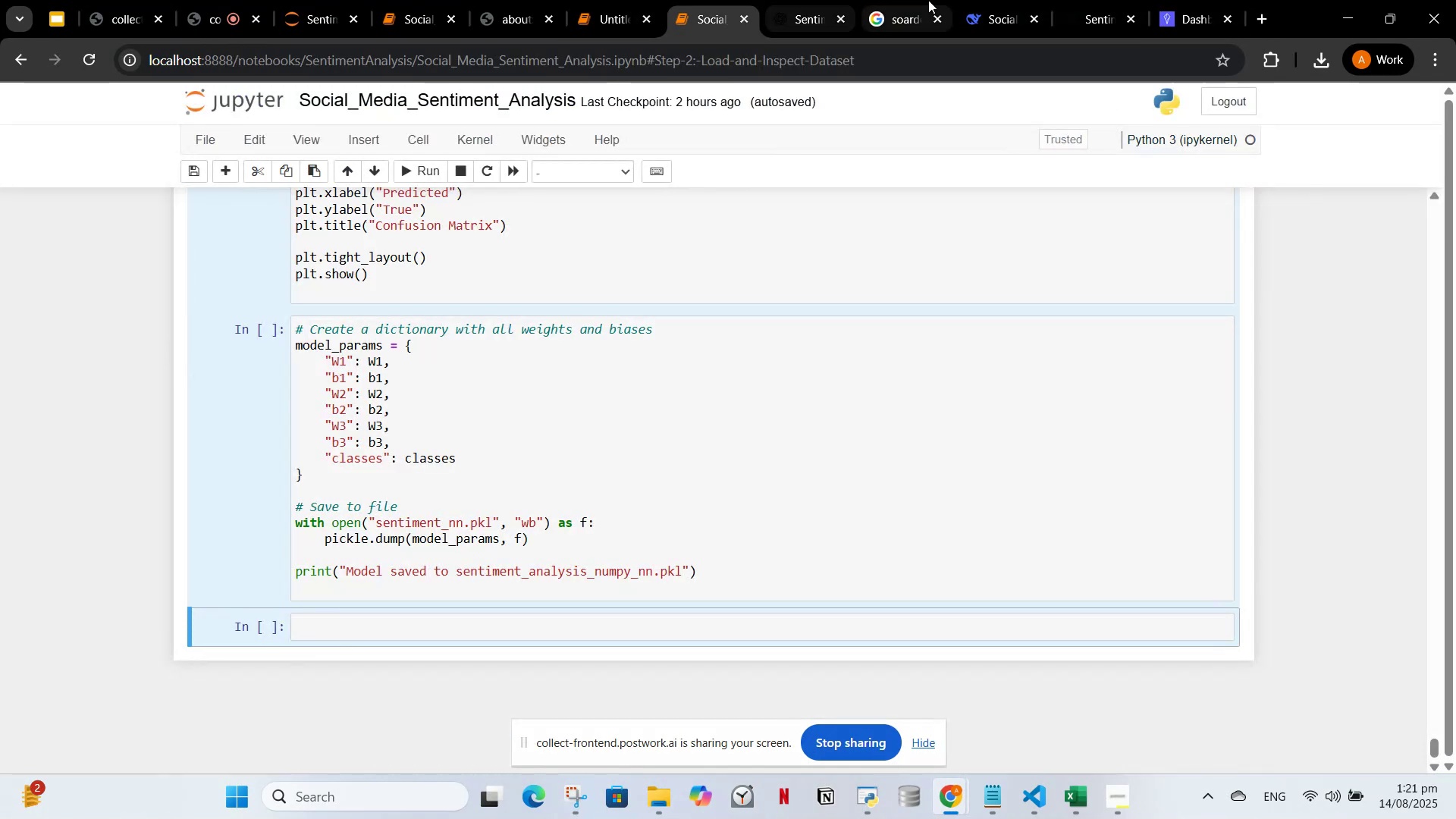 
left_click([1109, 0])
 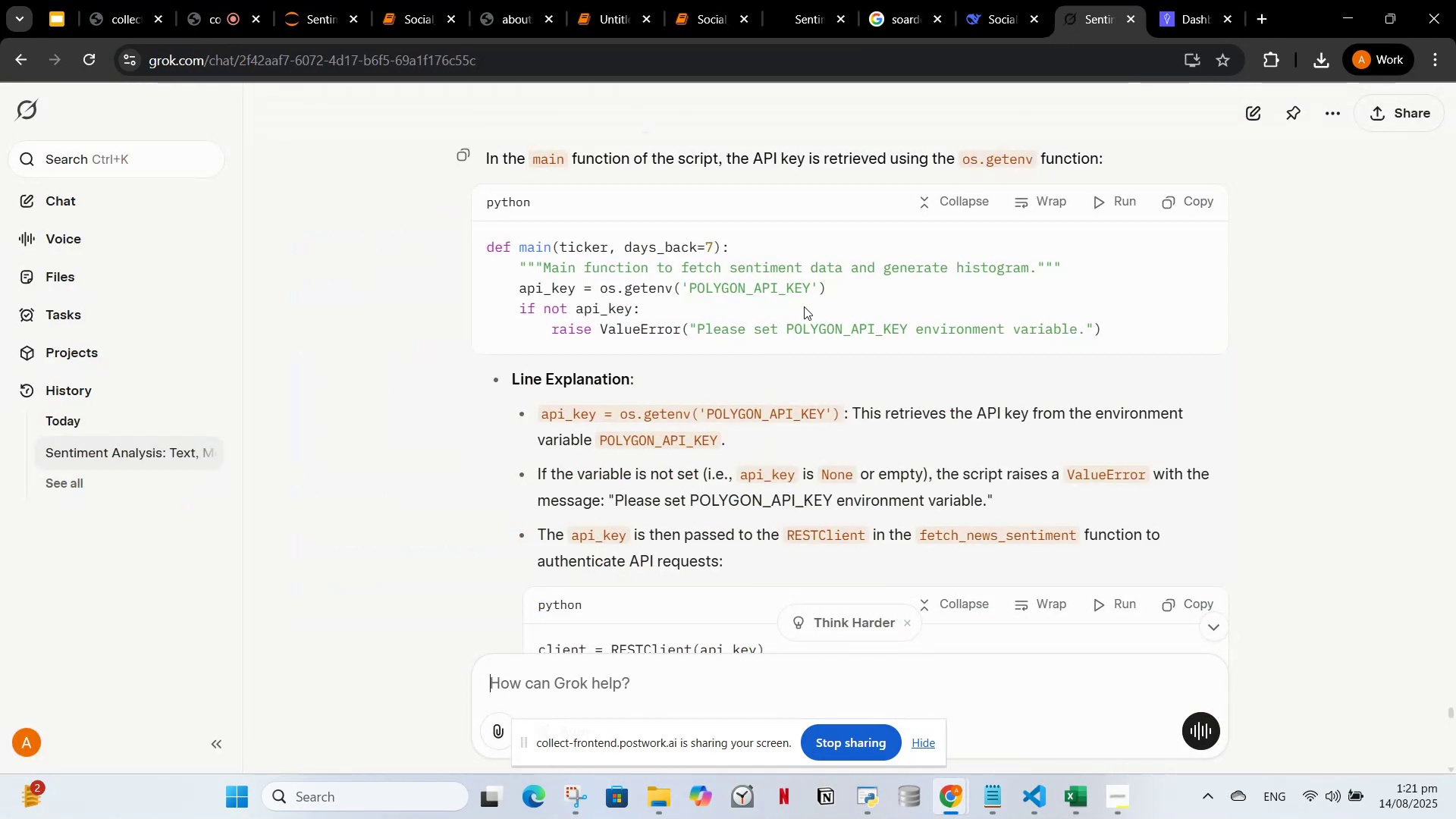 
scroll: coordinate [782, 375], scroll_direction: down, amount: 5.0
 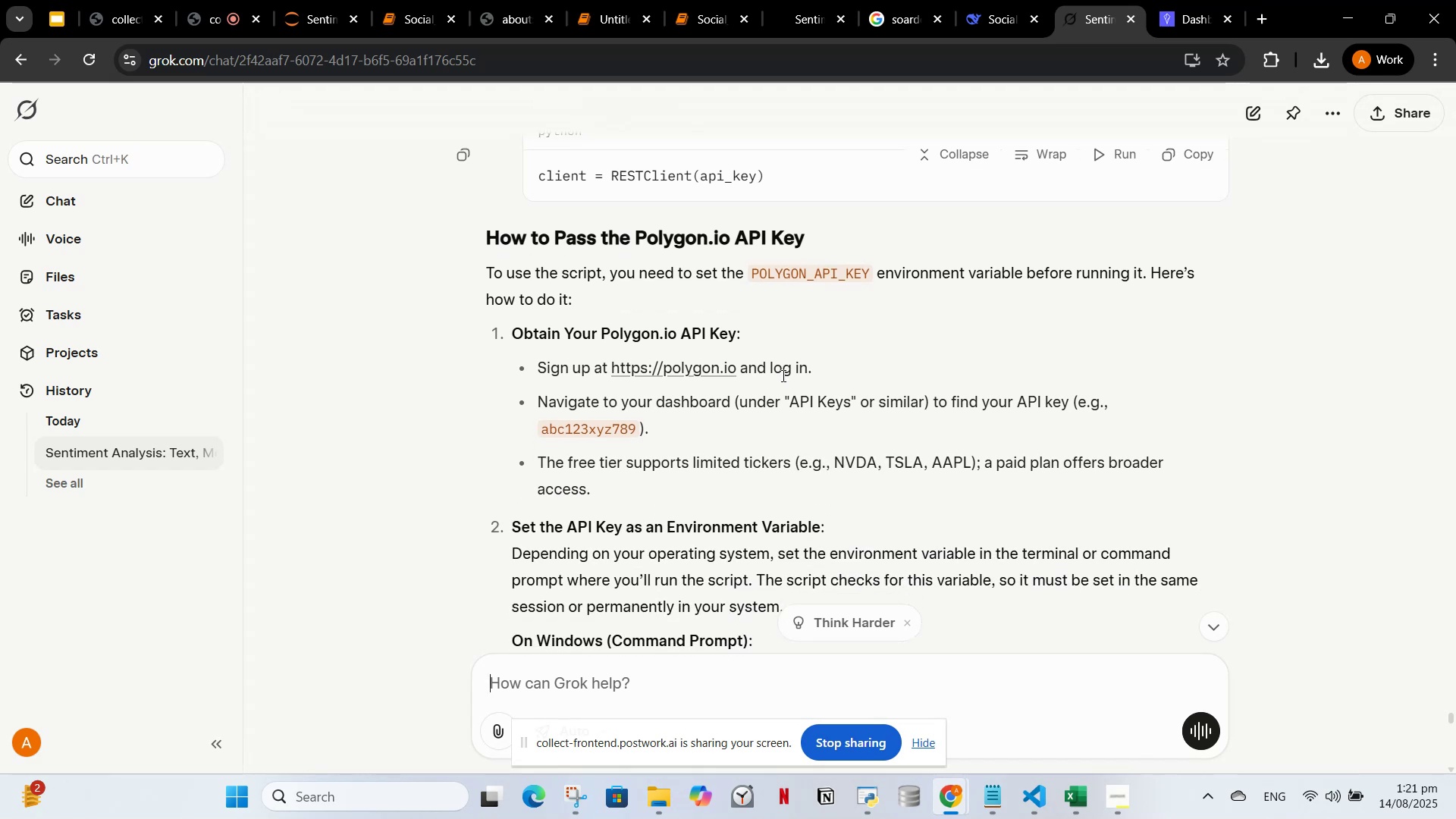 
scroll: coordinate [782, 375], scroll_direction: up, amount: 3.0
 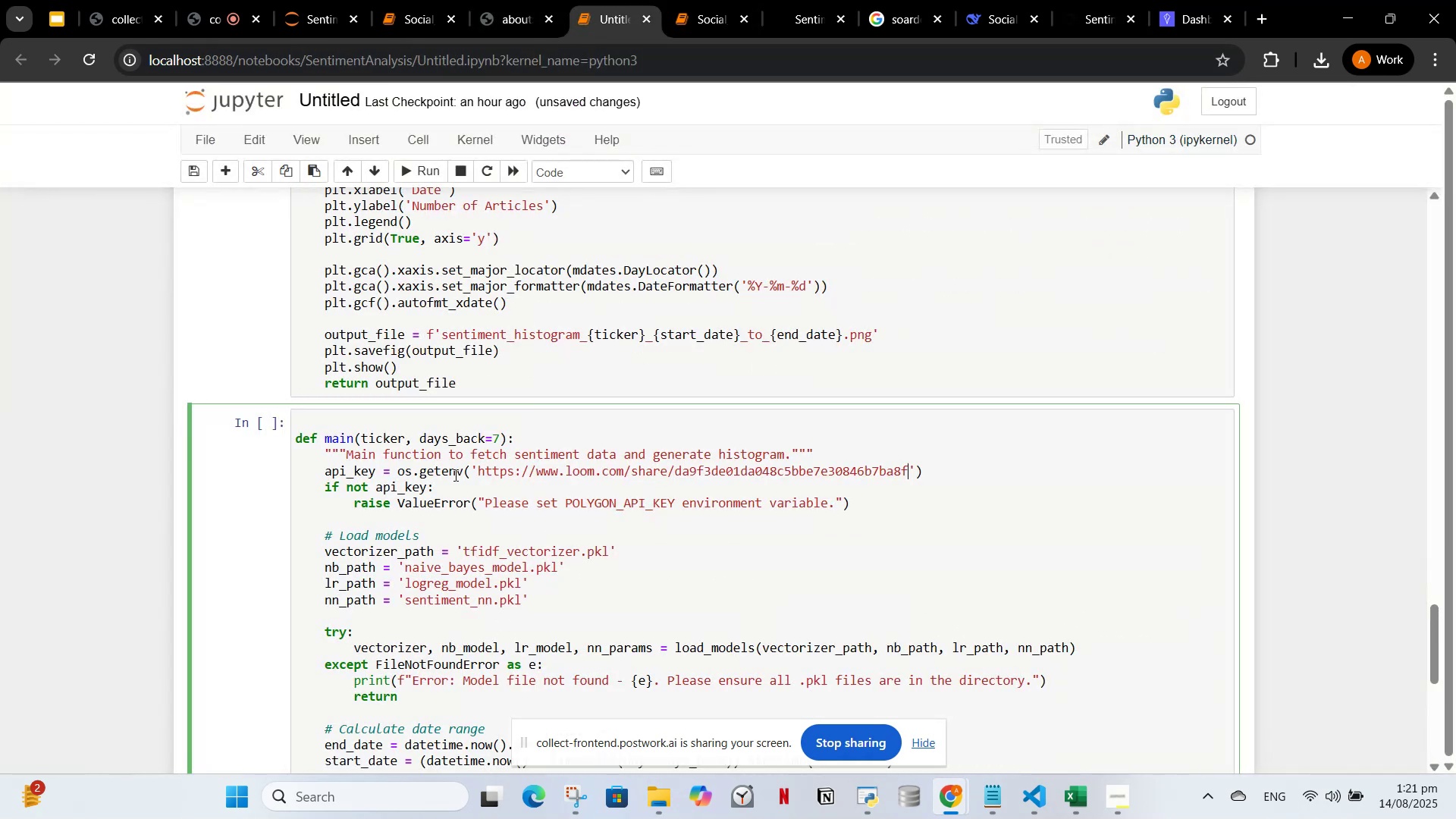 
wait(5.74)
 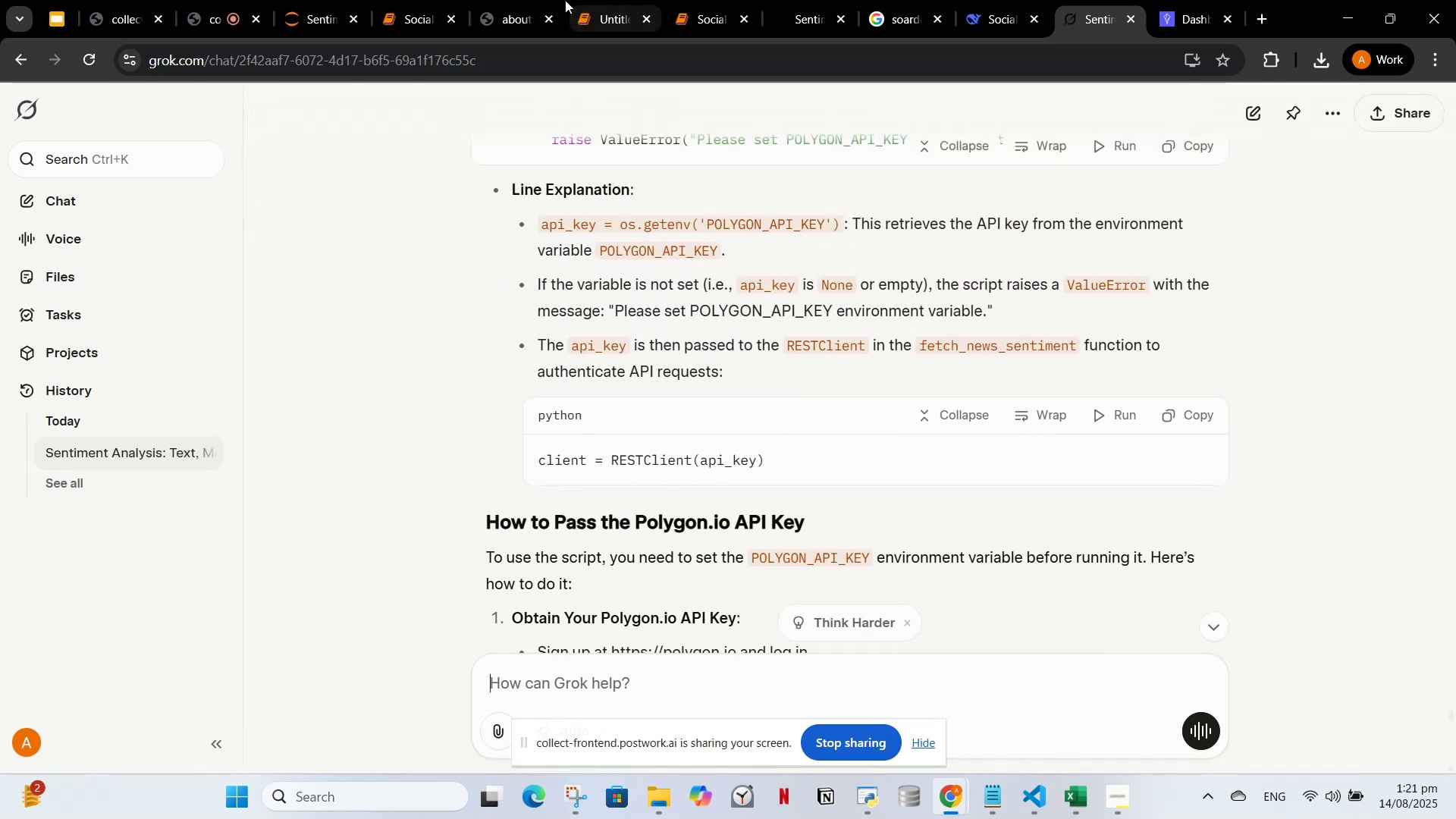 
left_click_drag(start_coordinate=[477, 474], to_coordinate=[906, 472])
 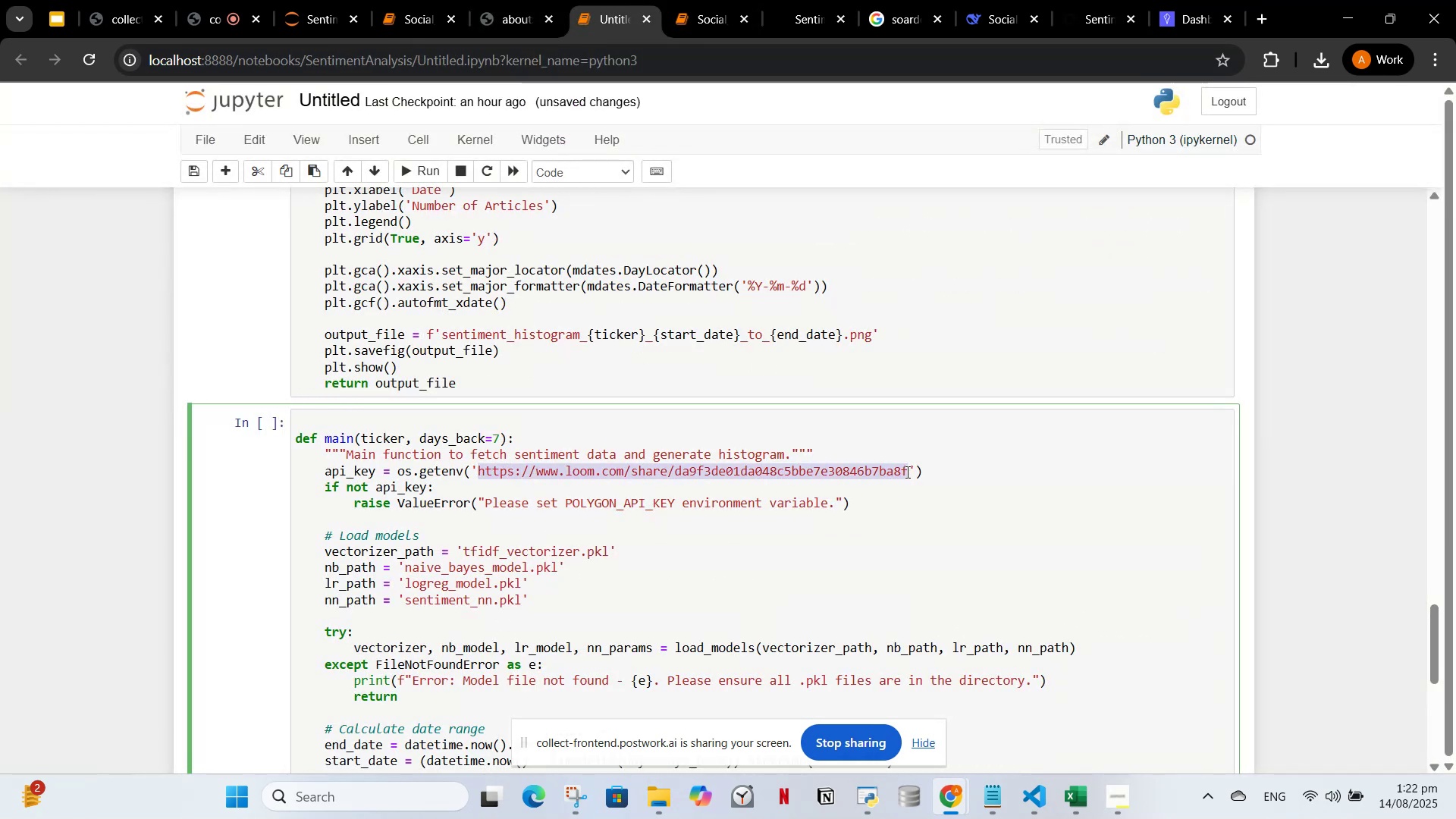 
key(Control+V)
 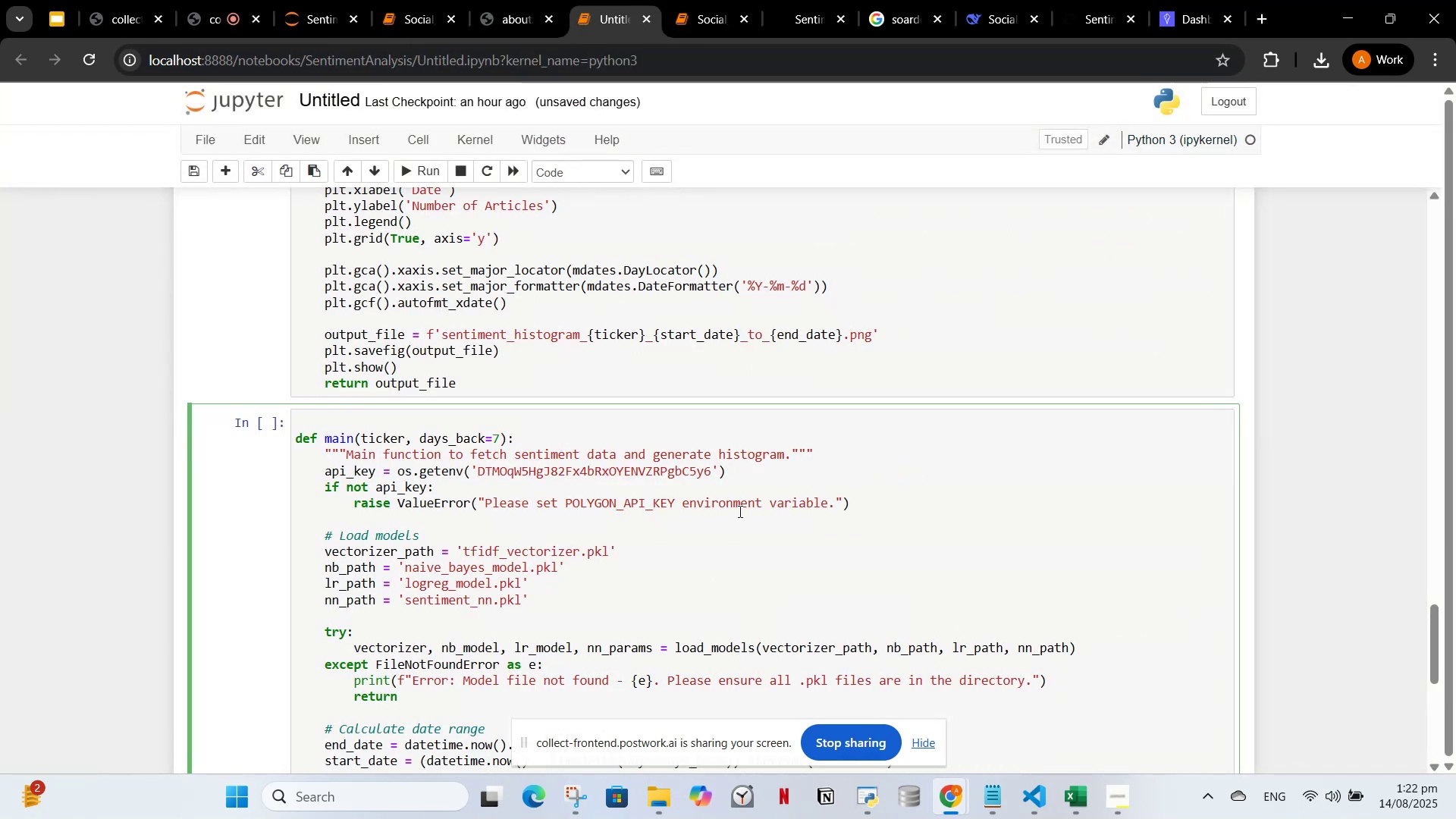 
scroll: coordinate [544, 552], scroll_direction: up, amount: 39.0
 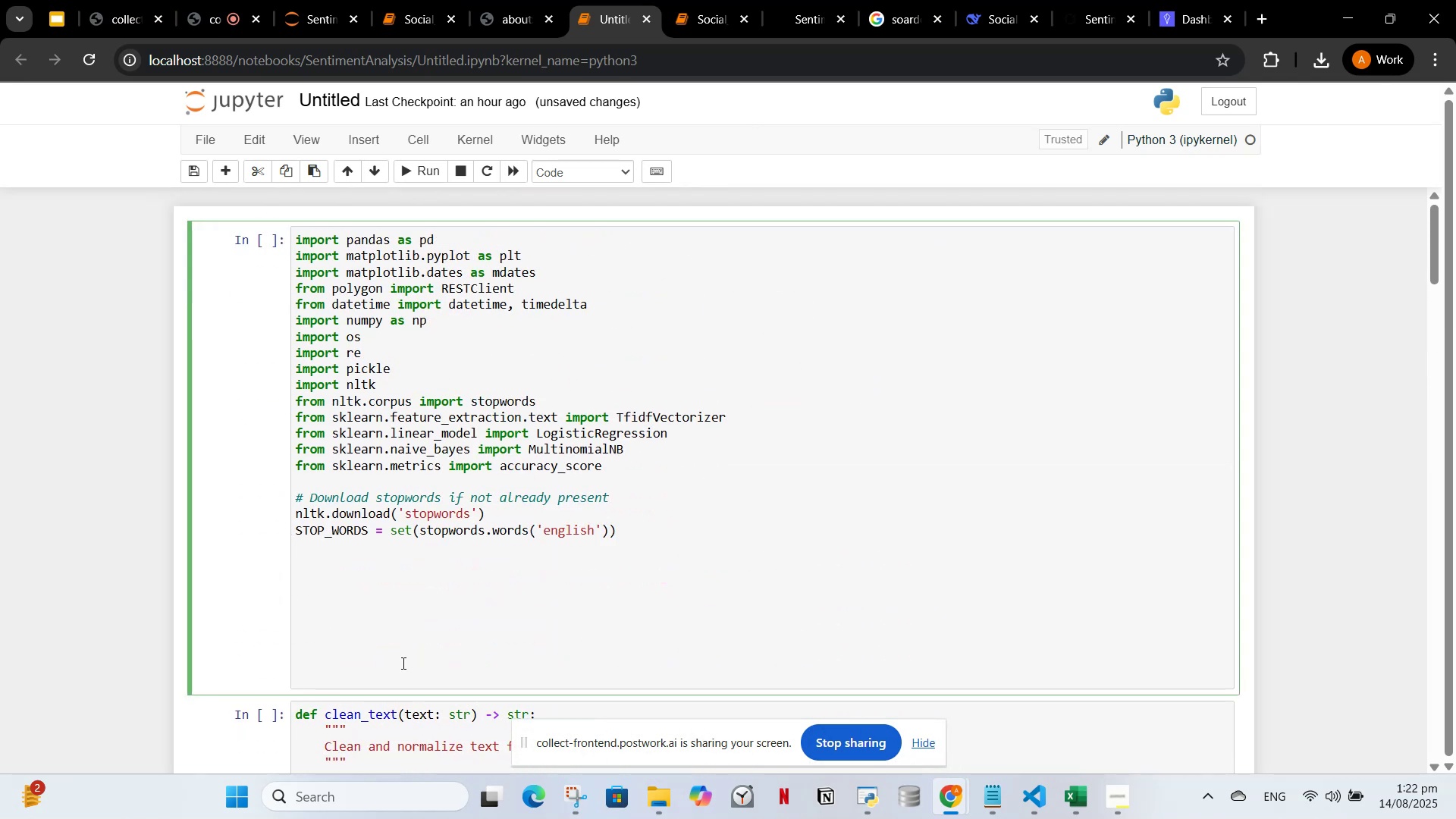 
left_click_drag(start_coordinate=[371, 672], to_coordinate=[306, 566])
 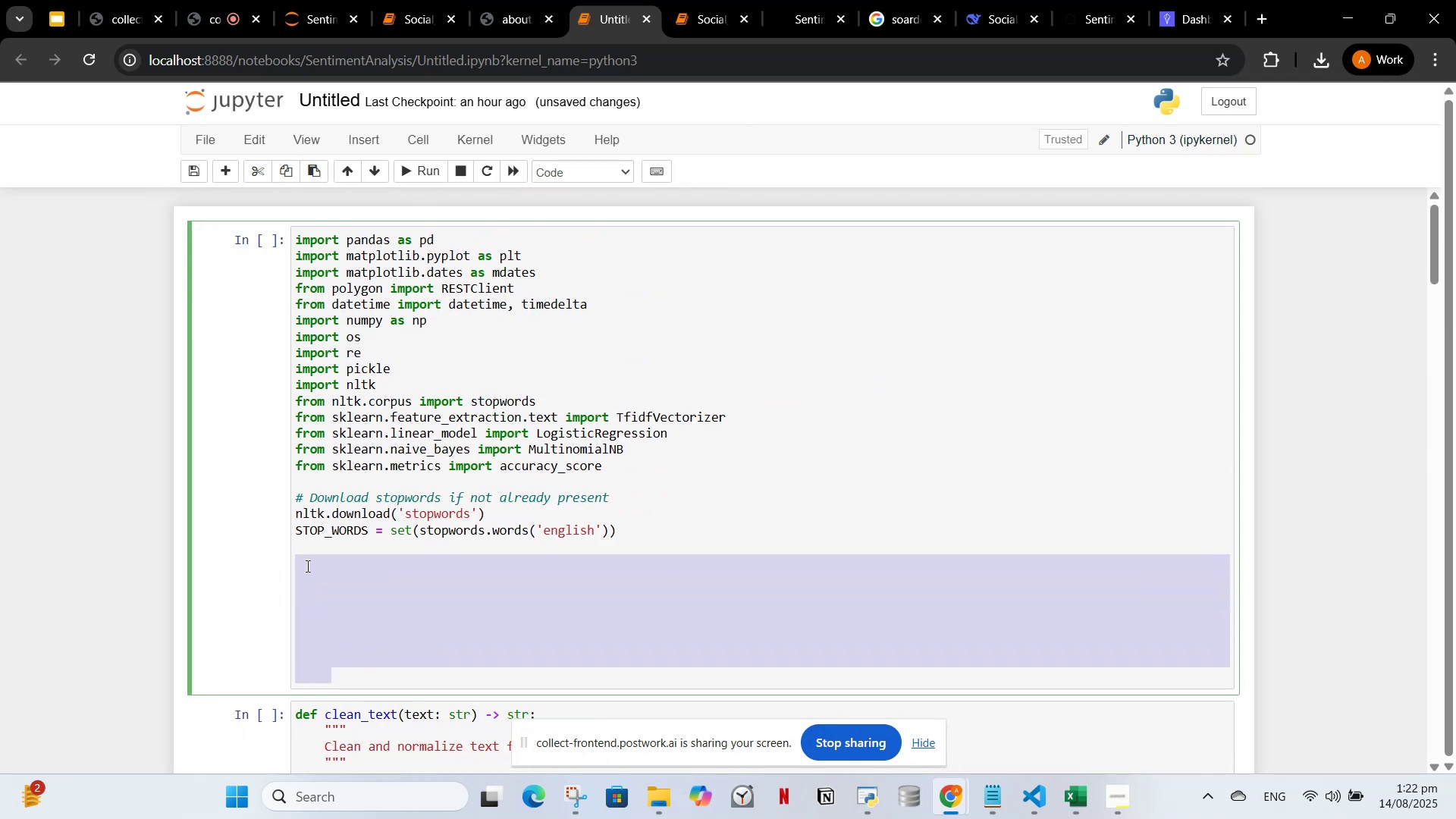 
key(Backspace)
 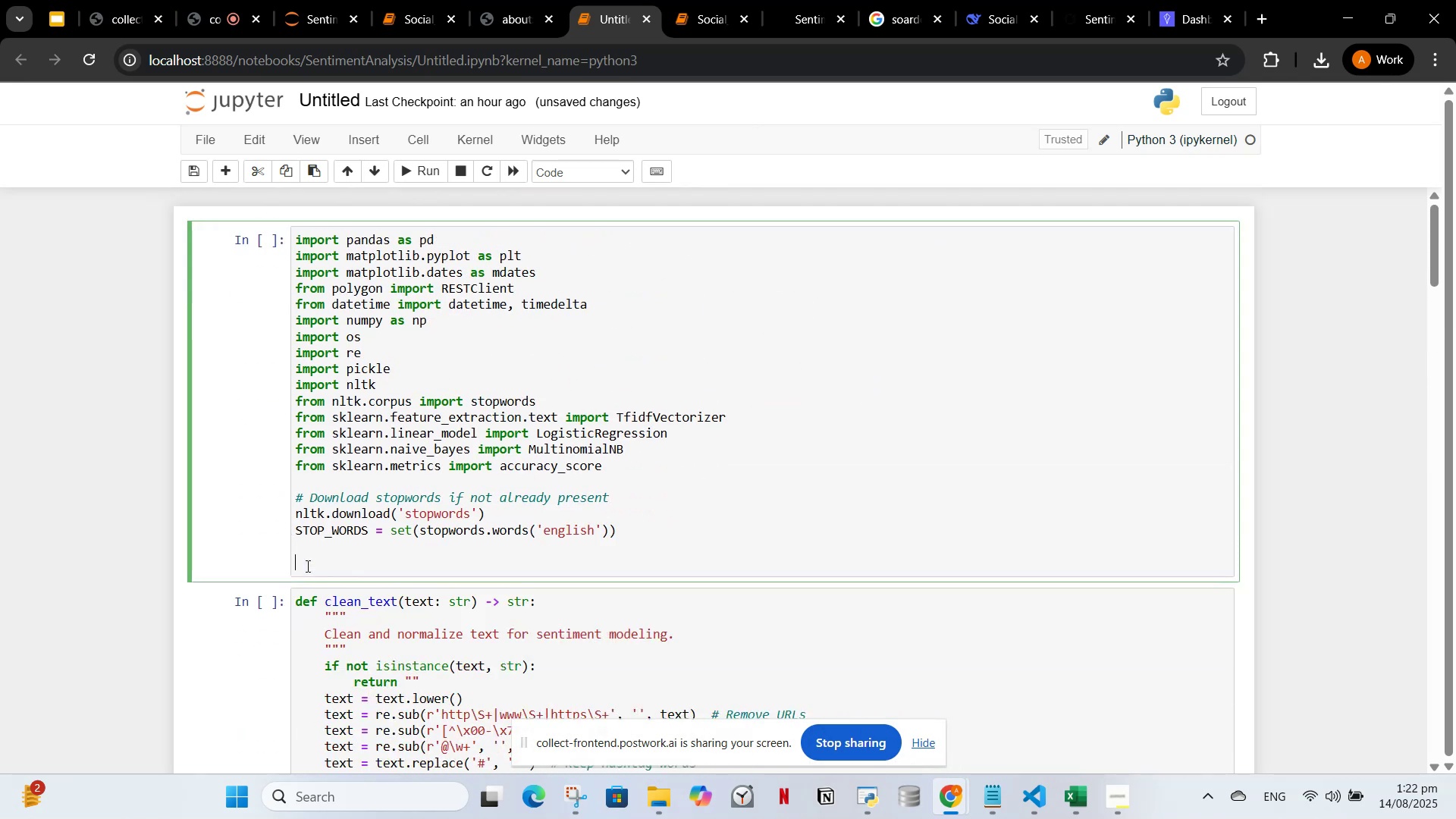 
key(Backspace)
 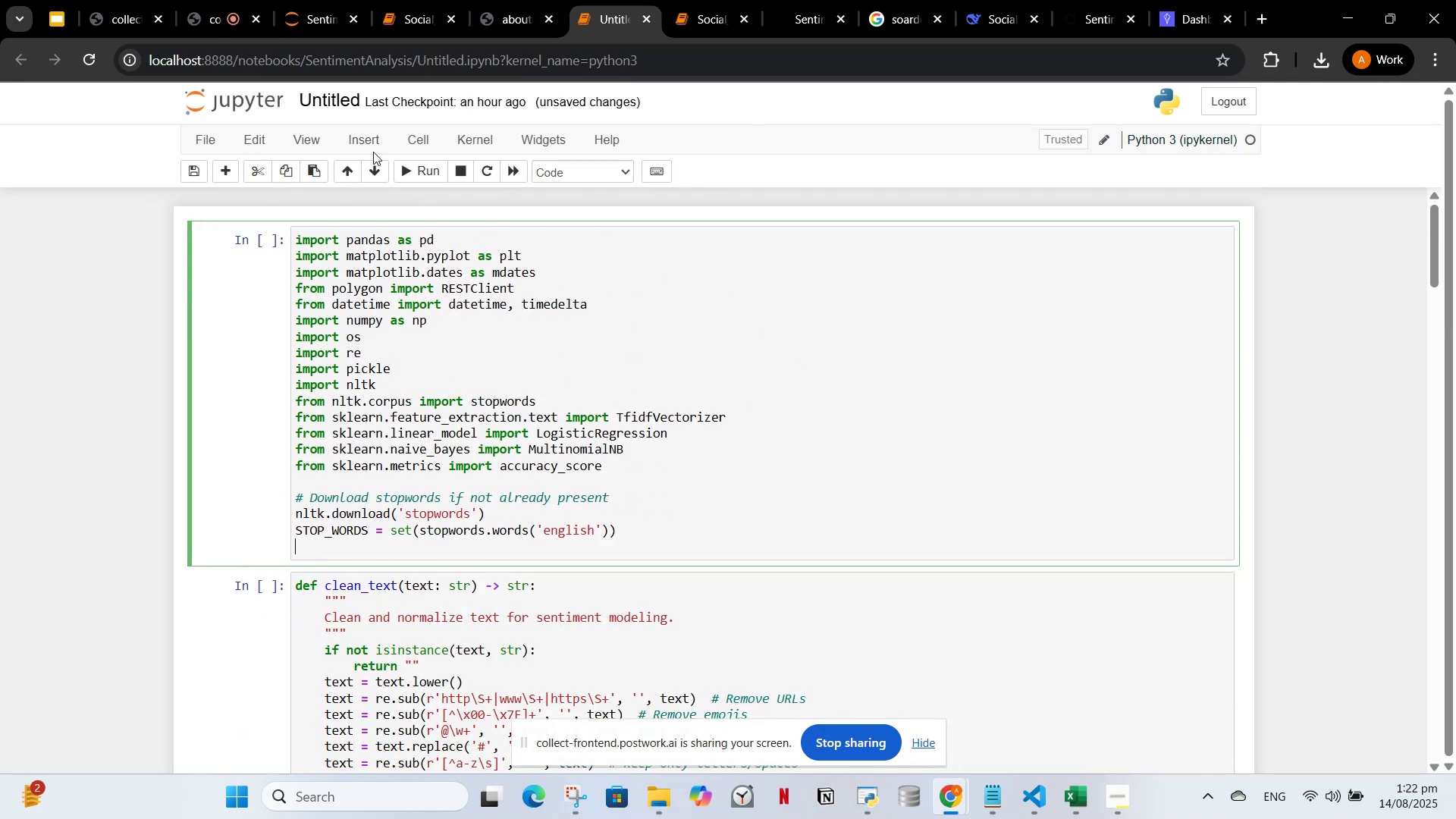 
left_click([418, 178])
 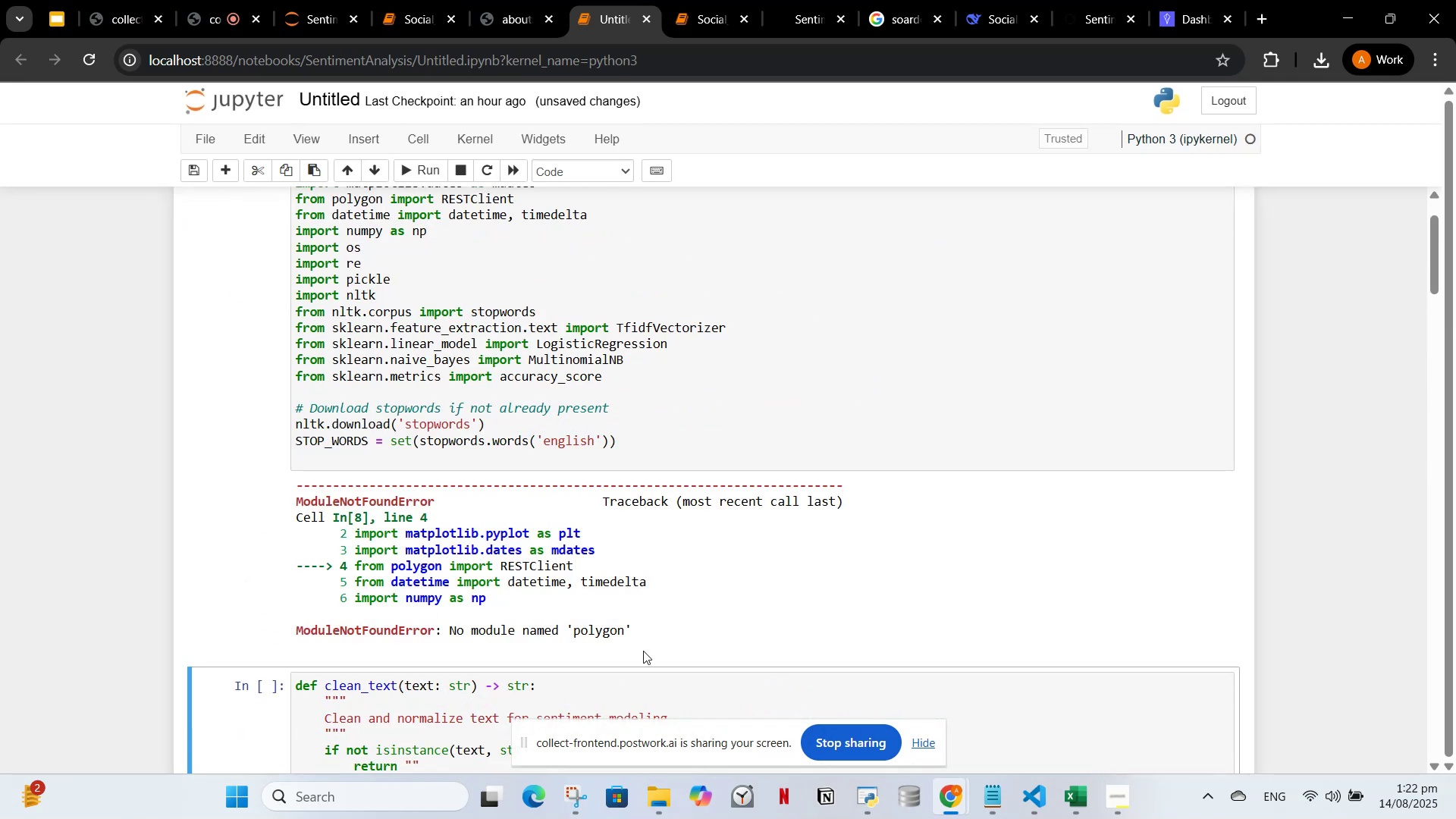 
left_click_drag(start_coordinate=[667, 637], to_coordinate=[288, 491])
 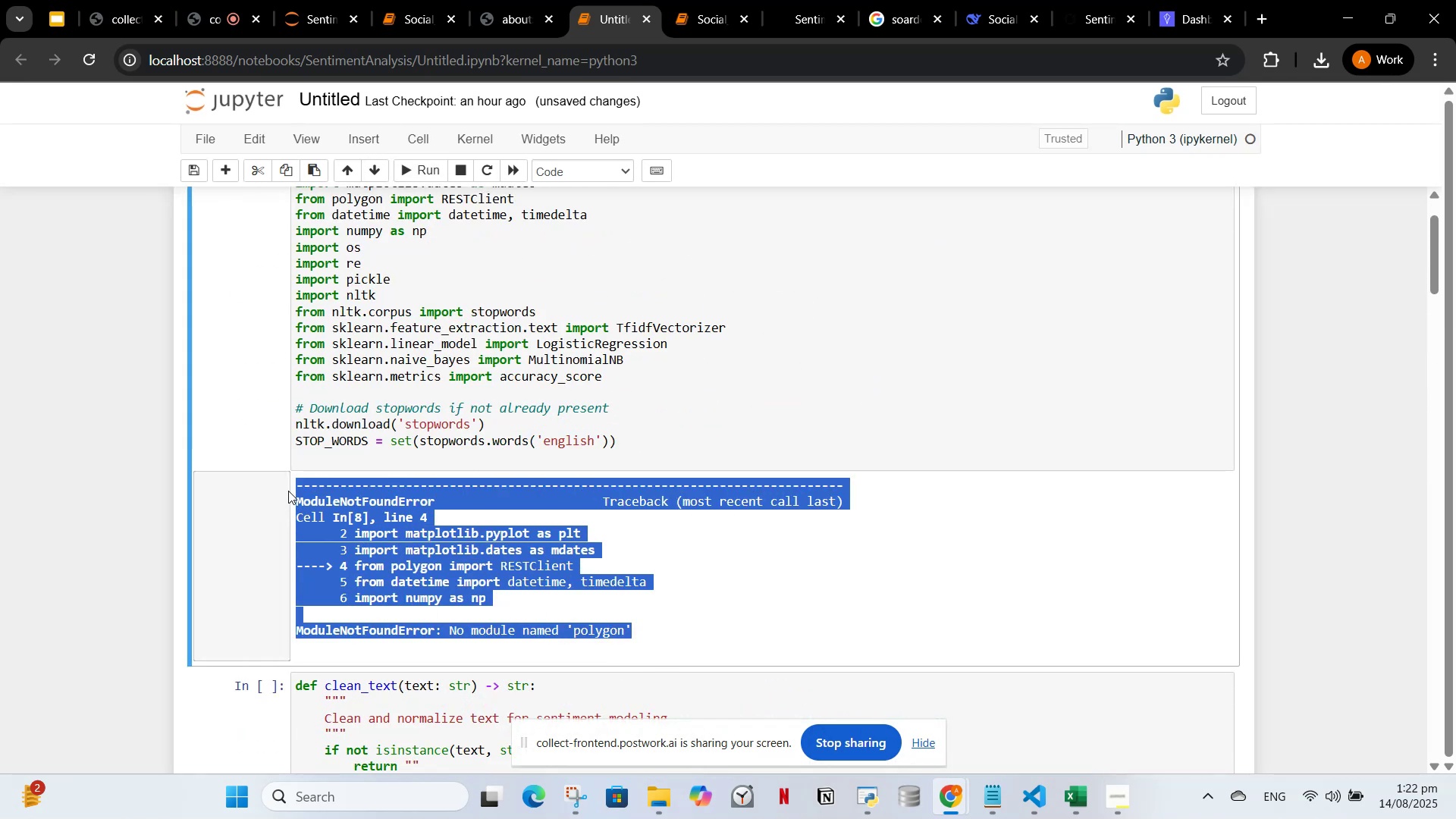 
key(Control+C)
 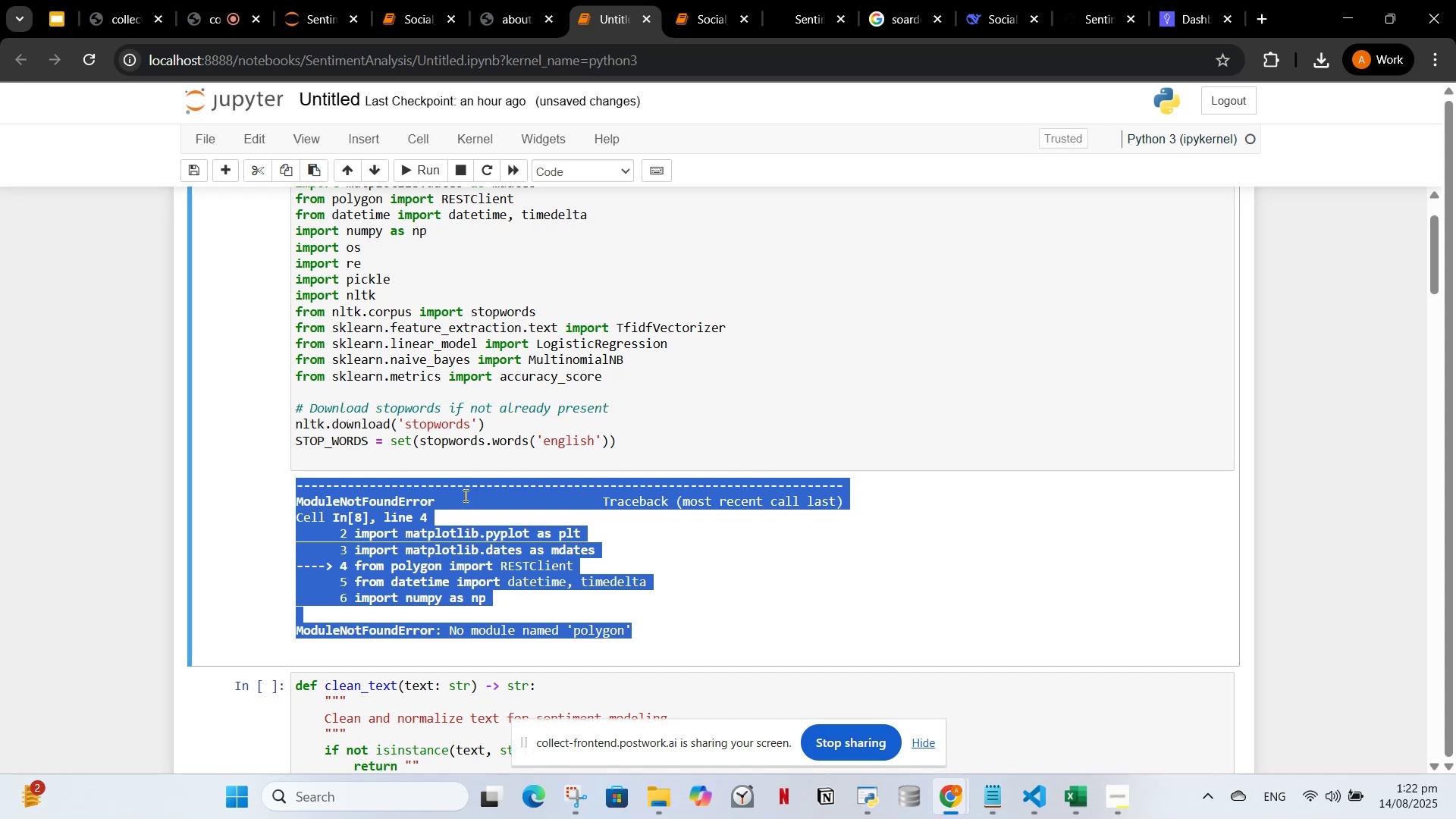 
scroll: coordinate [497, 558], scroll_direction: up, amount: 2.0
 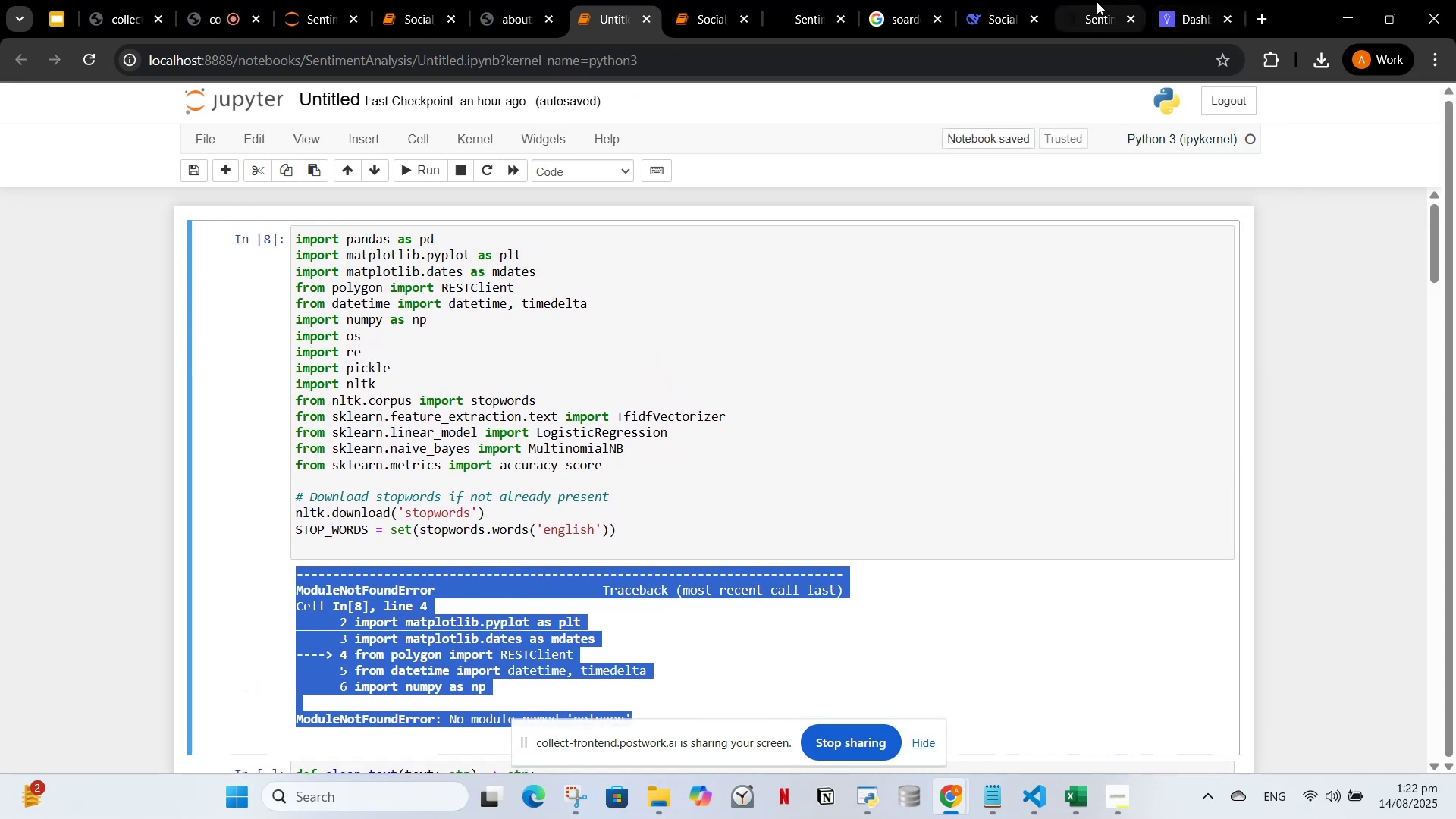 
left_click([1094, 2])
 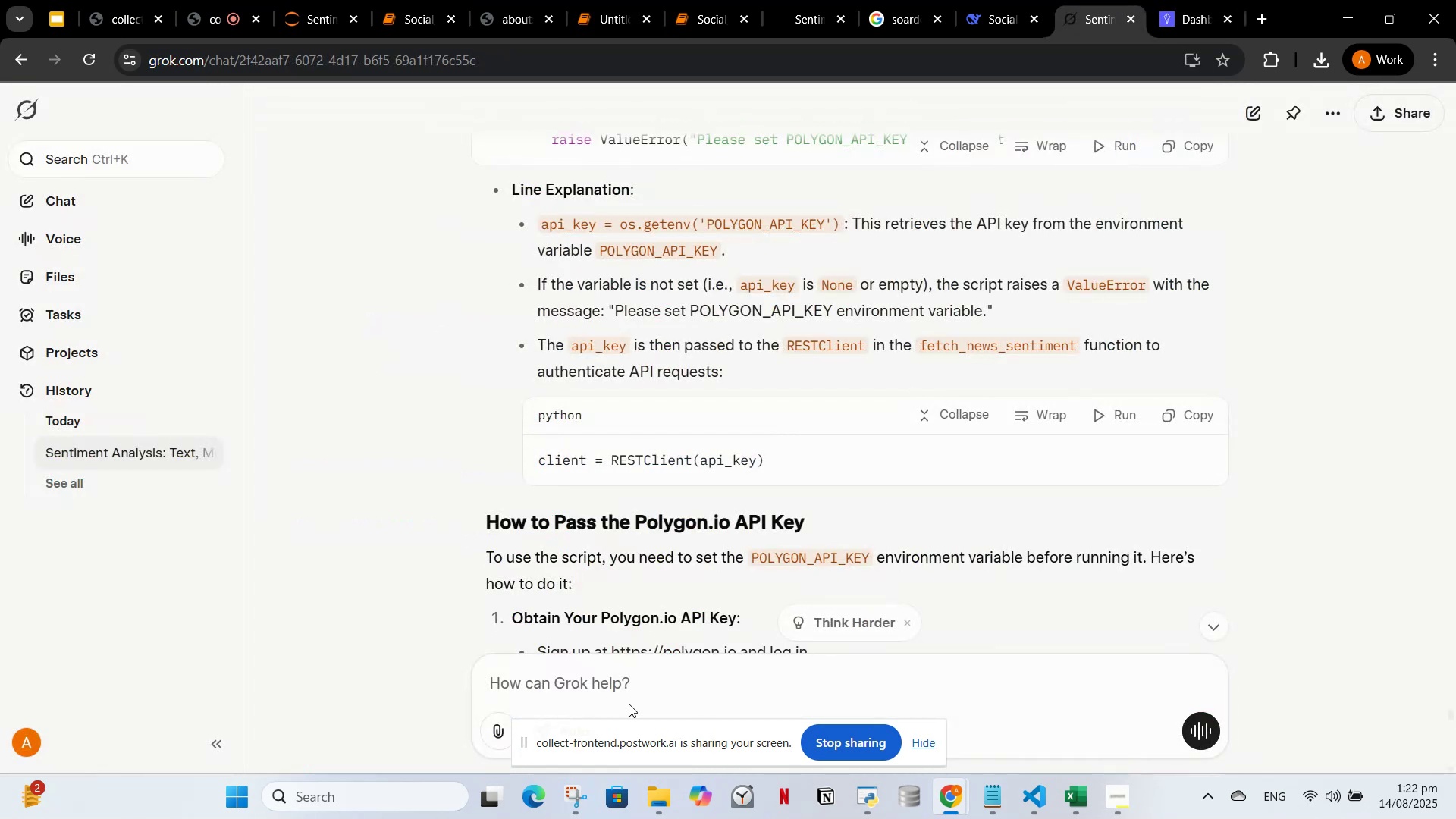 
key(Control+V)
 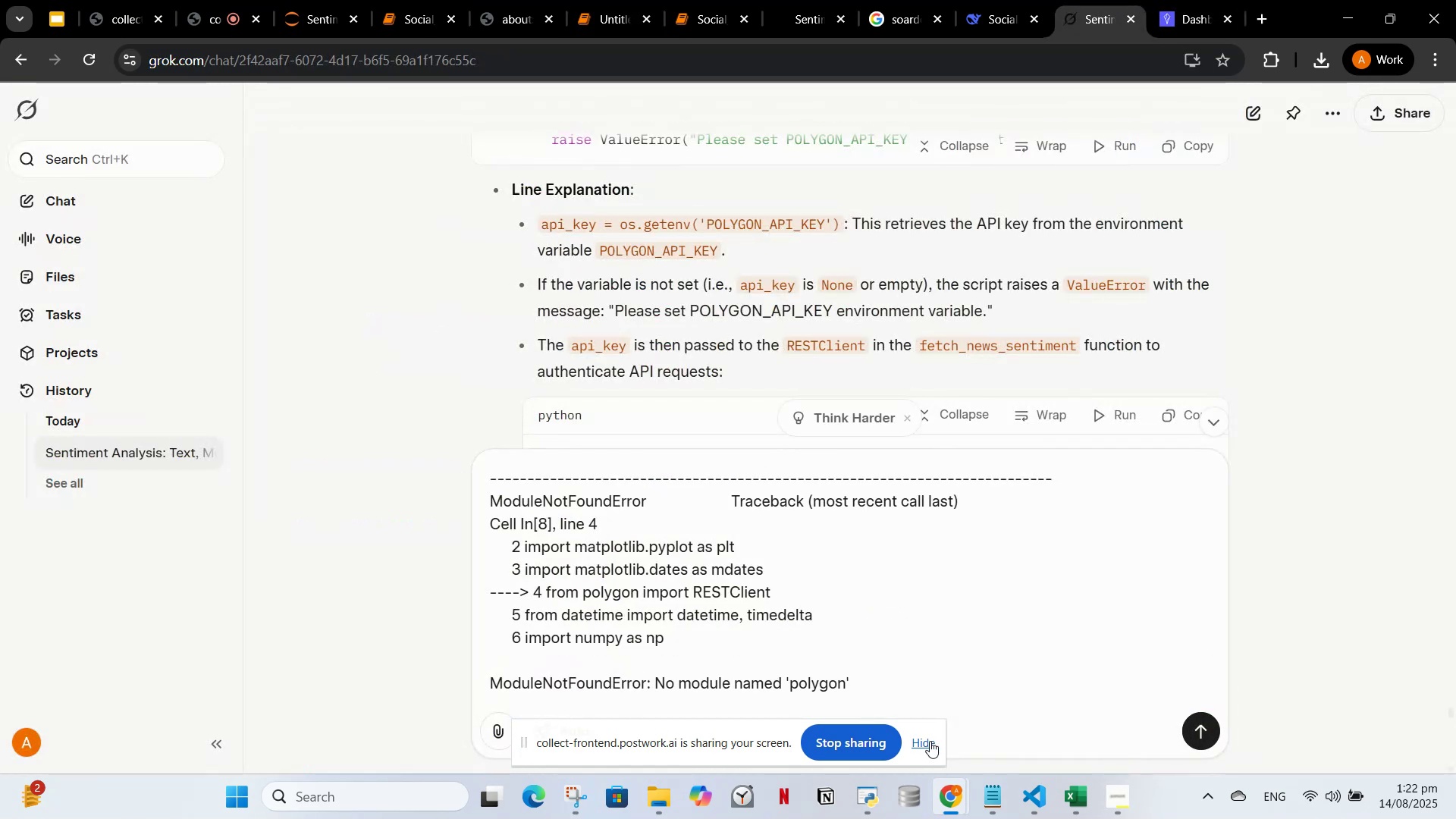 
left_click([930, 742])
 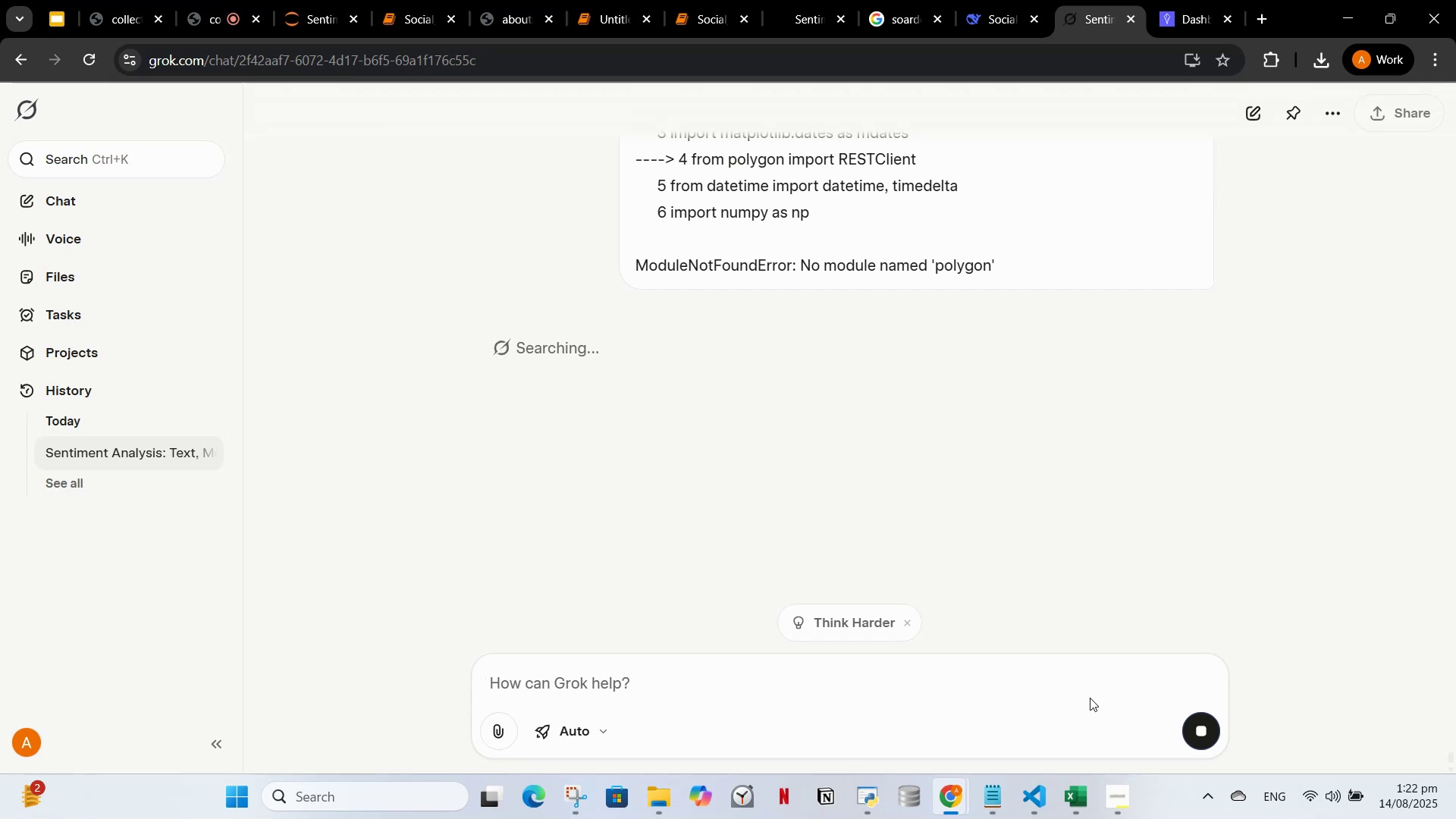 
wait(11.22)
 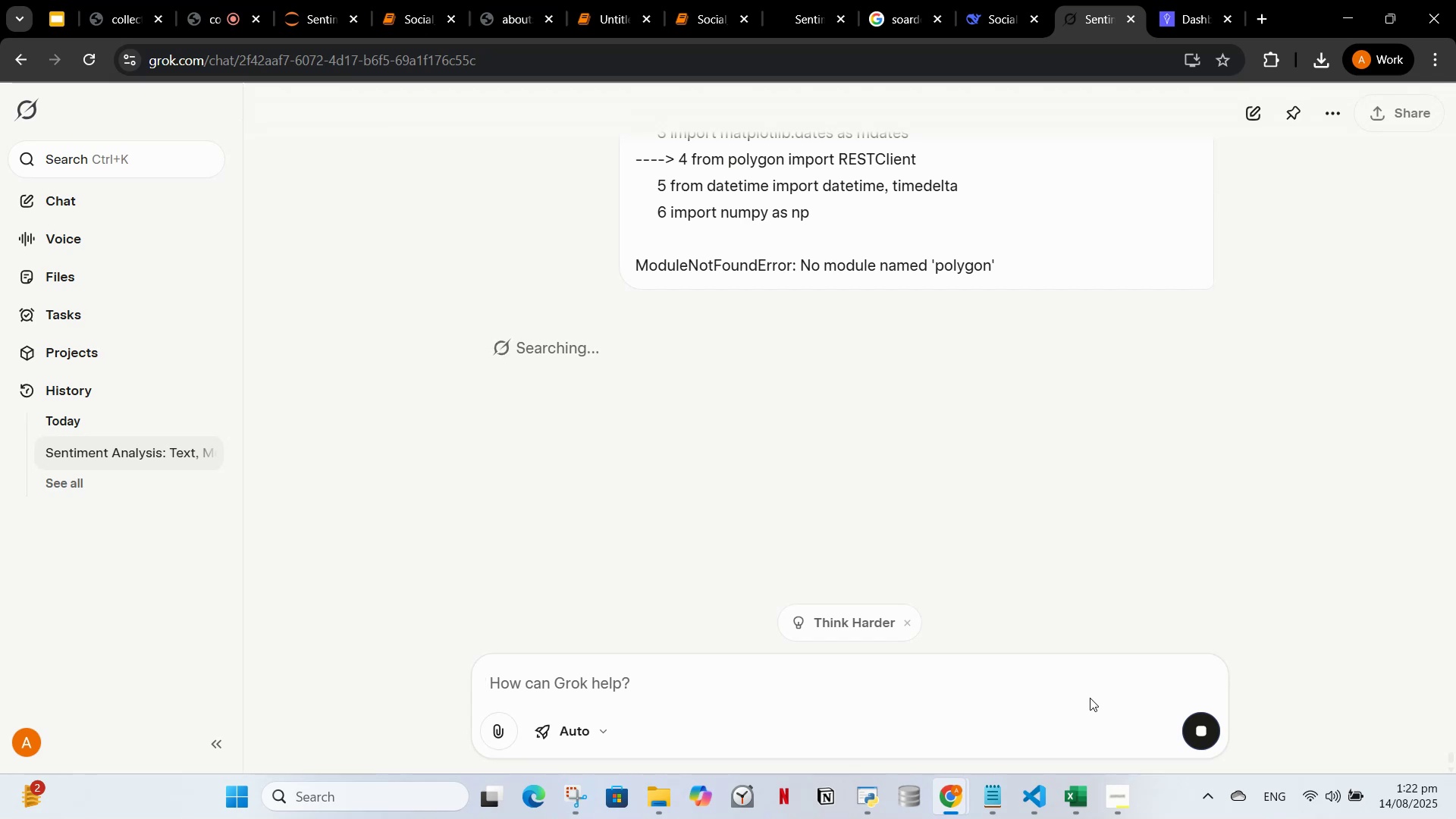 
scroll: coordinate [790, 463], scroll_direction: down, amount: 15.0
 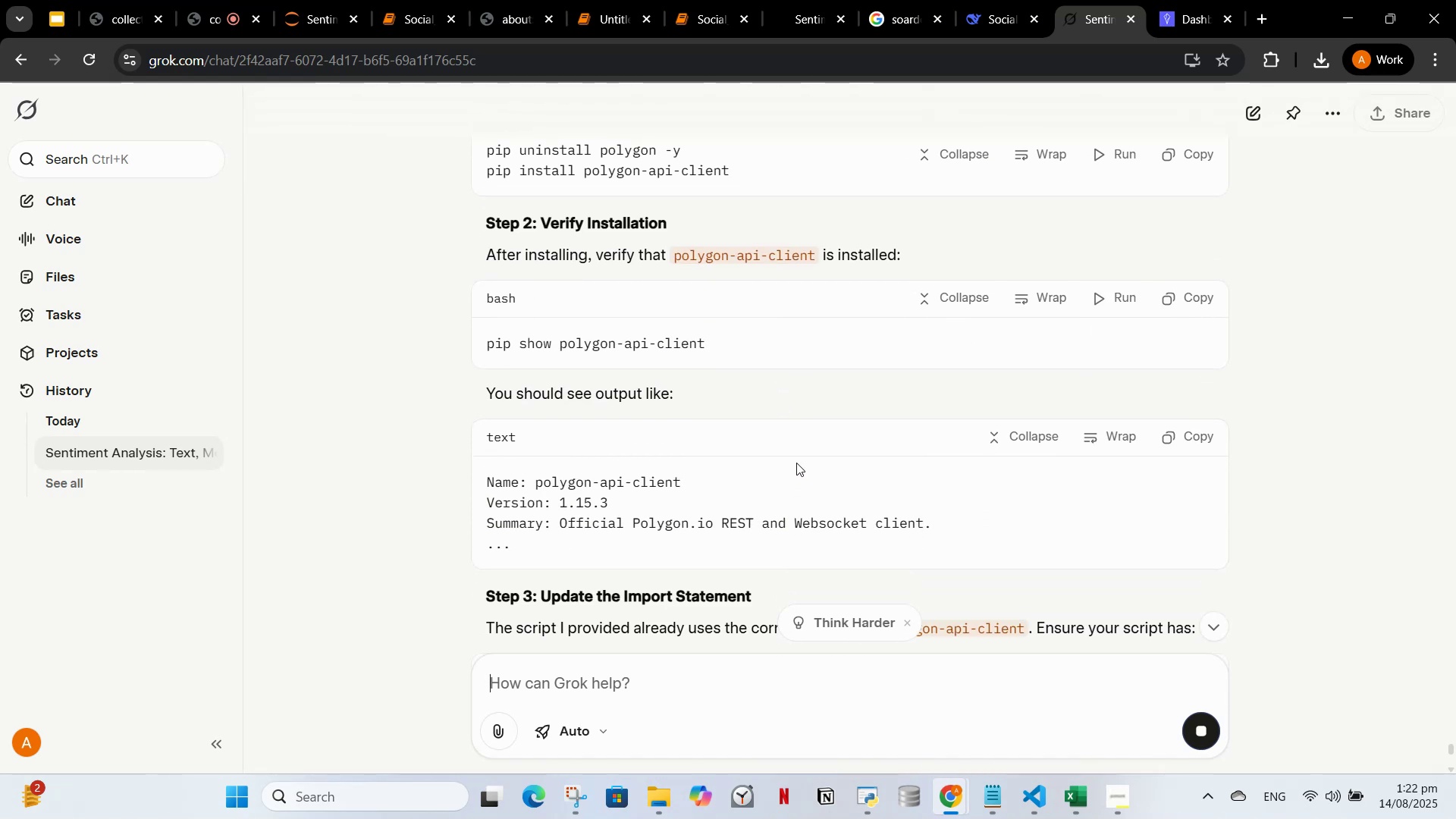 
scroll: coordinate [799, 461], scroll_direction: up, amount: 3.0
 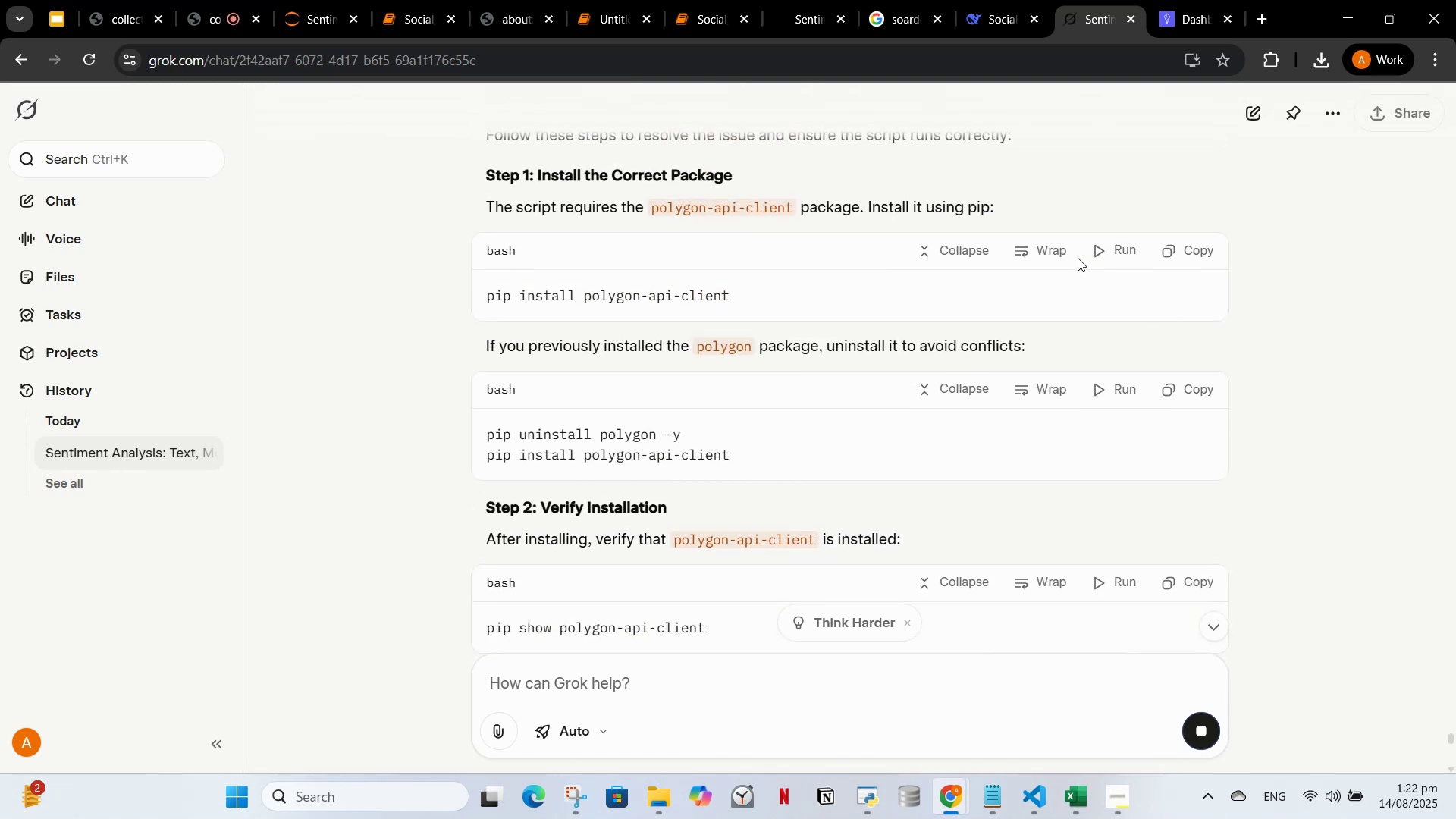 
left_click([1180, 250])
 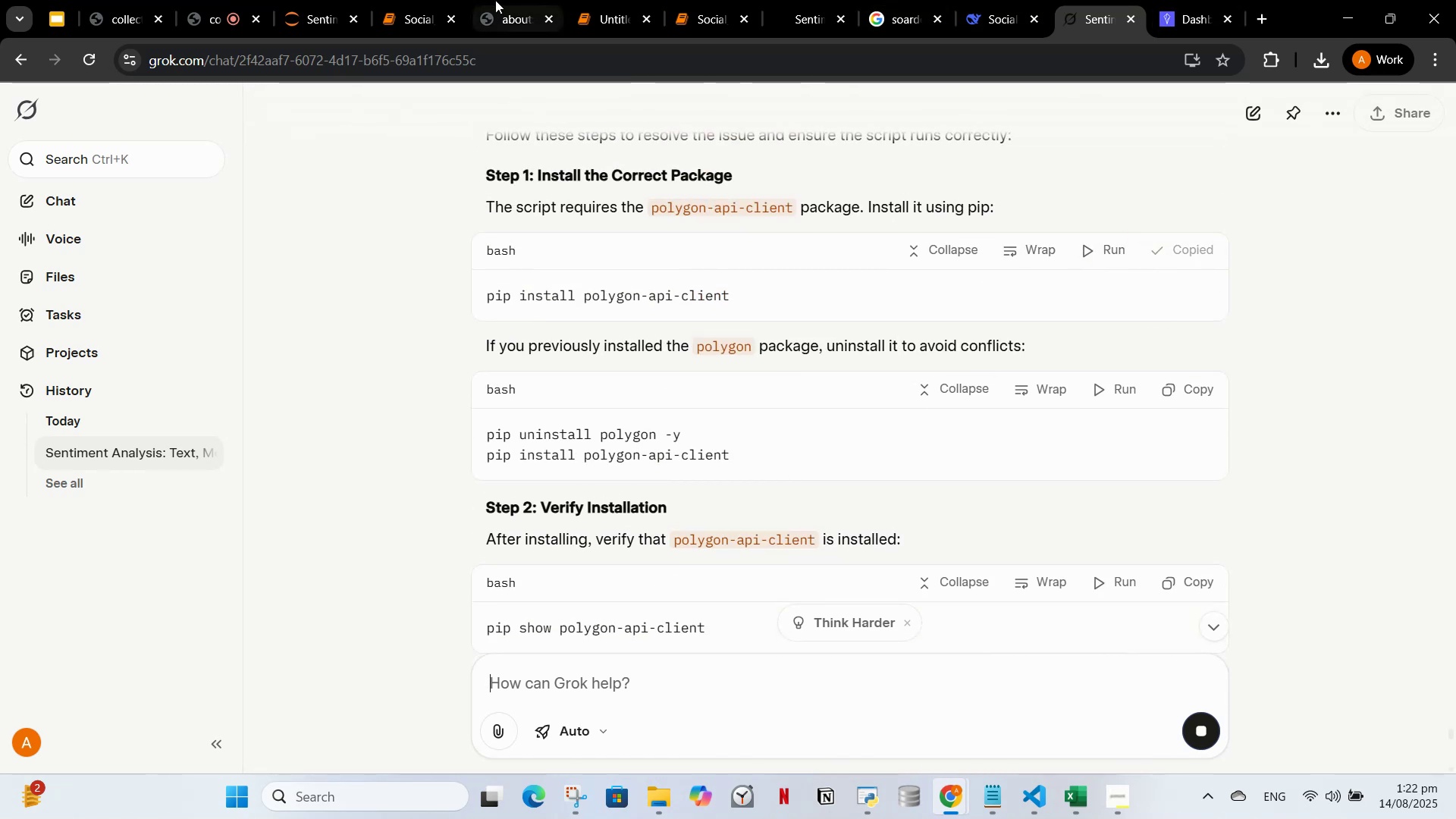 
left_click([637, 2])
 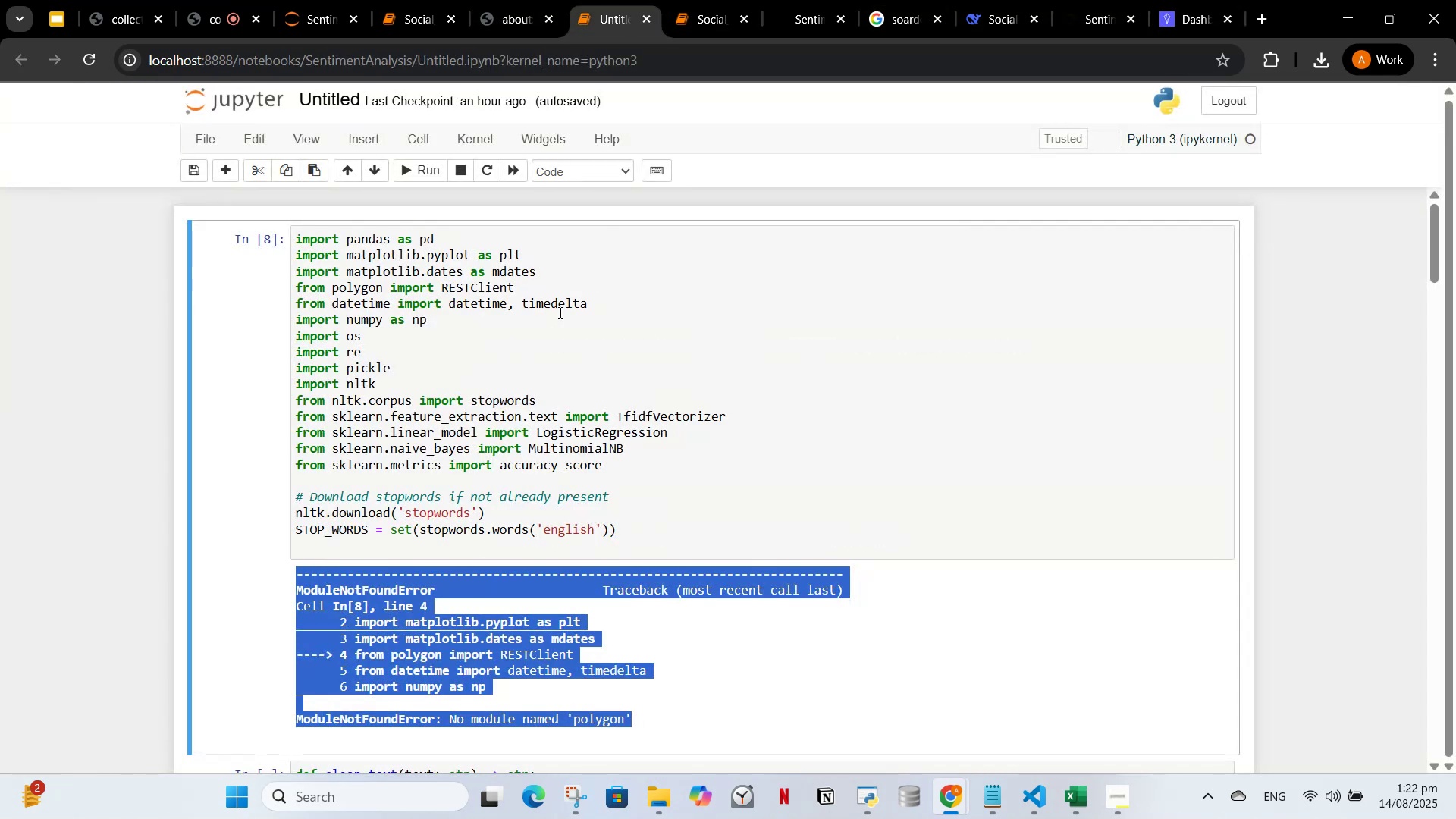 
left_click([554, 318])
 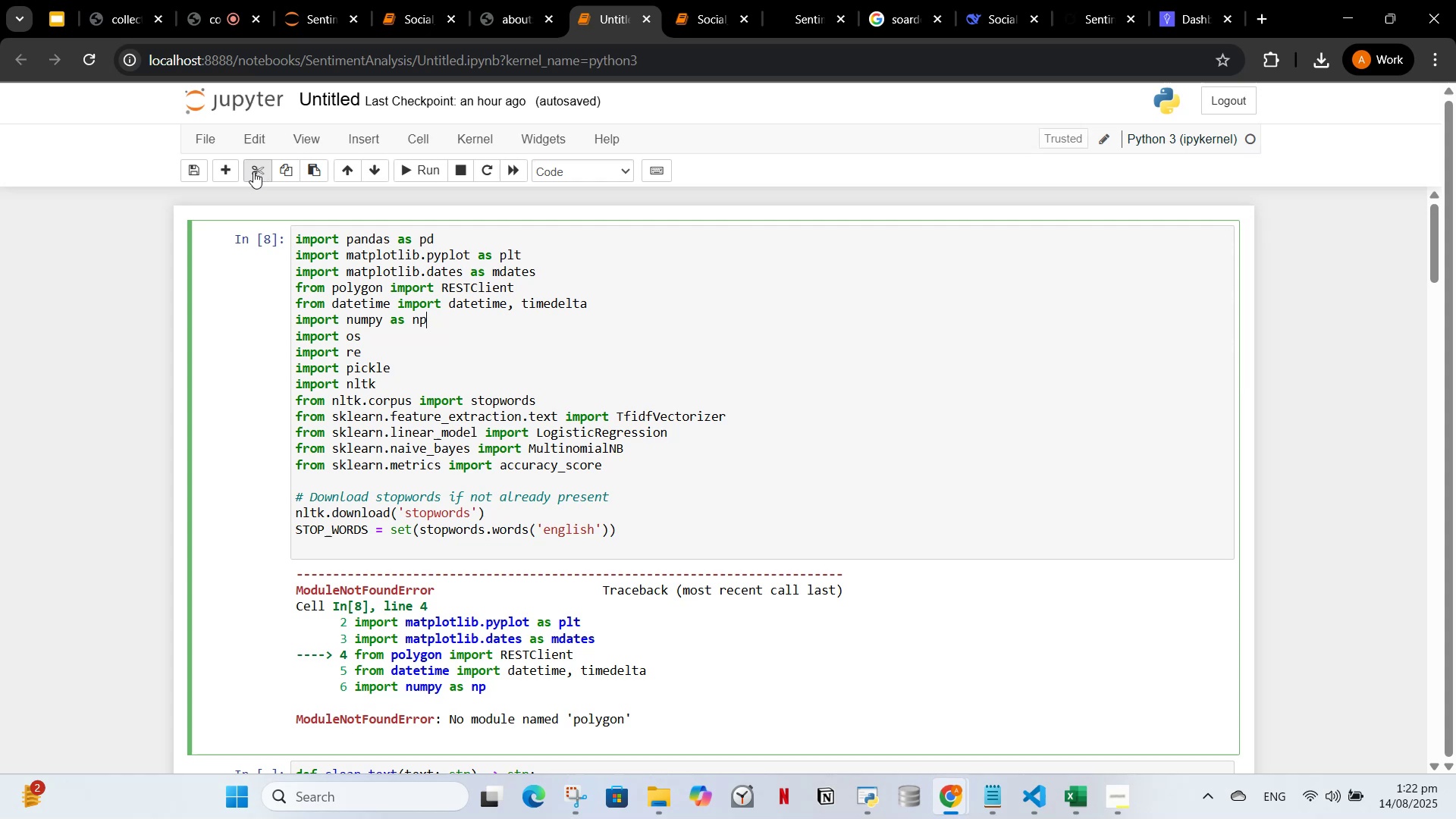 
left_click([228, 165])
 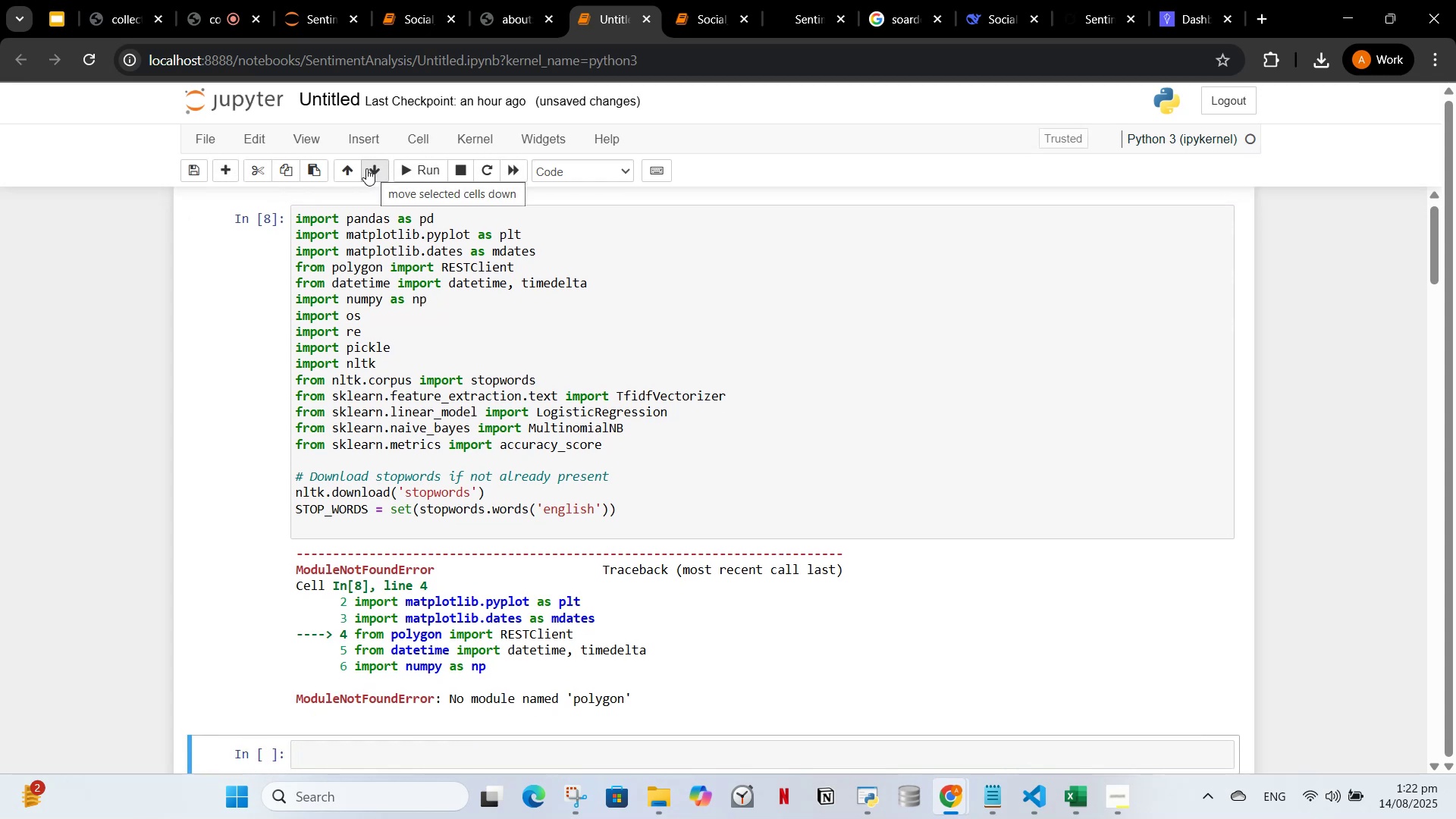 
left_click([349, 168])
 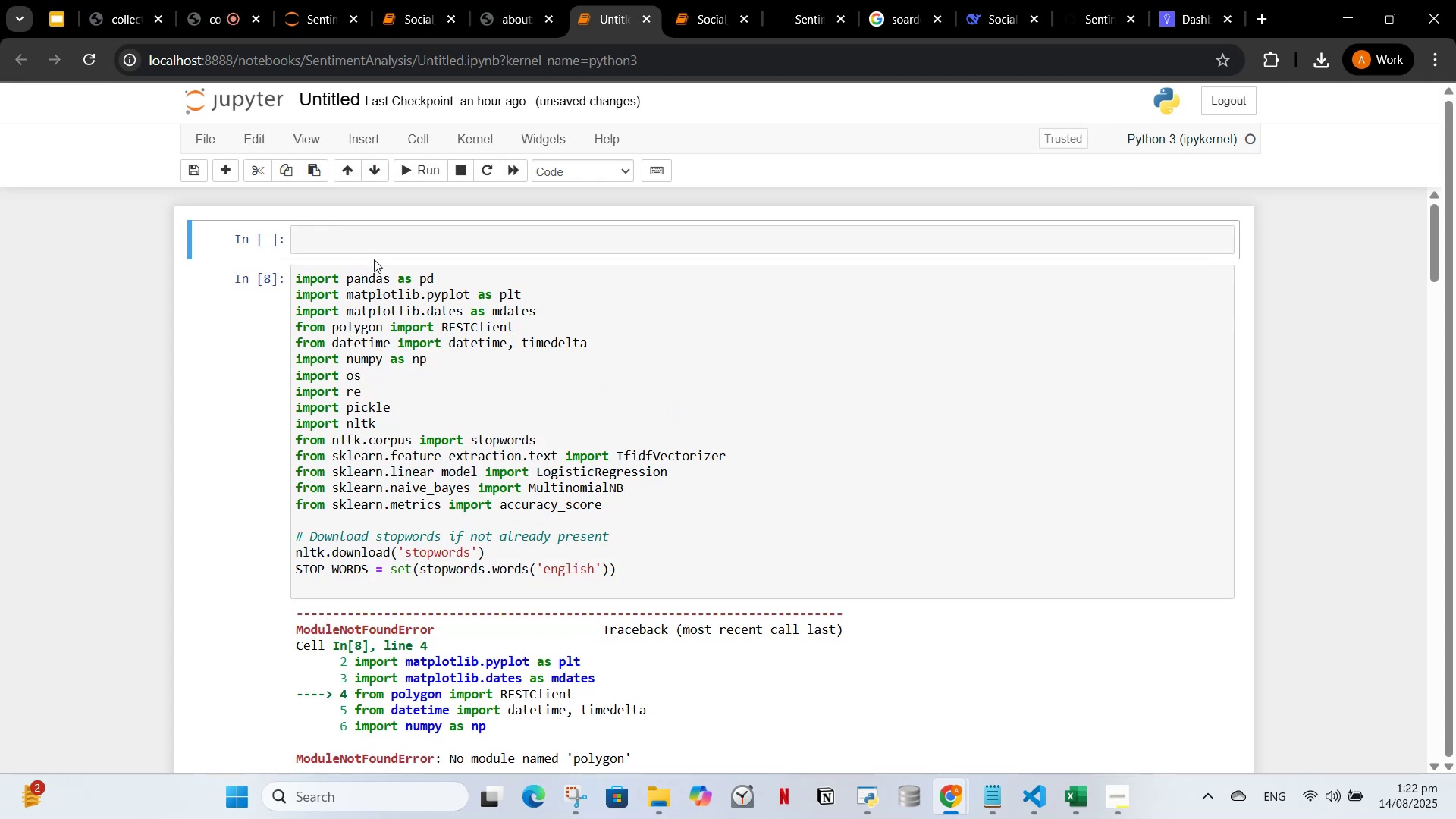 
left_click([378, 240])
 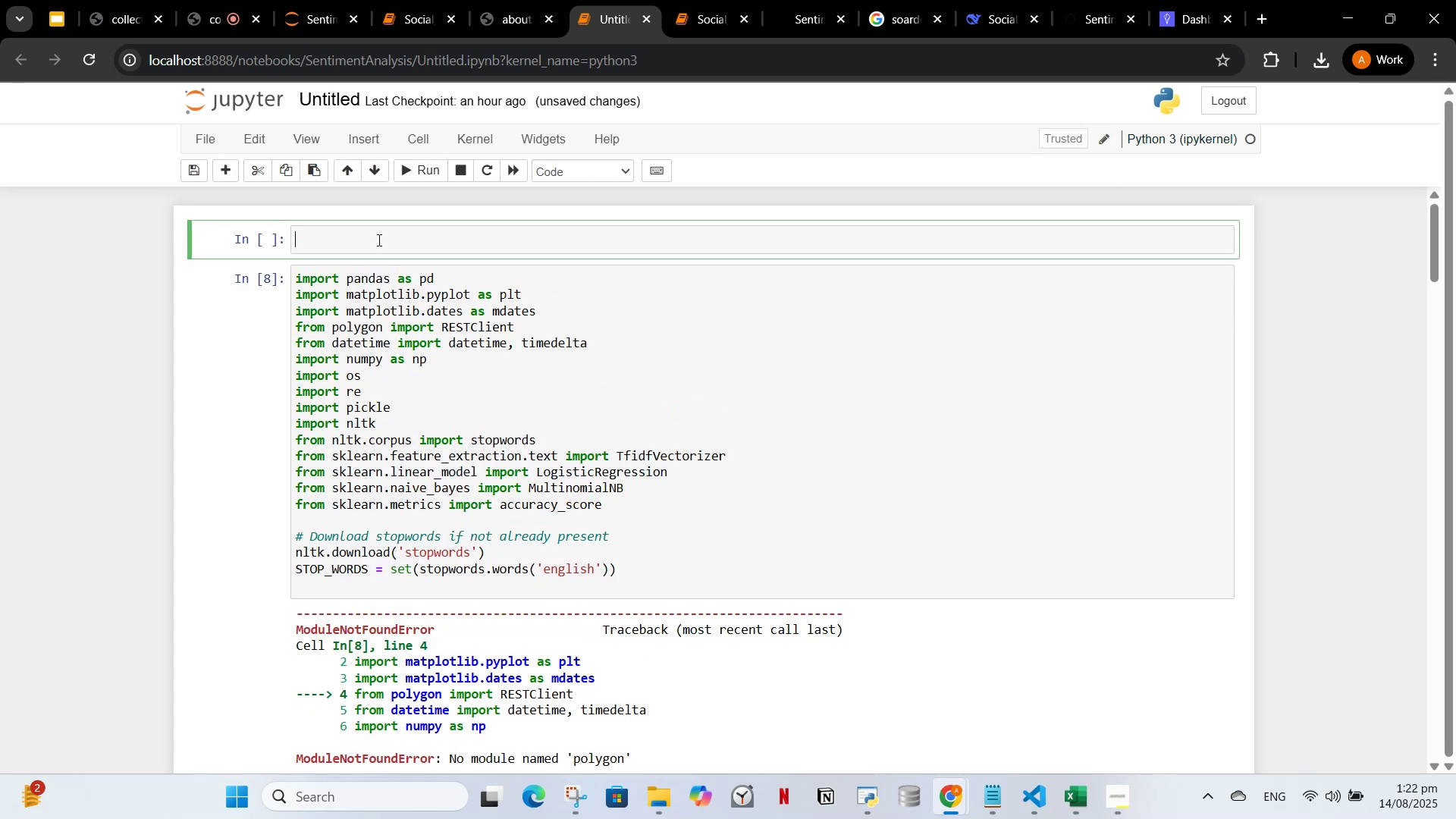 
key(Control+V)
 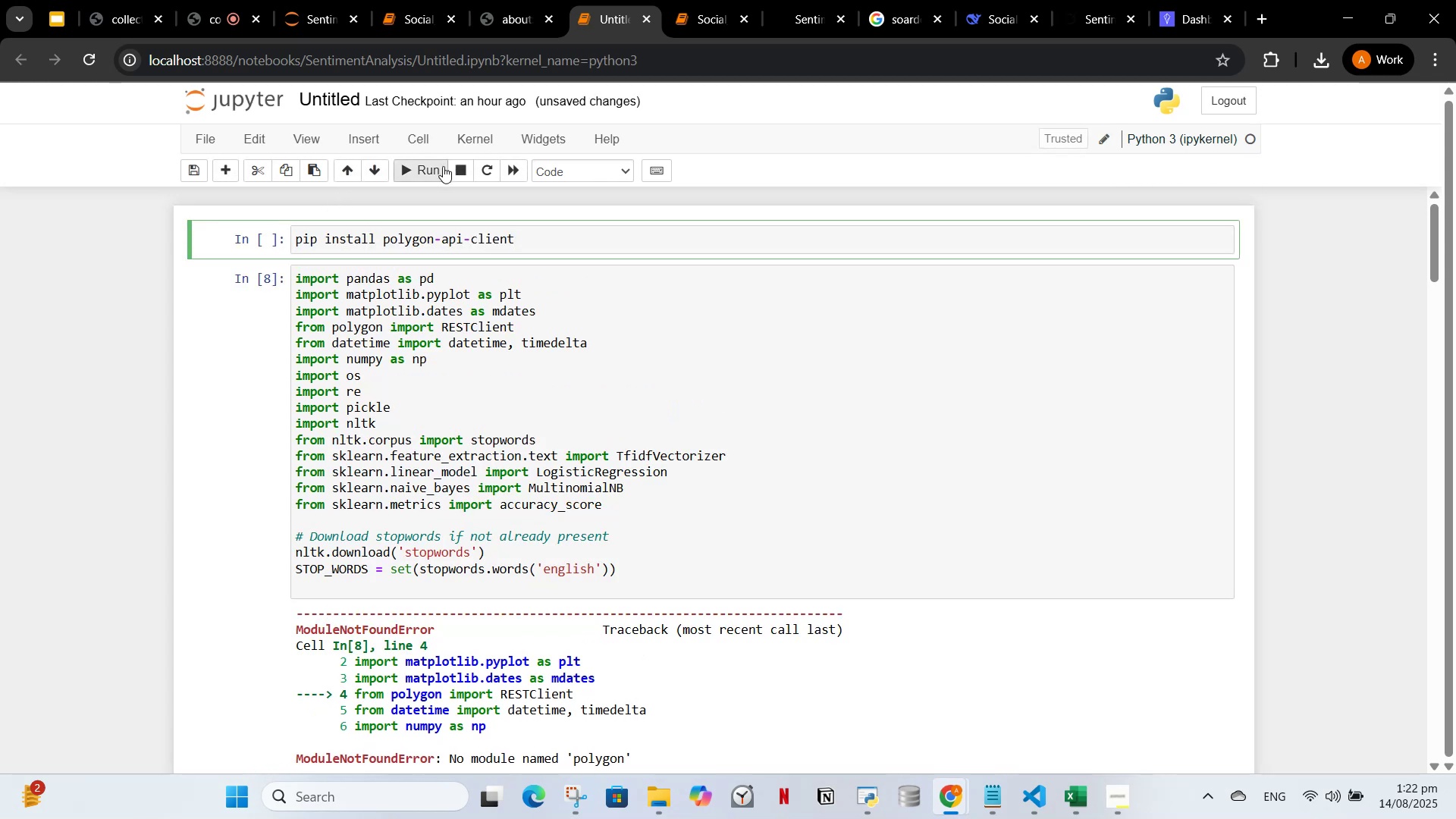 
left_click([431, 168])
 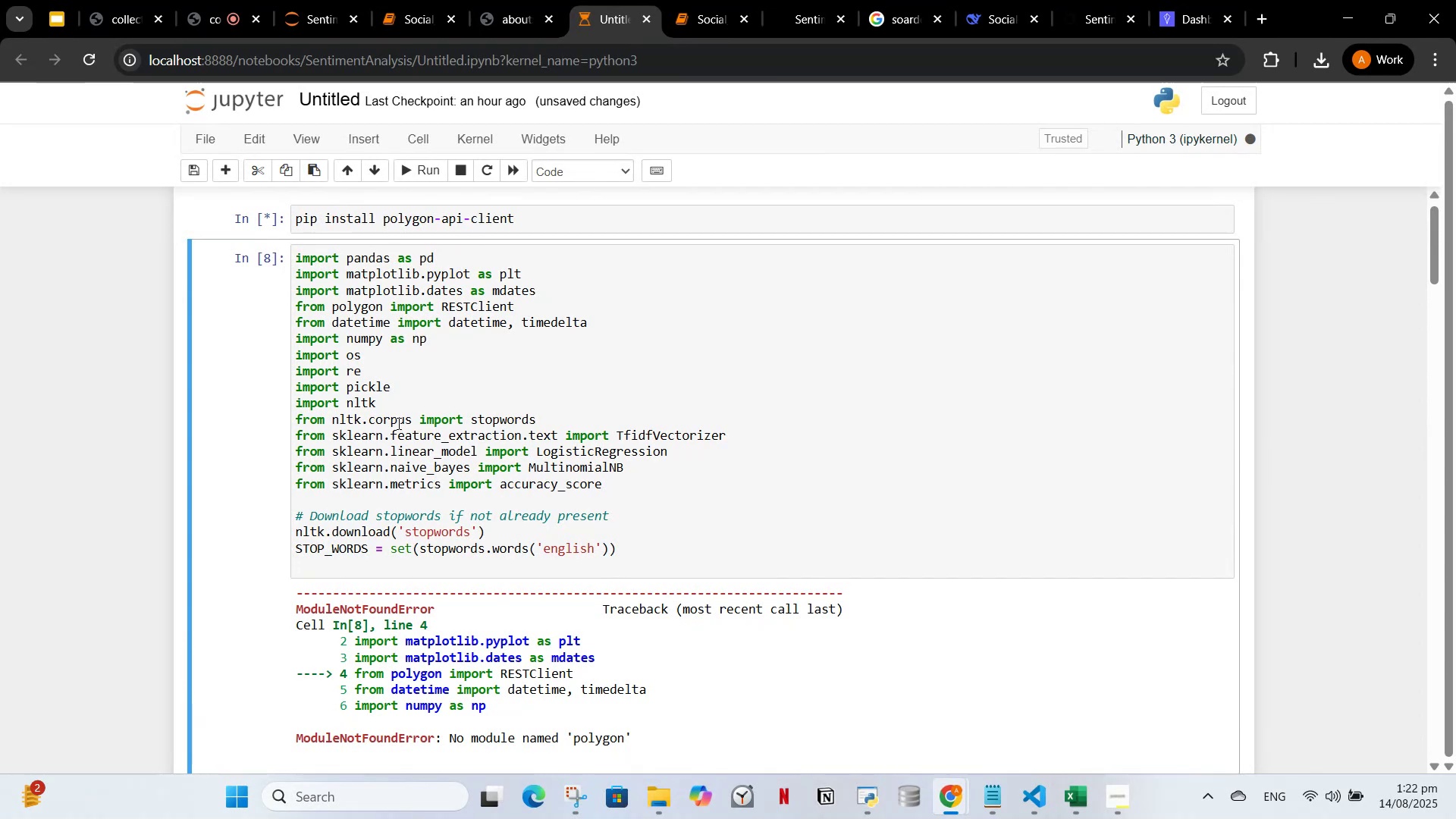 
wait(7.54)
 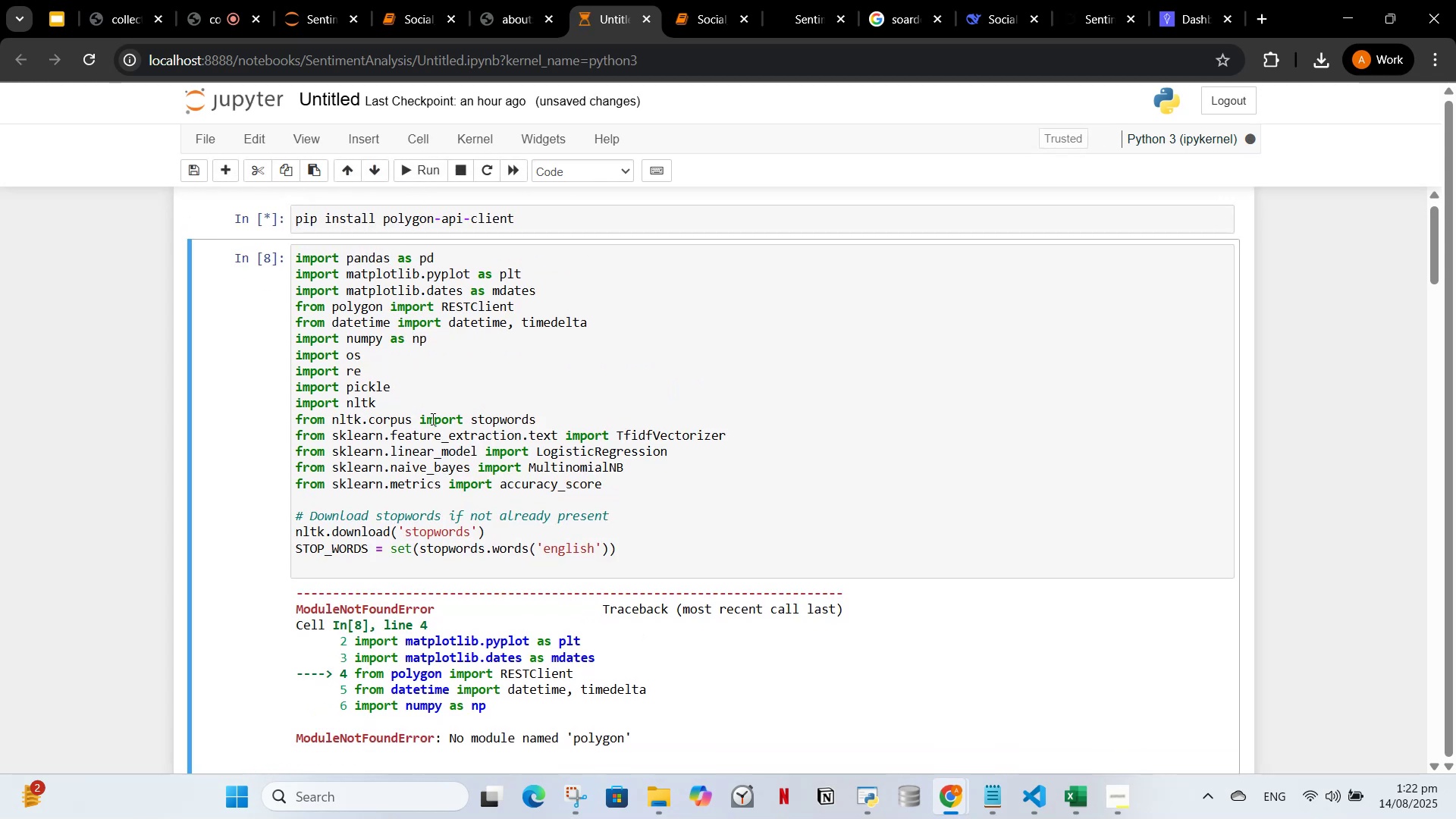 
left_click([1215, 0])
 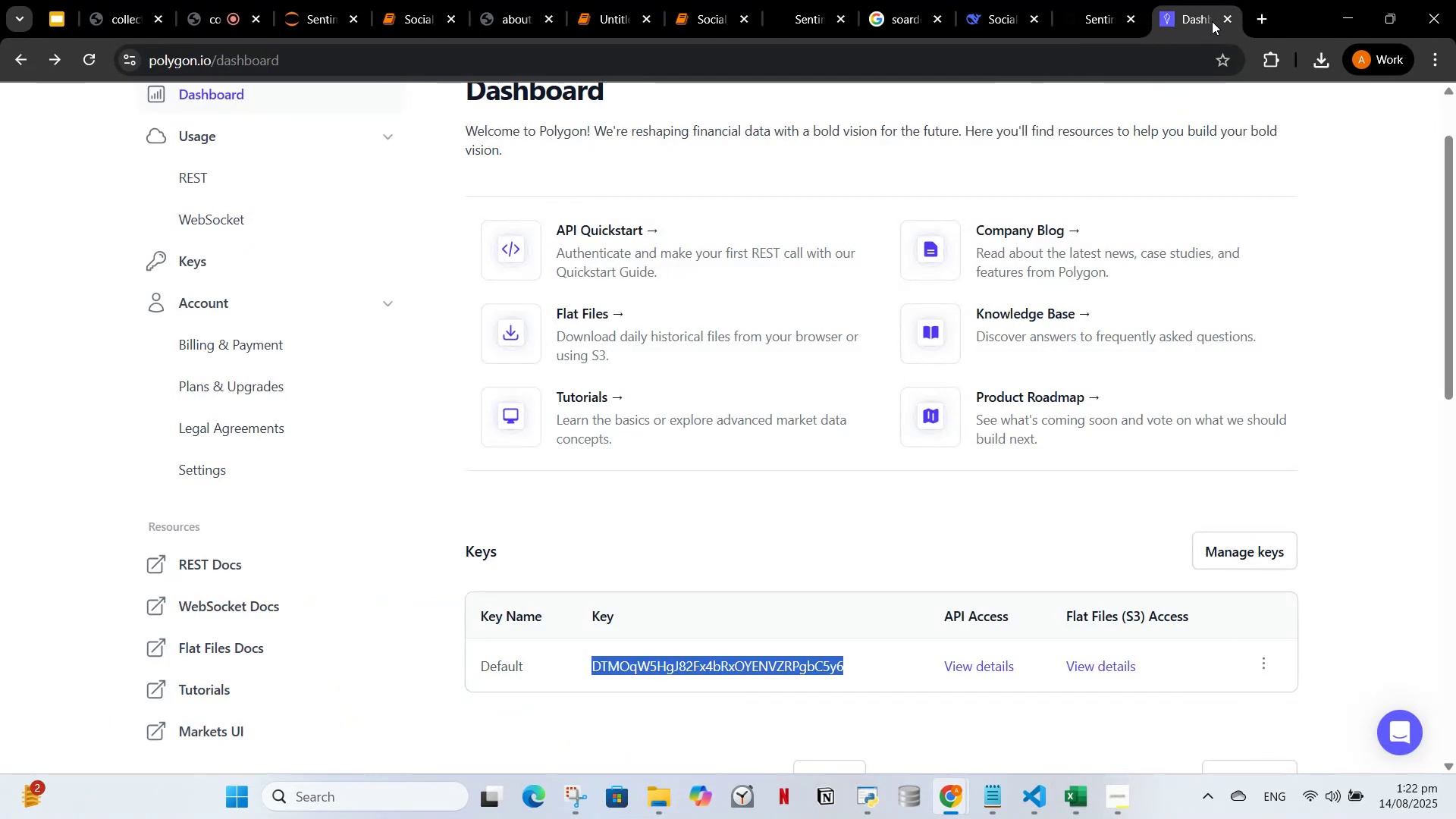 
left_click([1223, 18])
 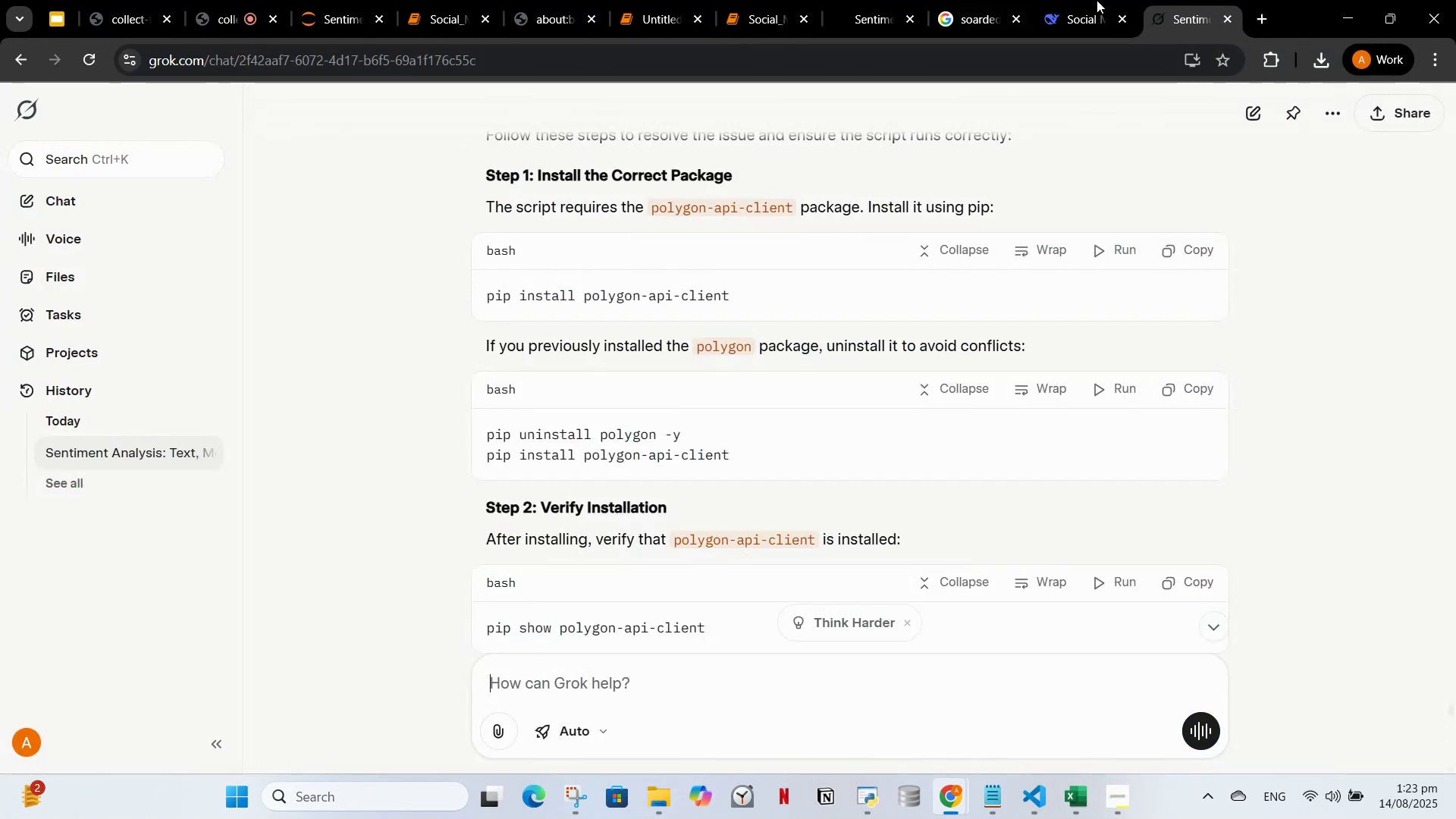 
left_click([1111, 0])
 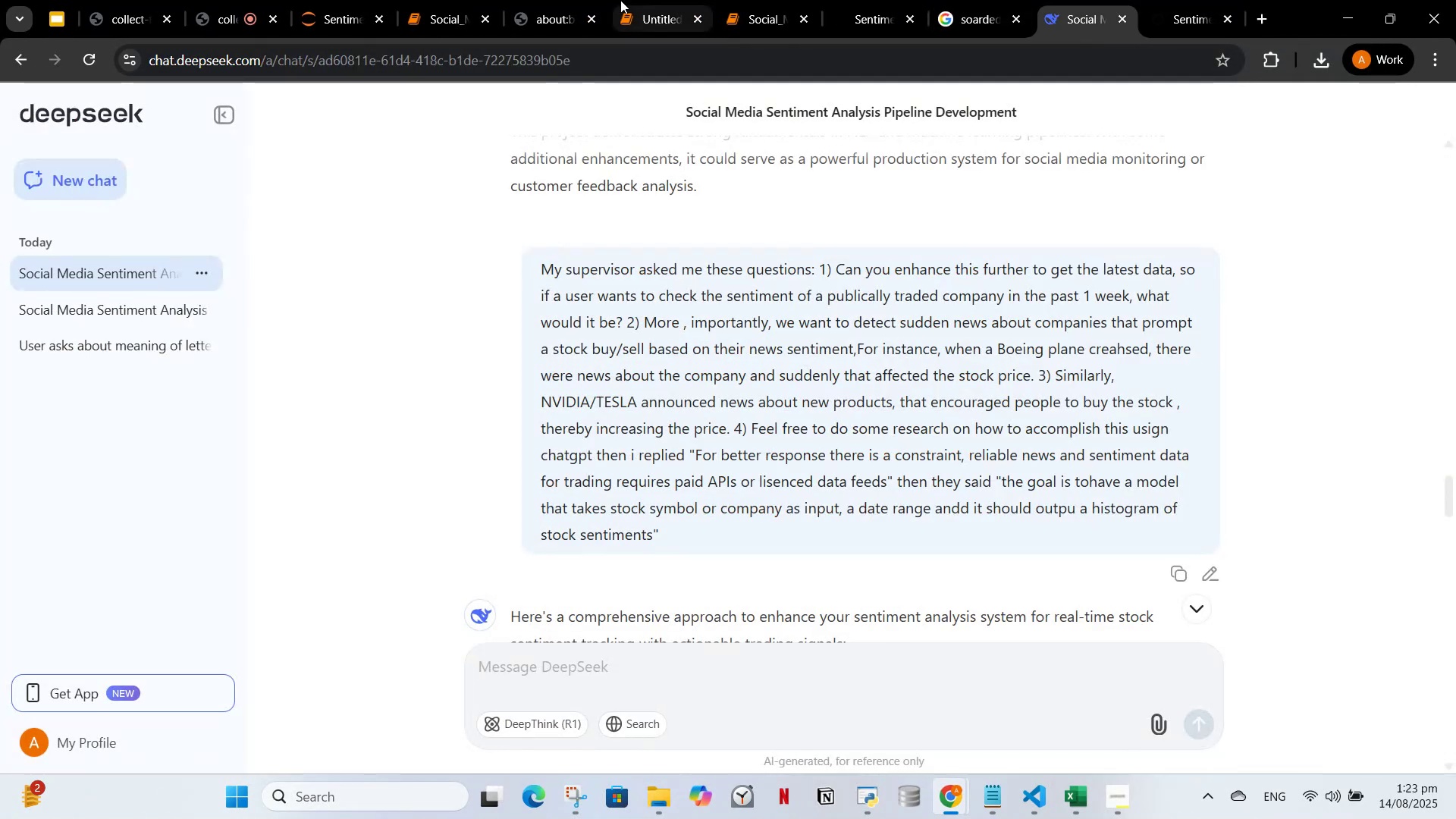 
left_click([643, 0])
 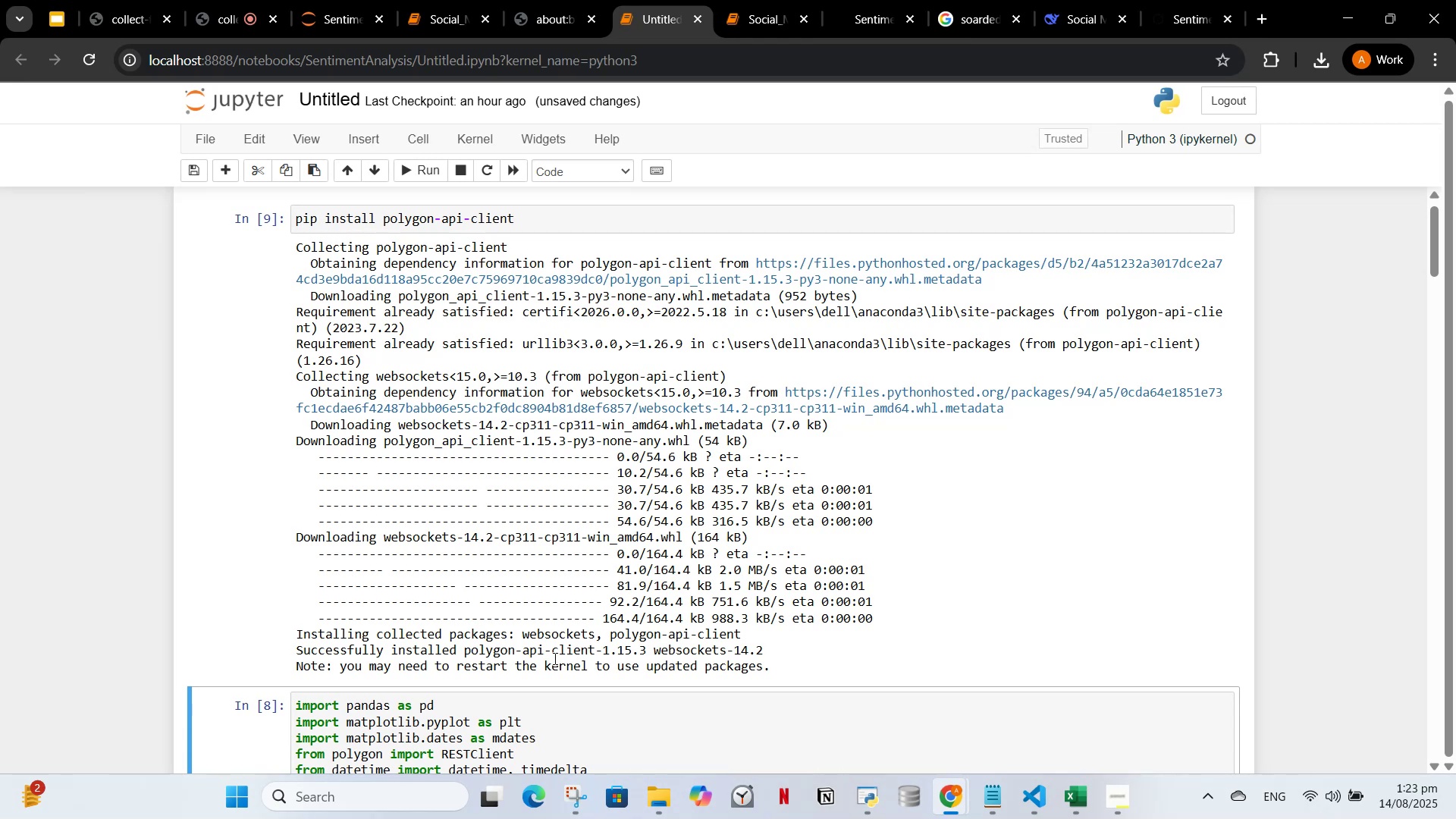 
left_click([548, 711])
 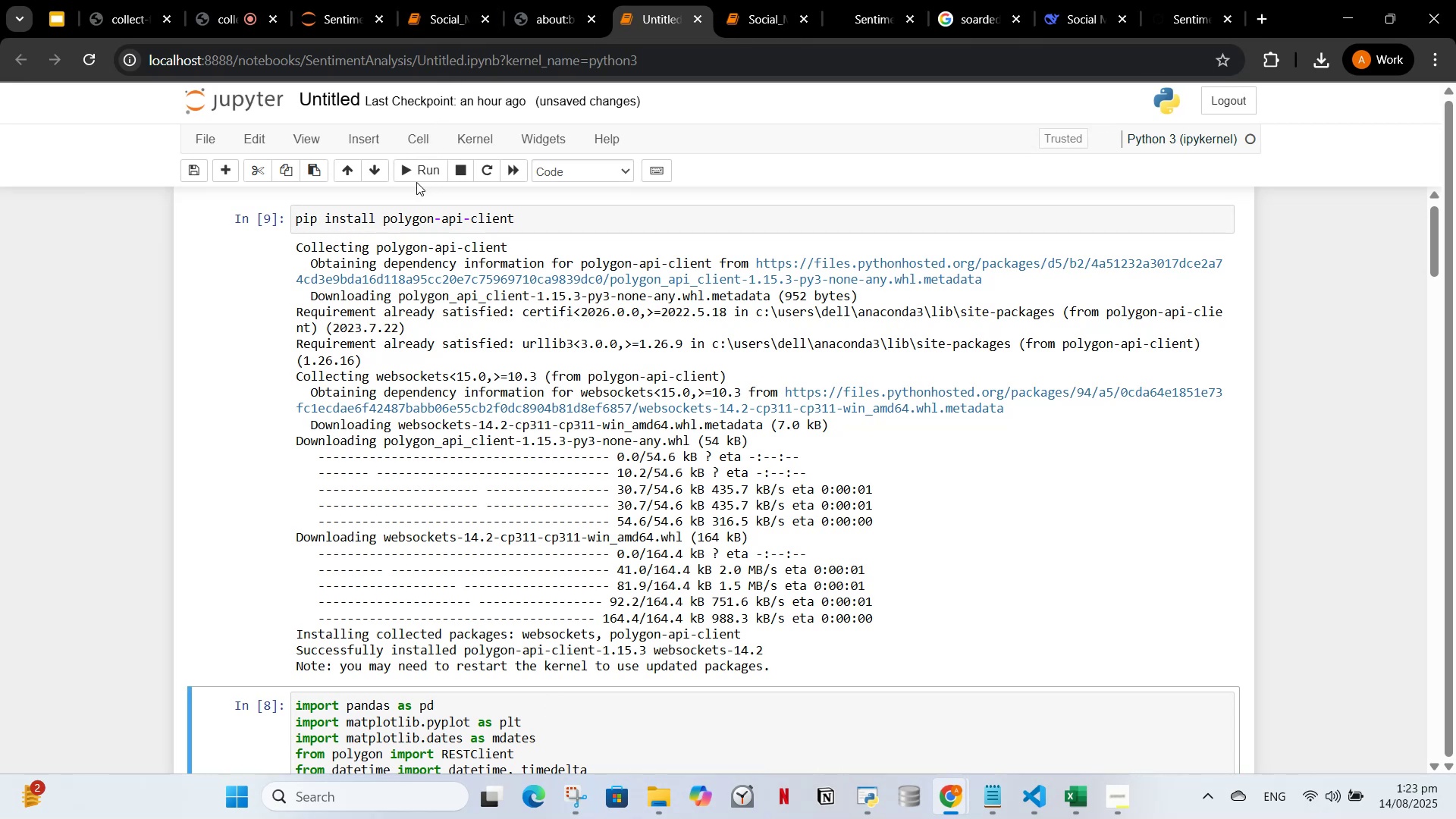 
double_click([416, 170])
 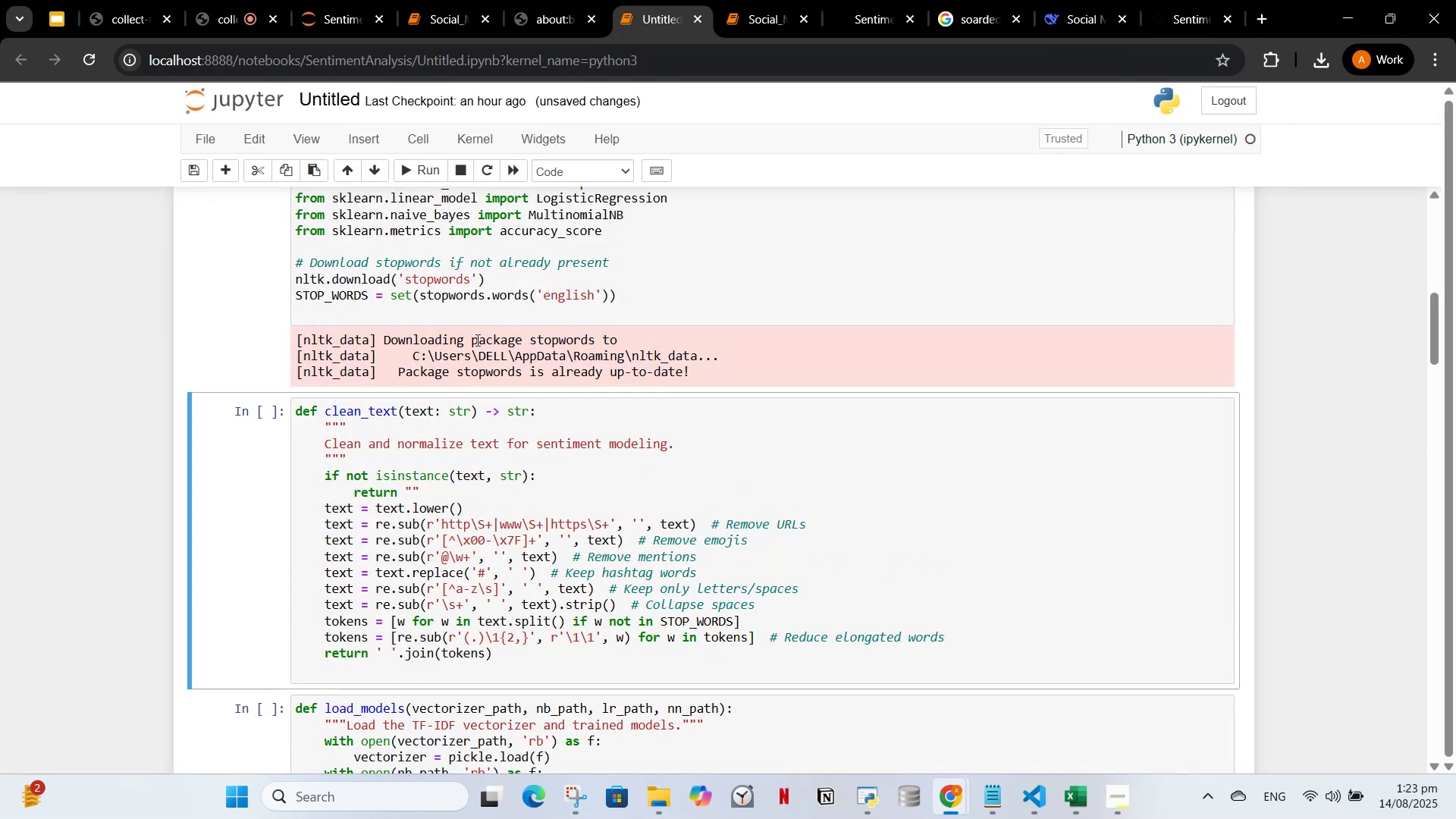 
left_click([423, 505])
 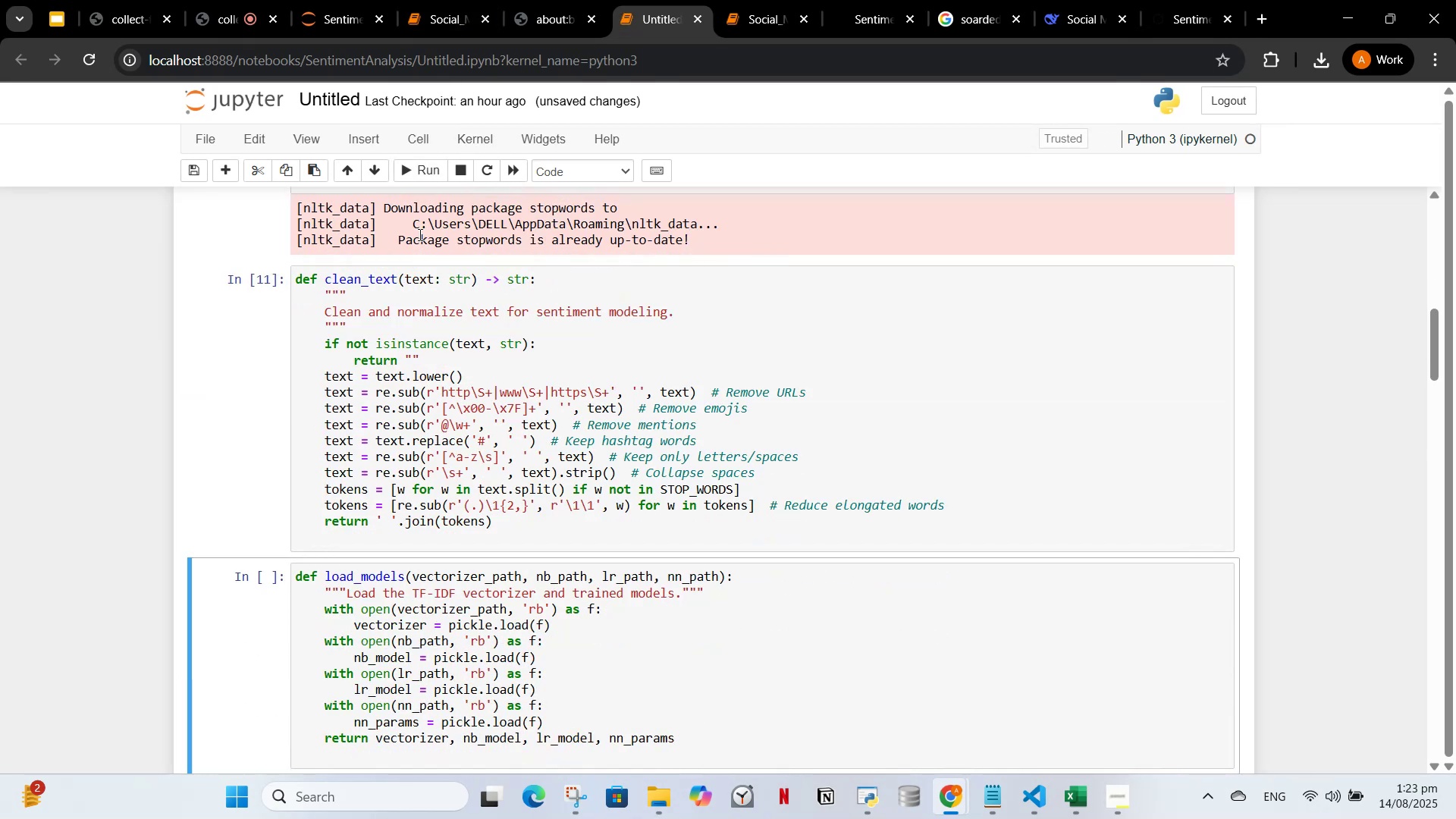 
scroll: coordinate [402, 378], scroll_direction: down, amount: 3.0
 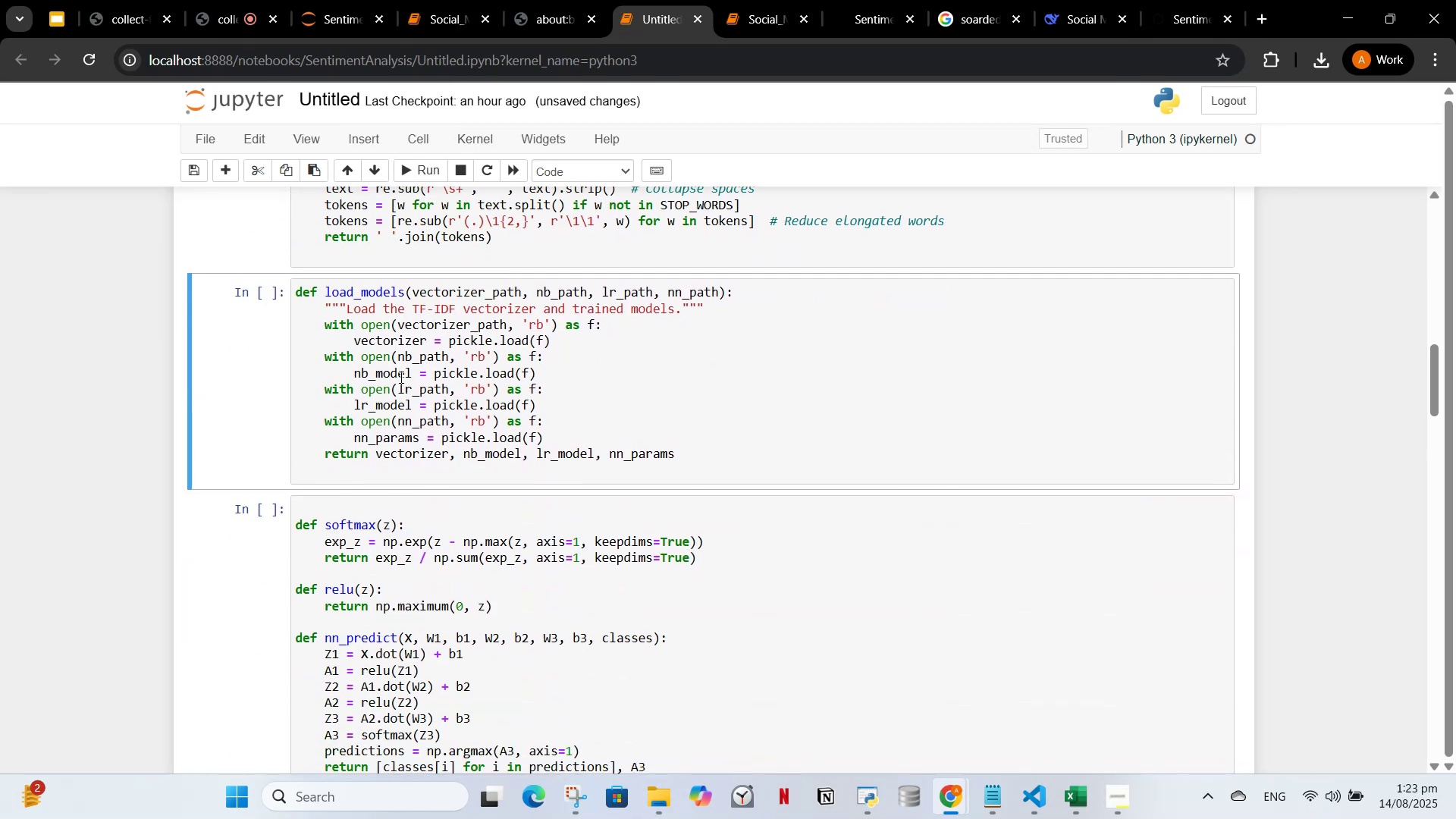 
scroll: coordinate [400, 369], scroll_direction: up, amount: 1.0
 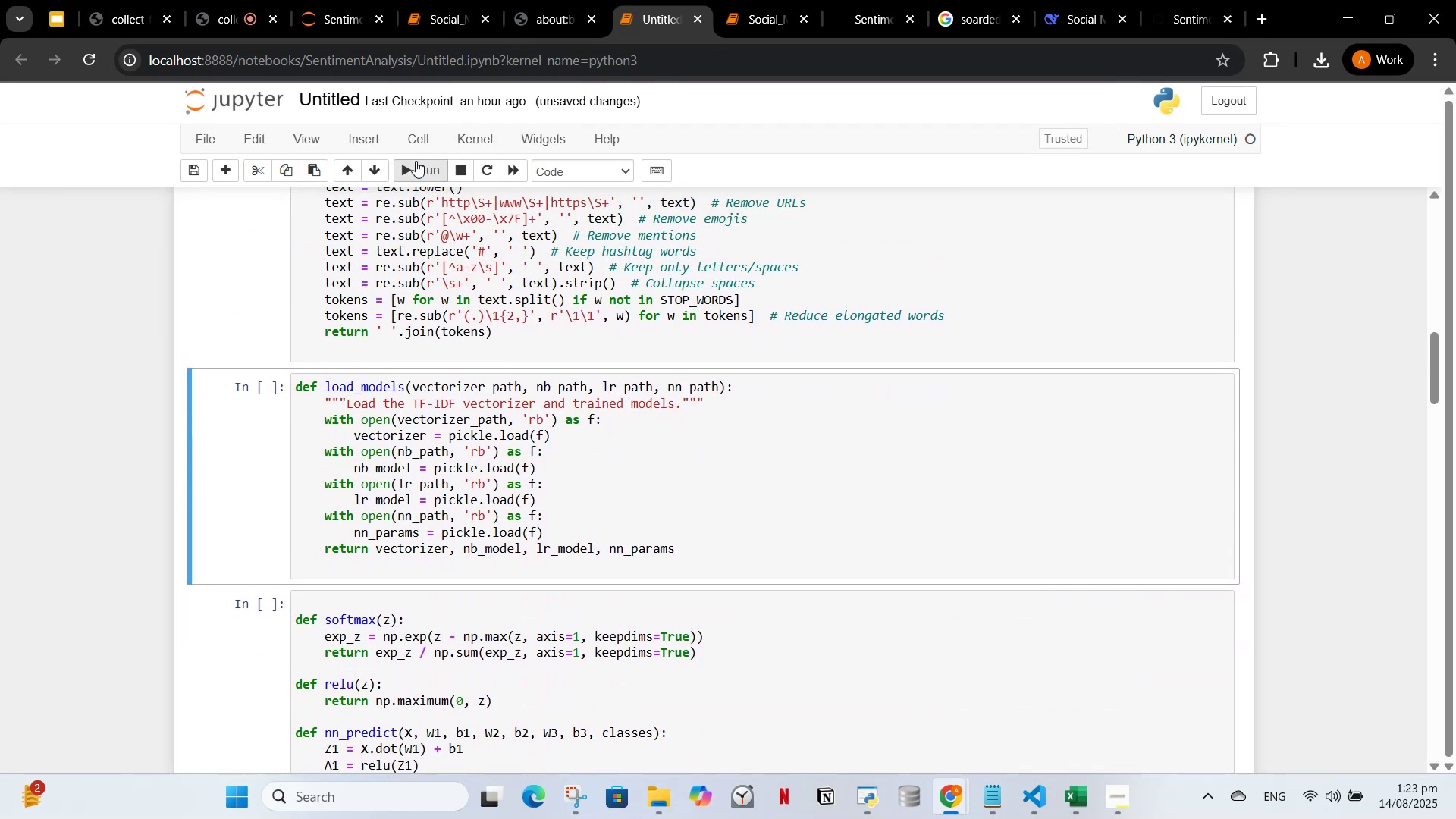 
left_click([416, 161])
 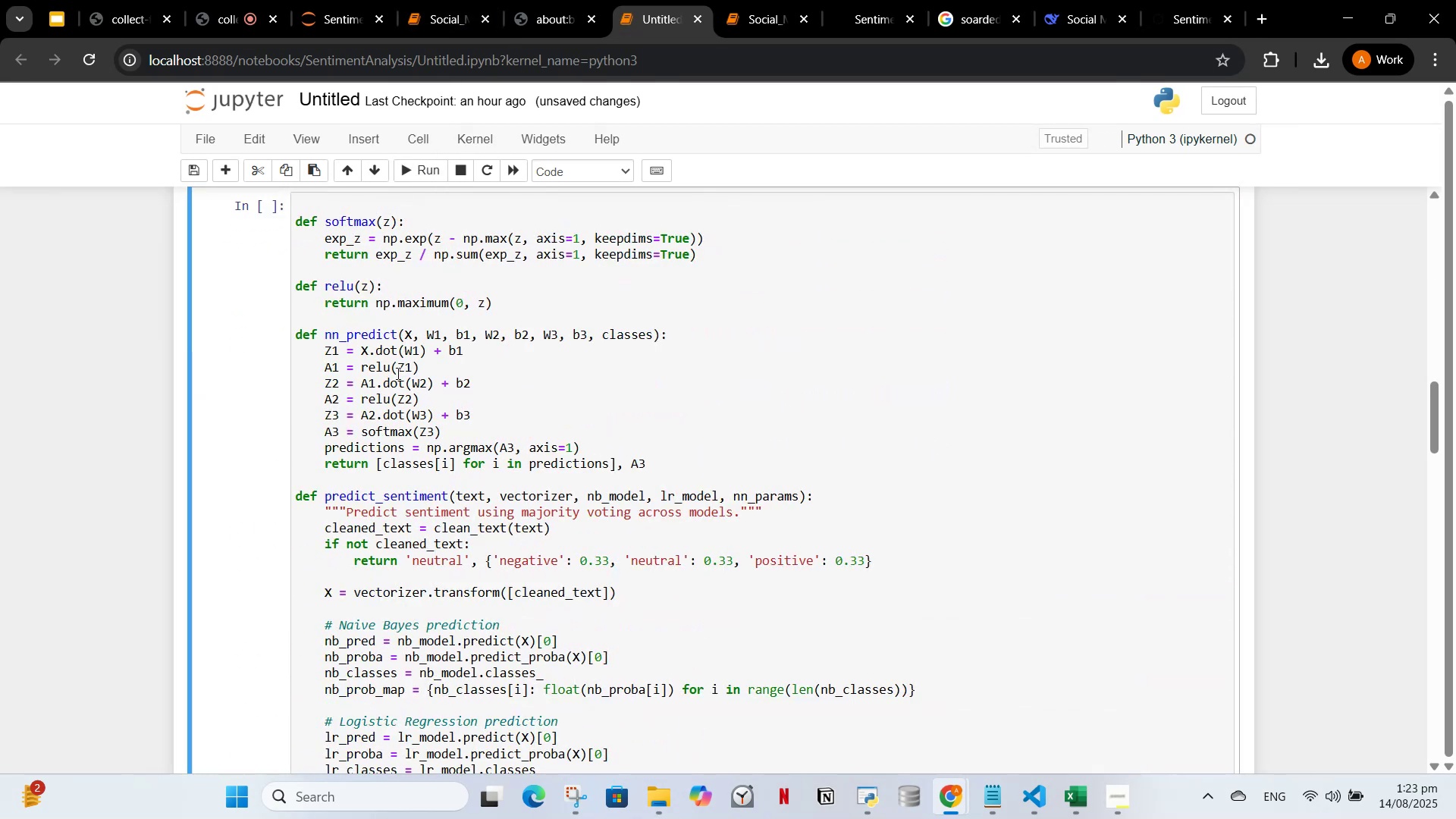 
scroll: coordinate [397, 373], scroll_direction: down, amount: 1.0
 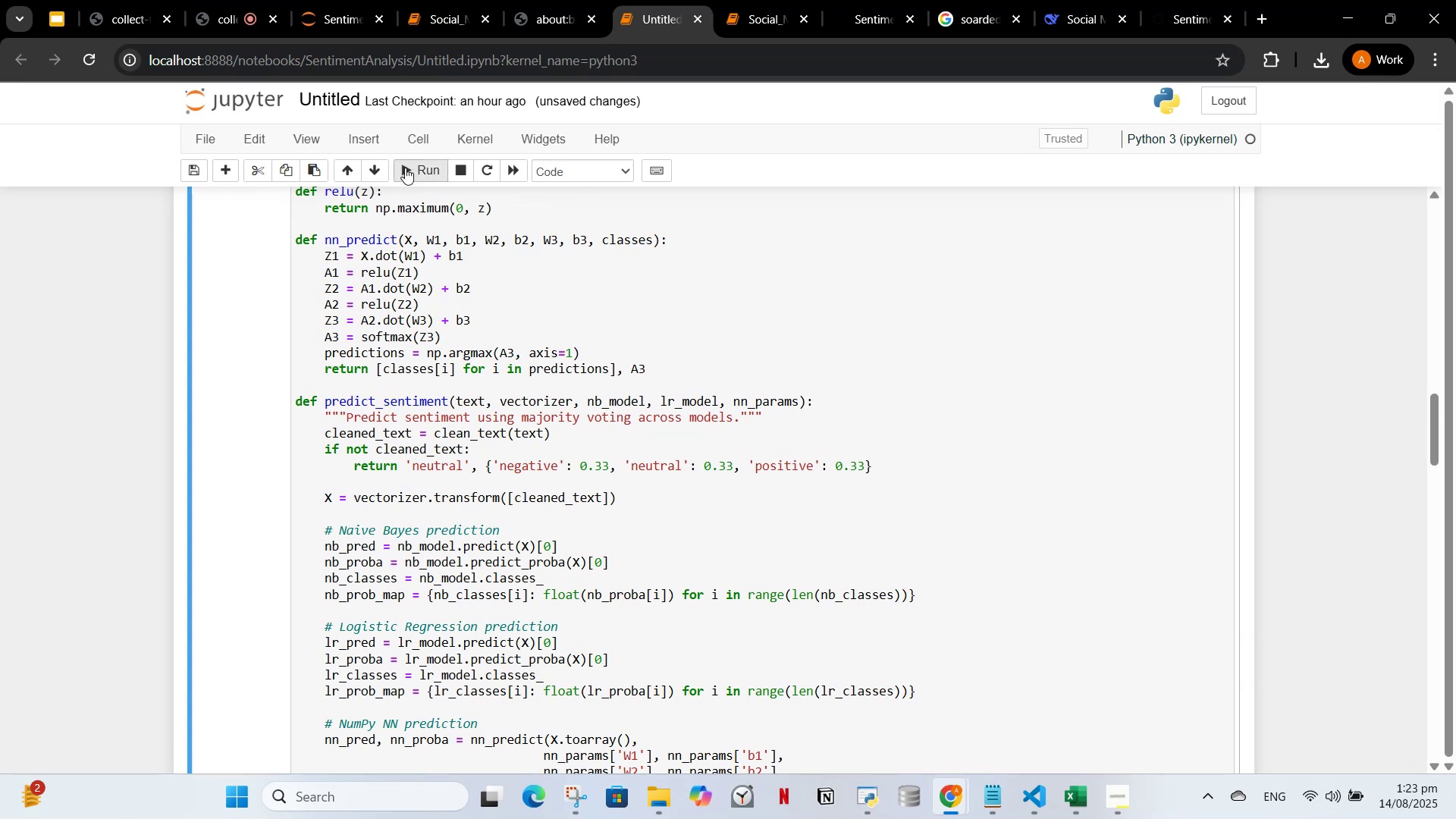 
left_click([405, 168])
 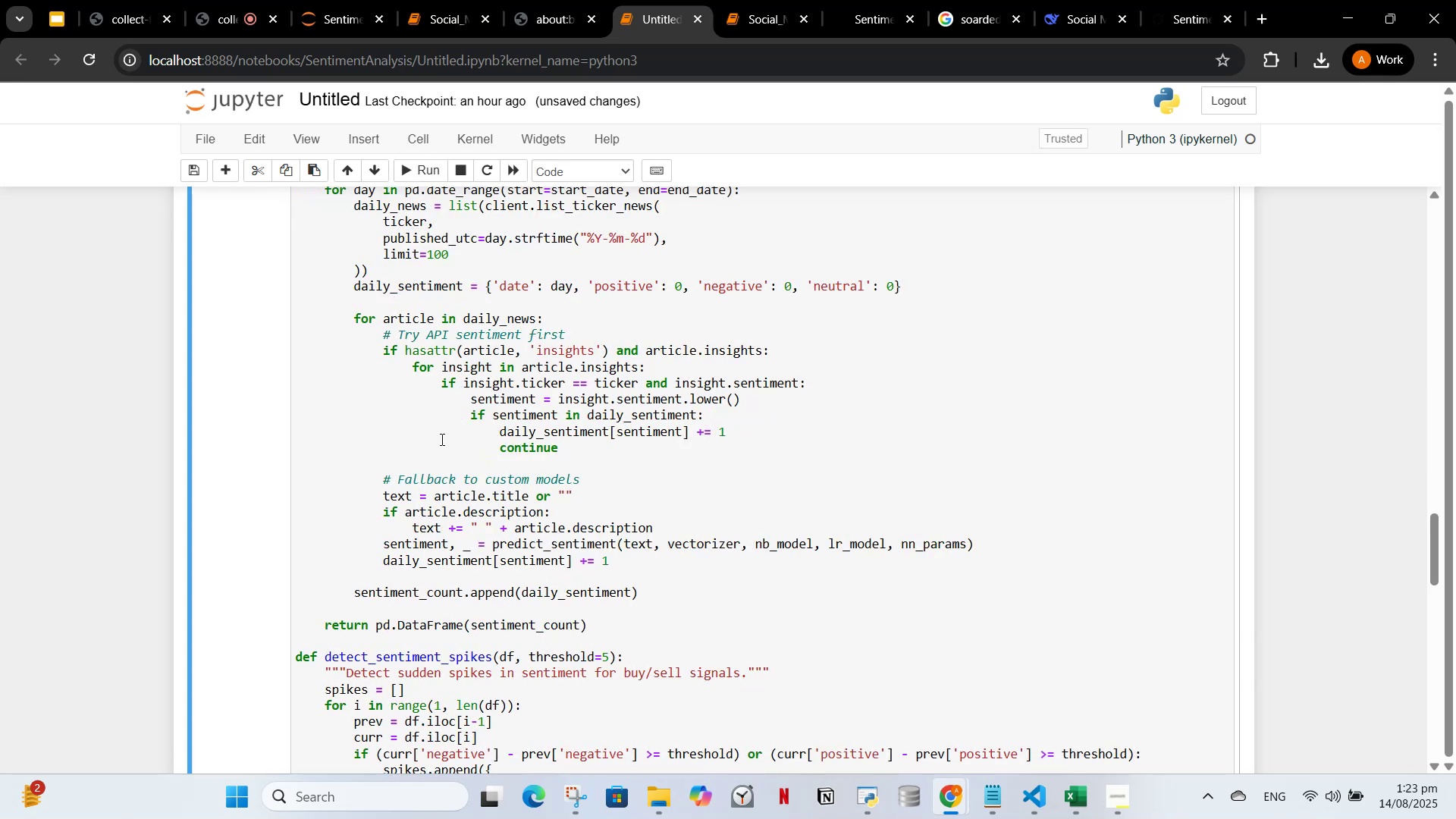 
scroll: coordinate [427, 413], scroll_direction: down, amount: 3.0
 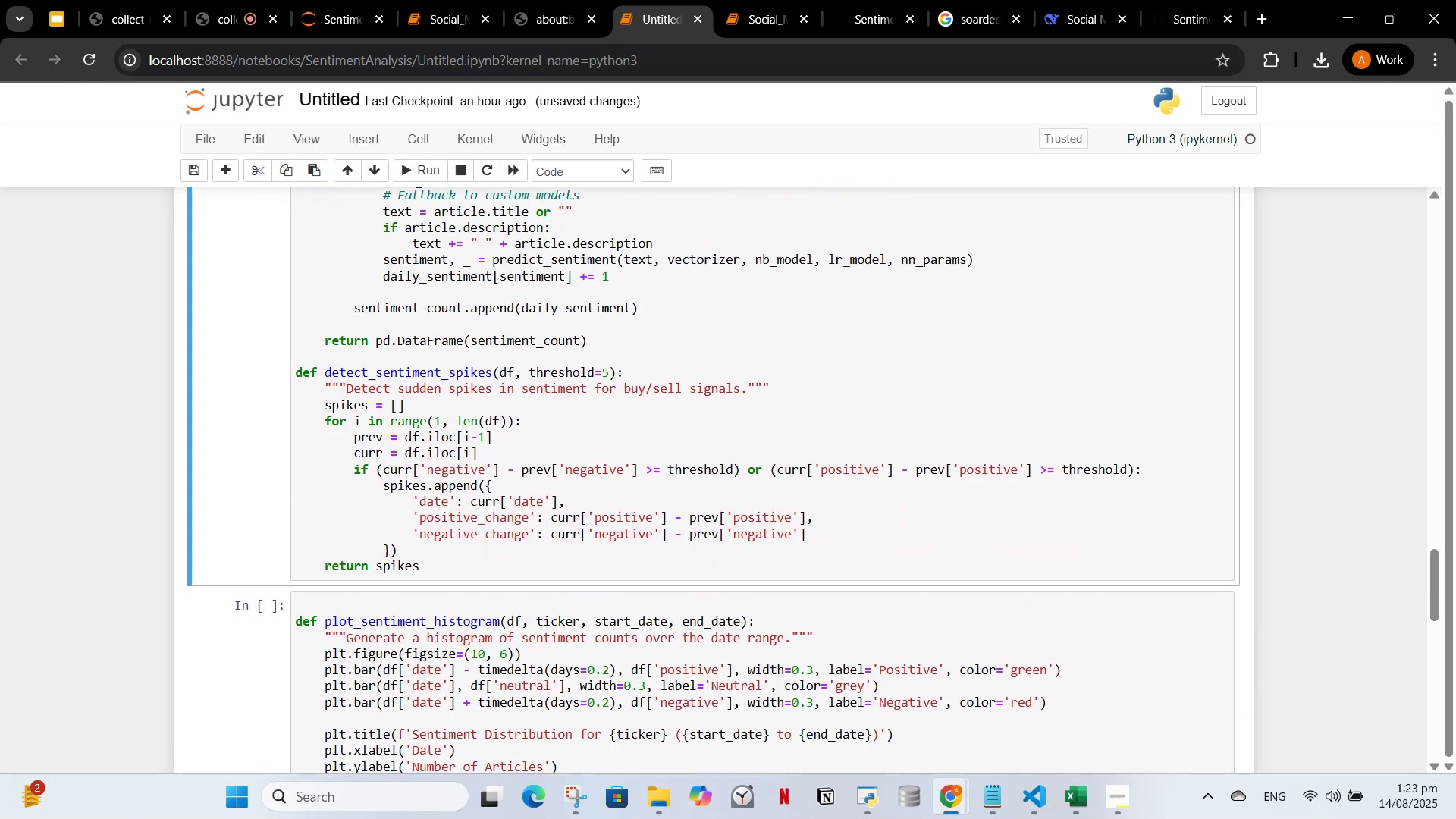 
left_click([416, 160])
 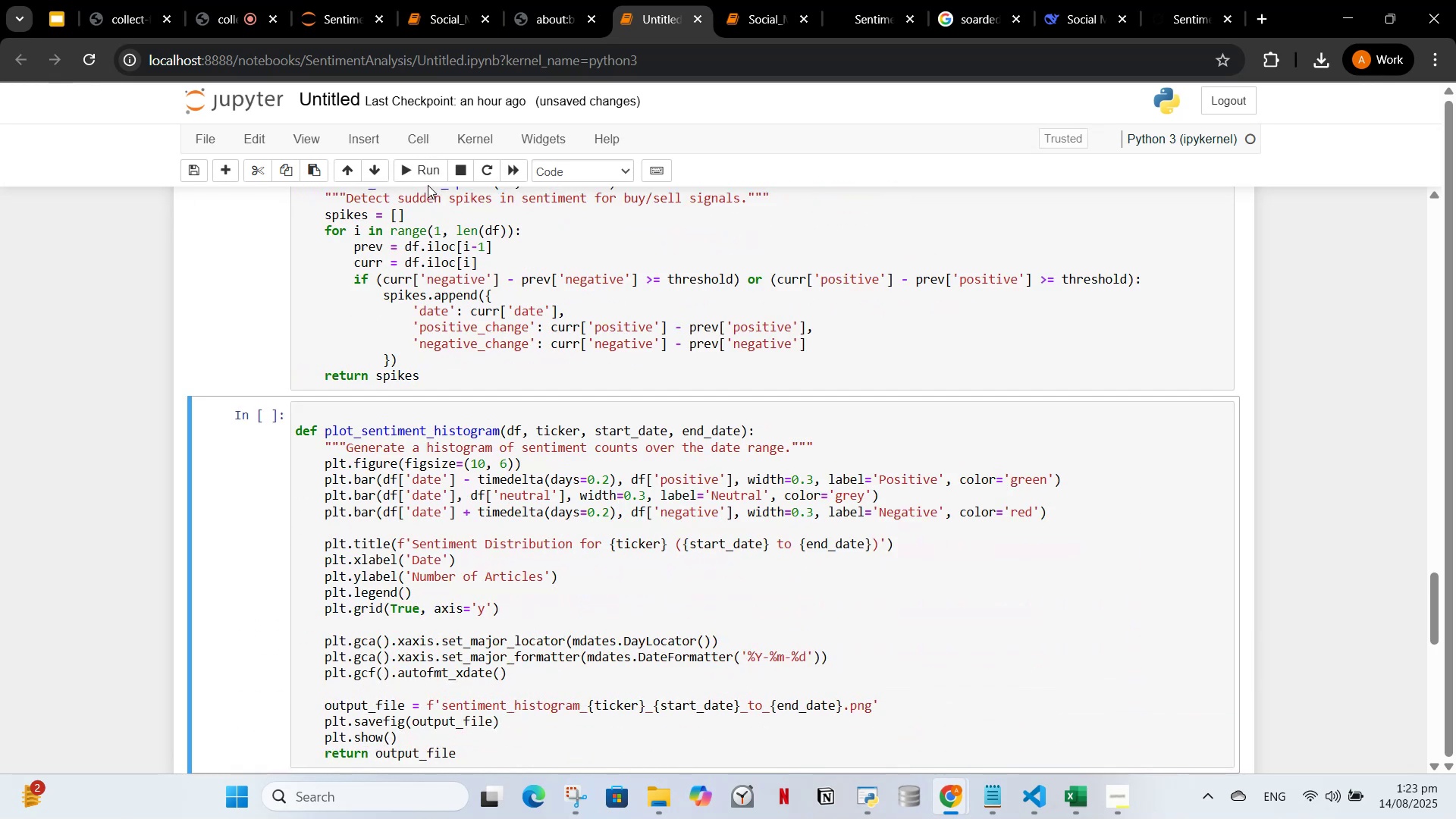 
scroll: coordinate [427, 299], scroll_direction: down, amount: 2.0
 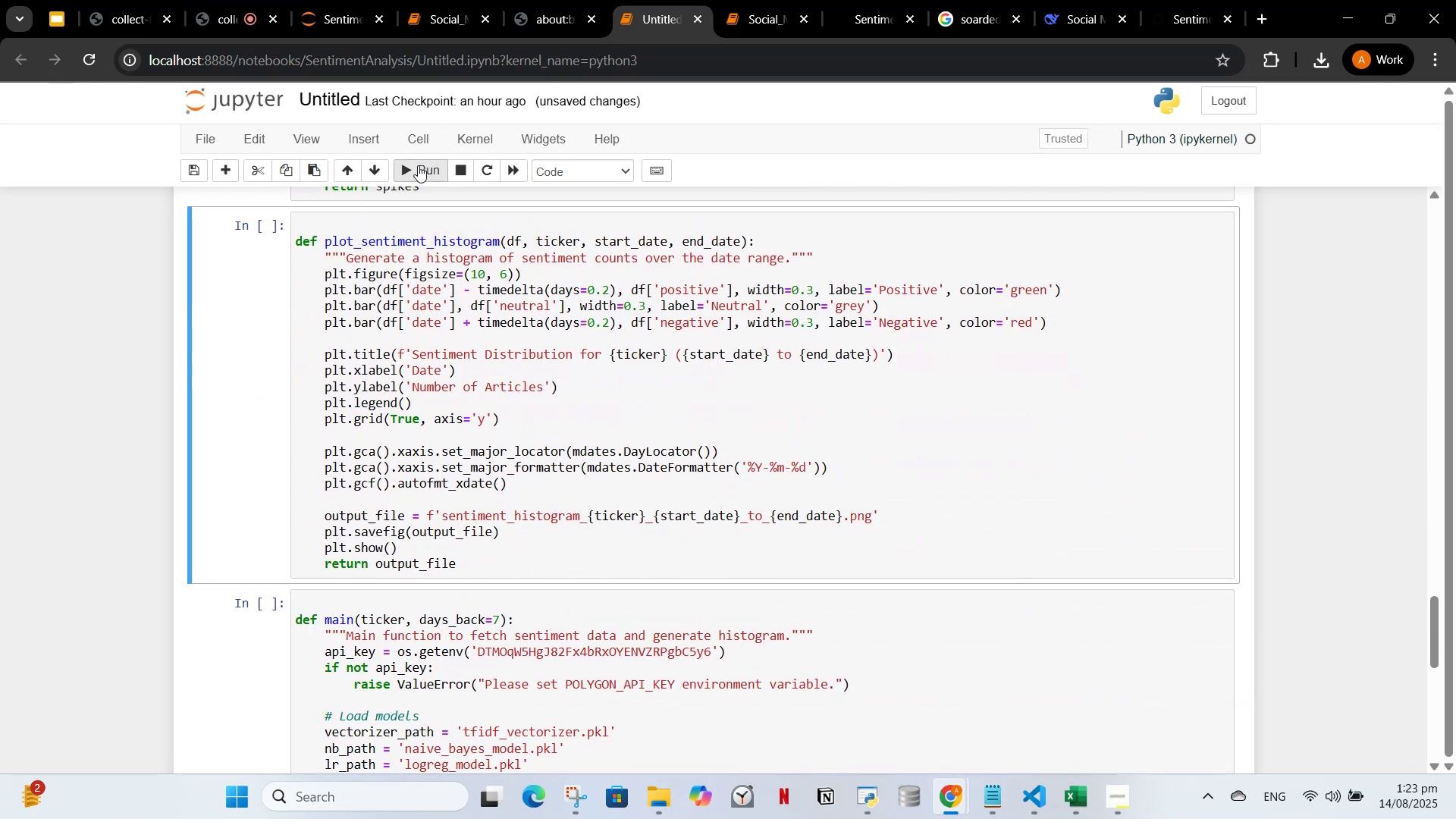 
left_click([417, 171])
 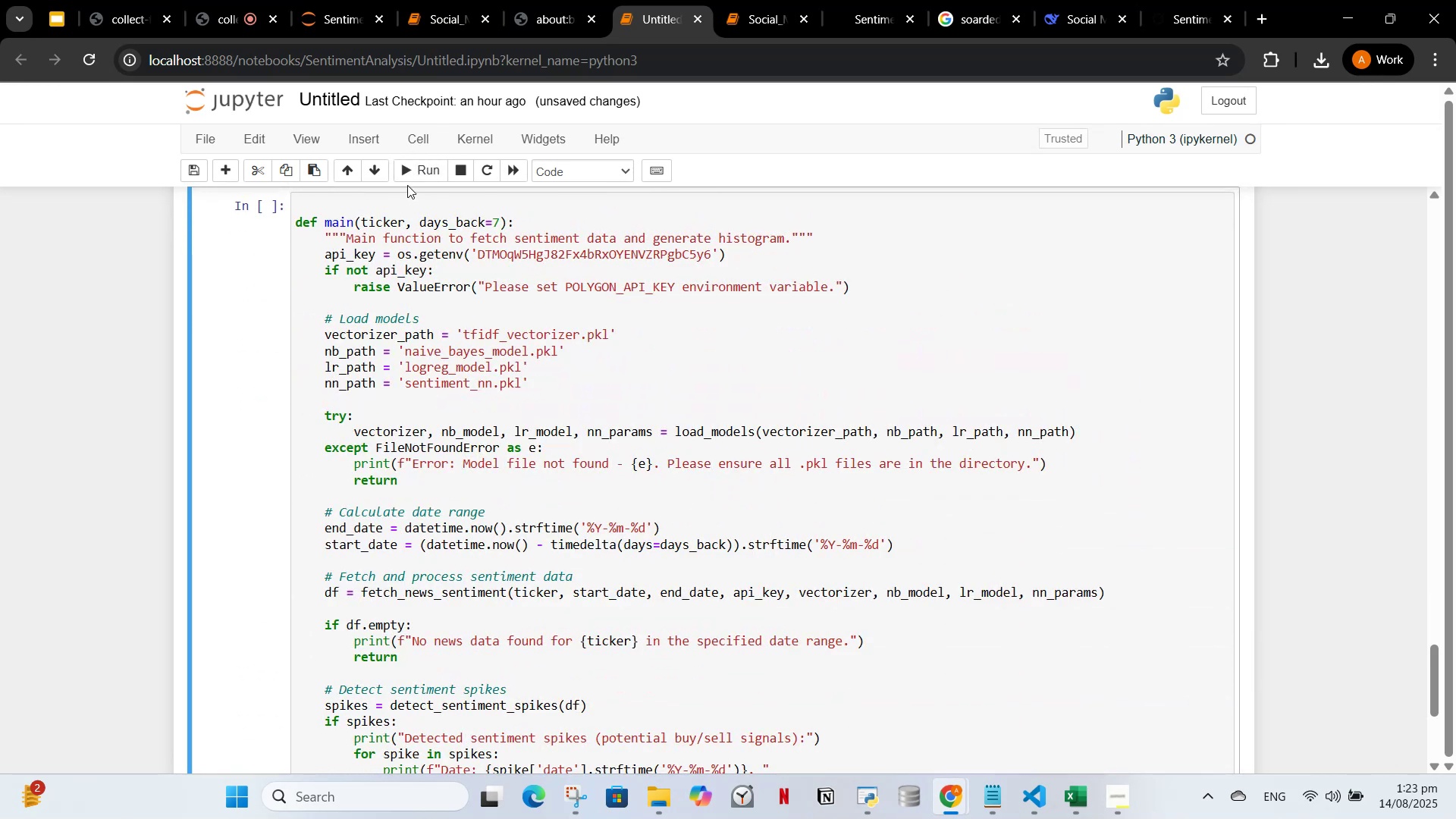 
scroll: coordinate [429, 362], scroll_direction: down, amount: 1.0
 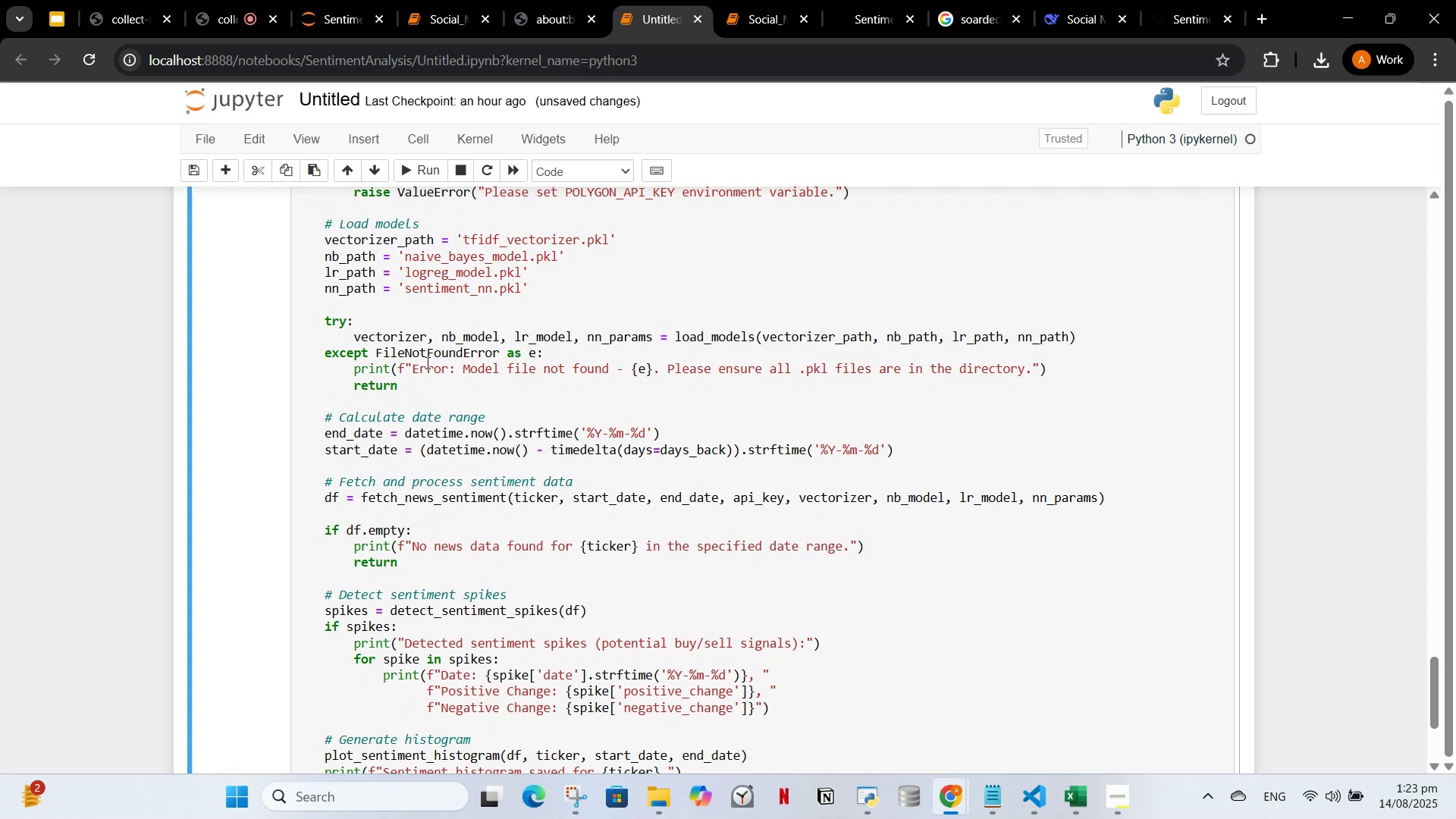 
scroll: coordinate [426, 362], scroll_direction: up, amount: 1.0
 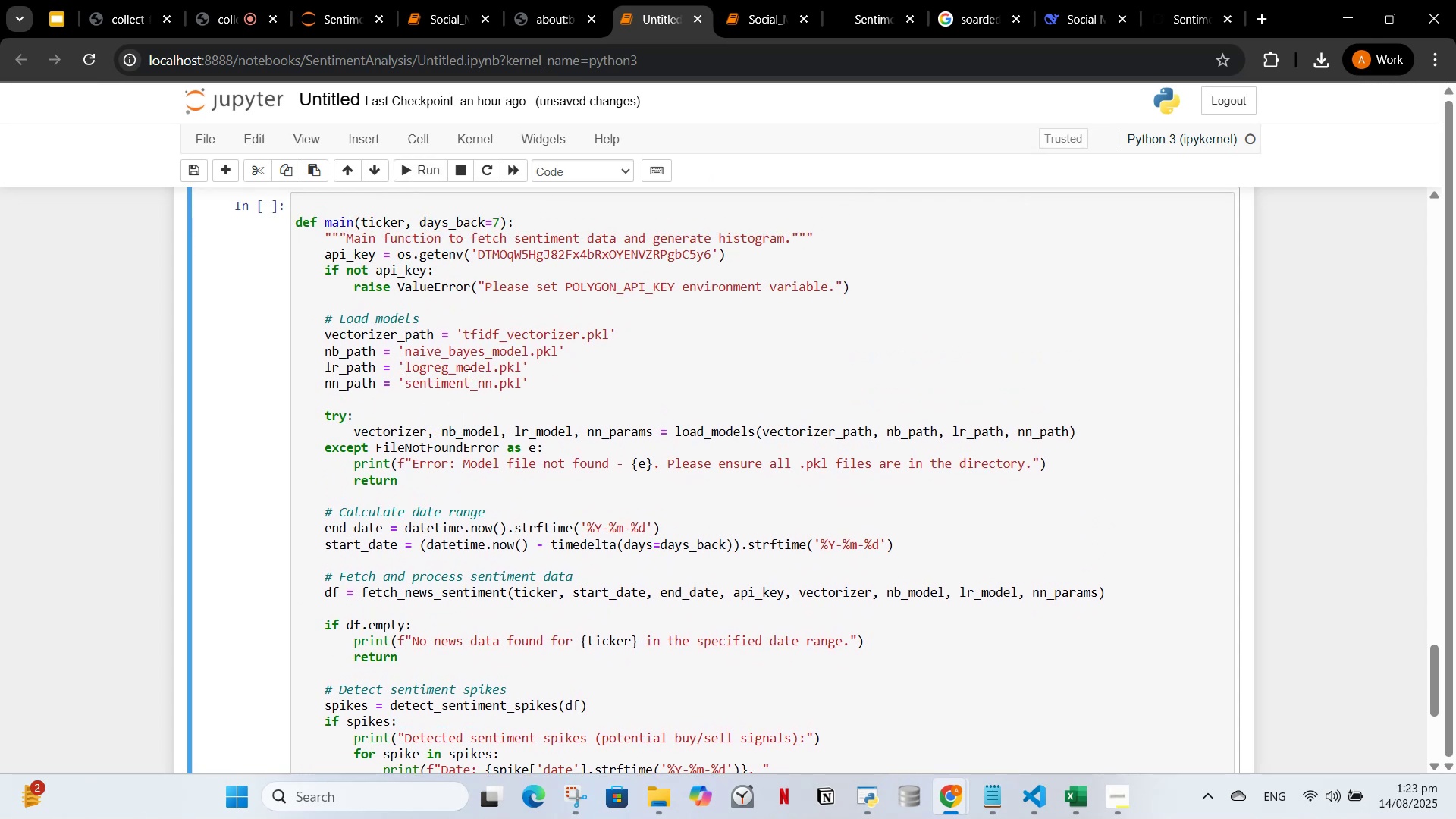 
wait(6.9)
 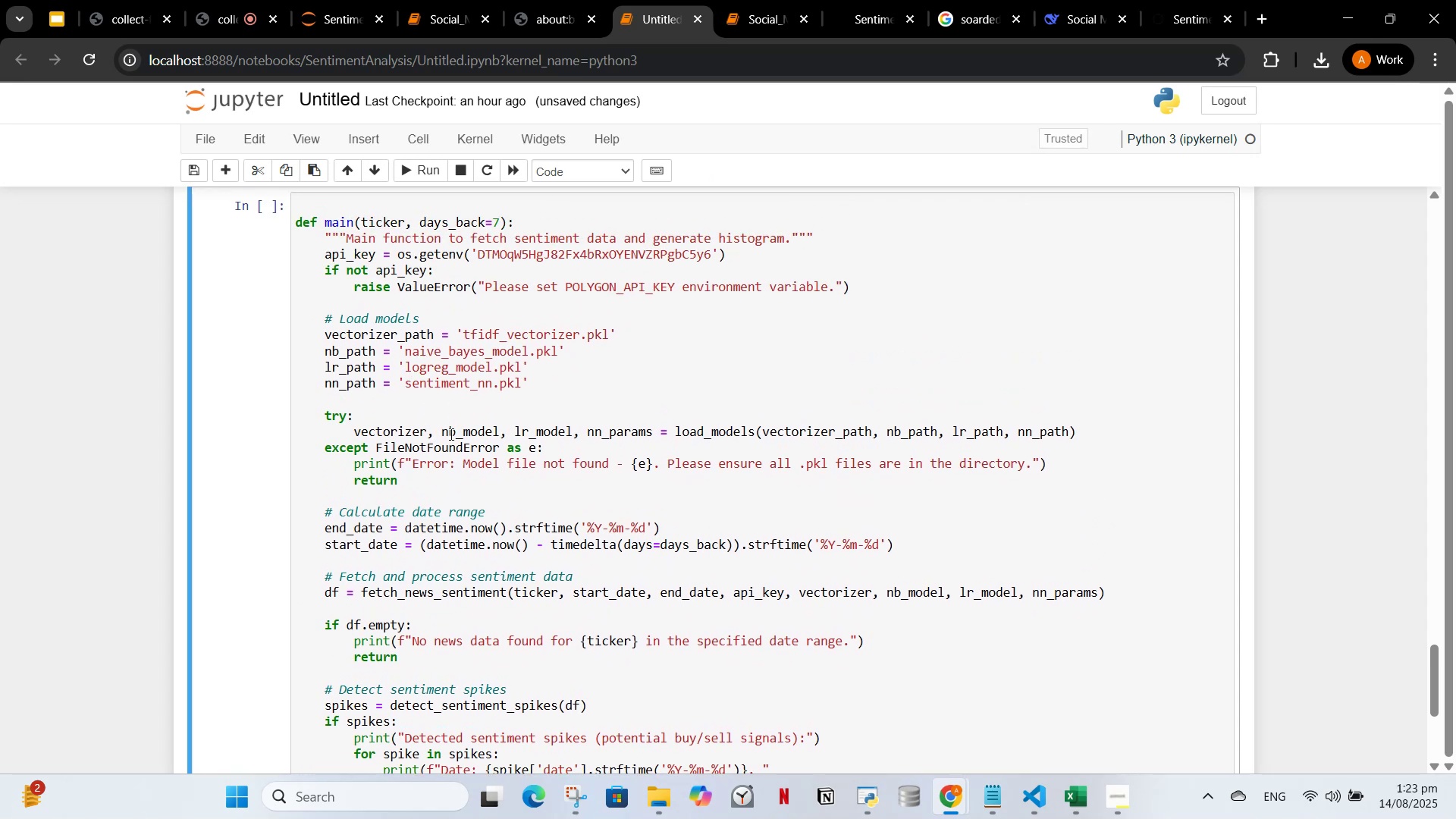 
left_click([541, 14])
 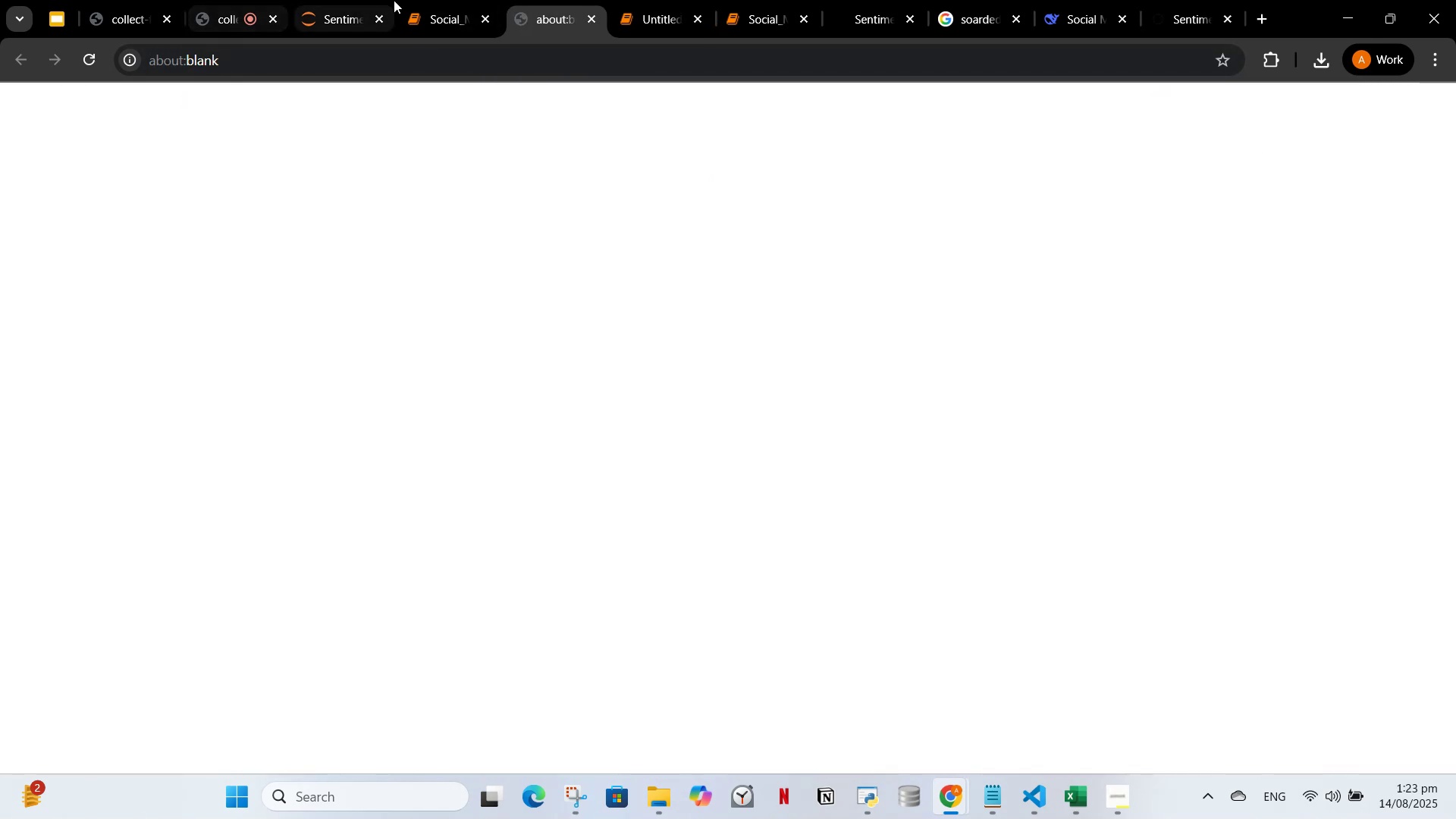 
left_click([413, 1])
 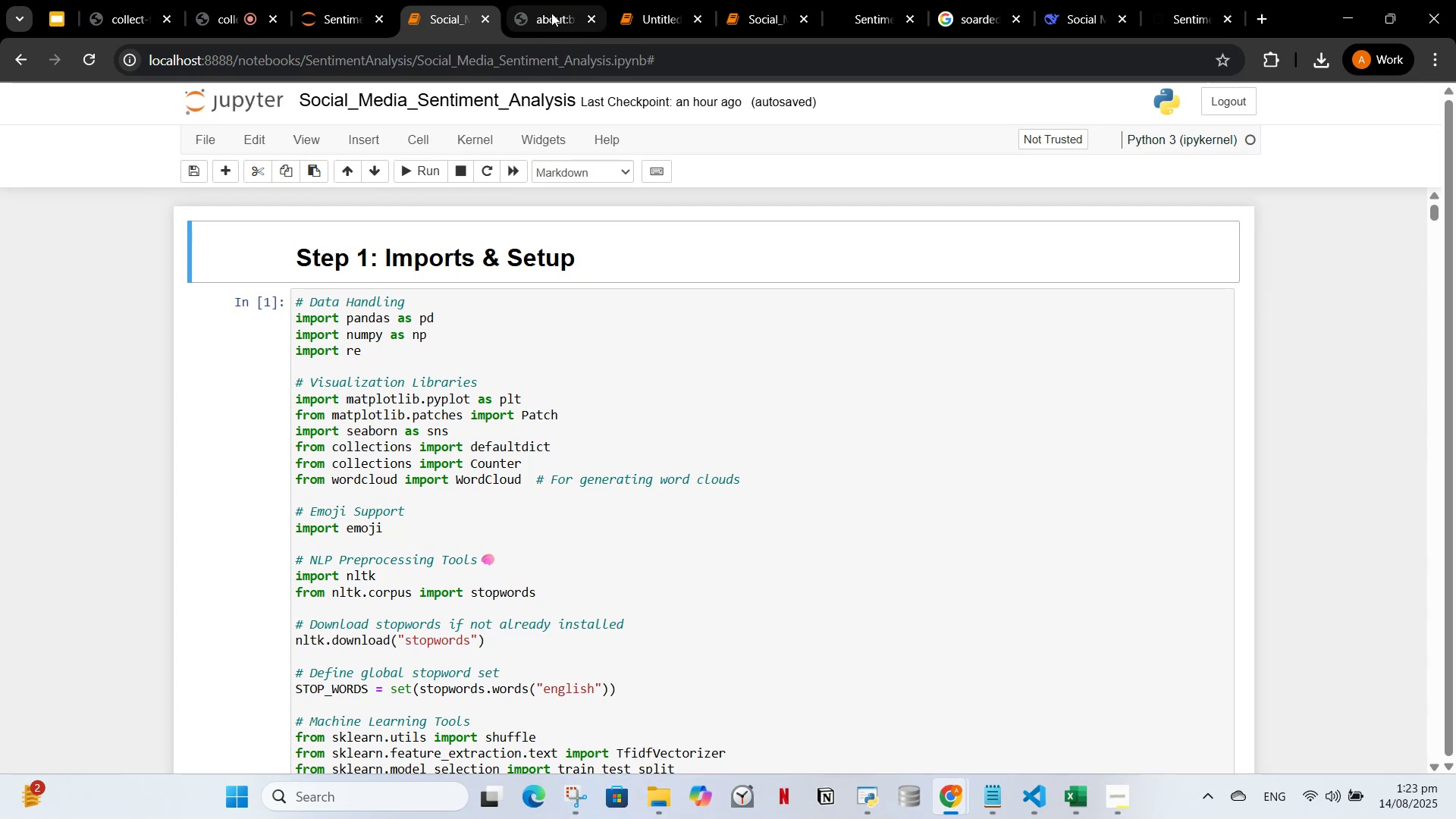 
left_click([551, 13])
 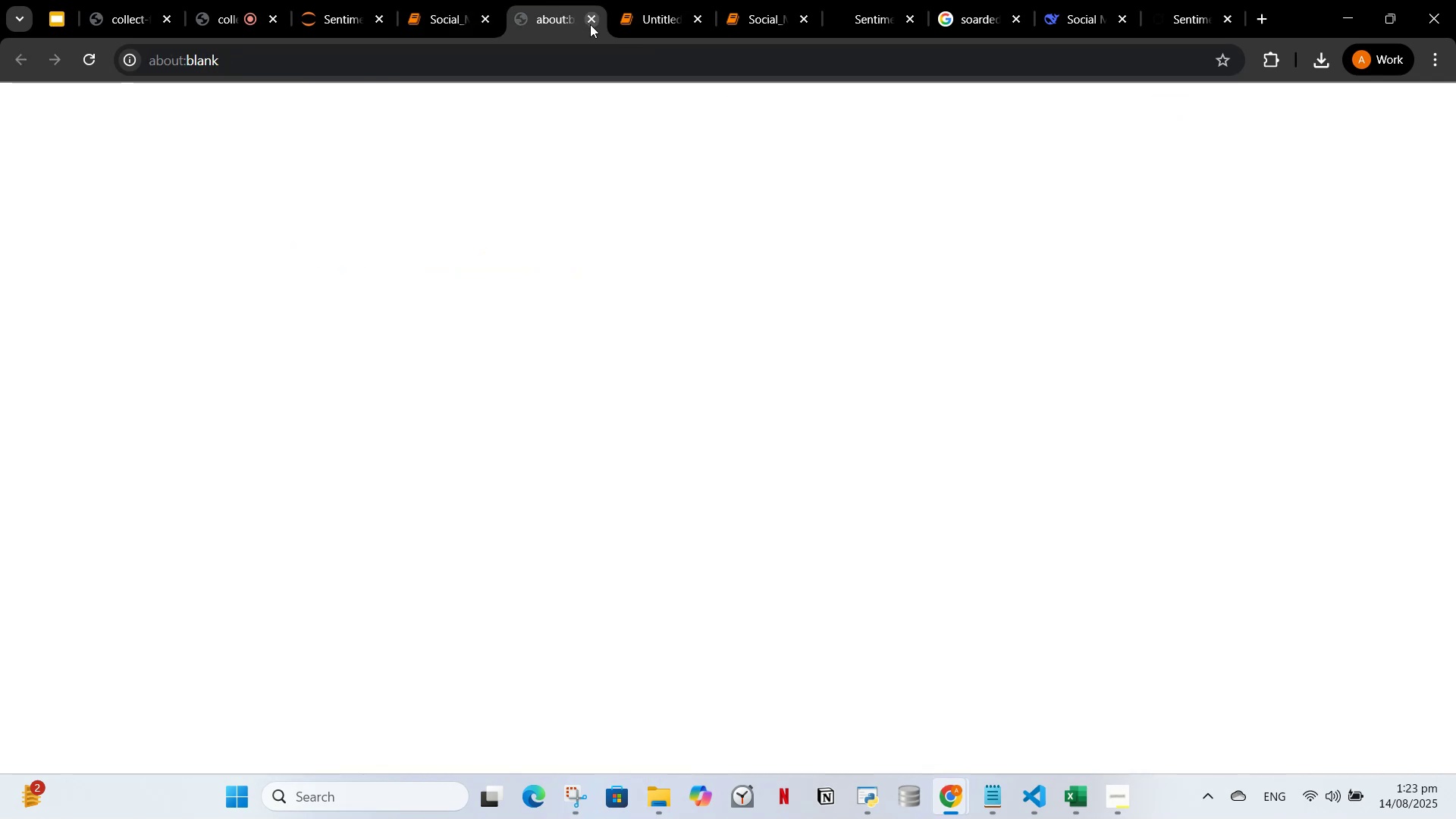 
left_click([590, 24])
 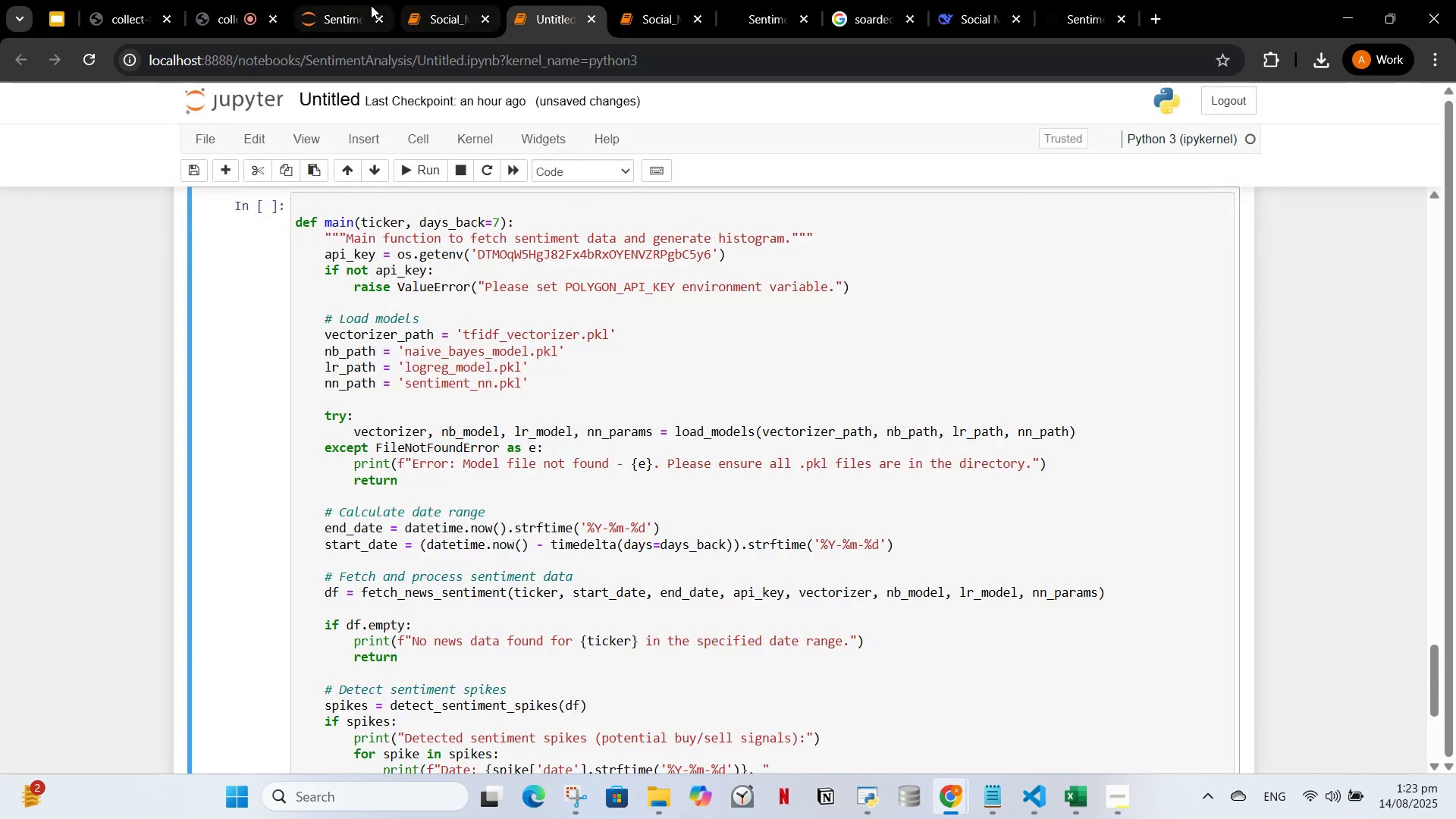 
left_click([346, 5])
 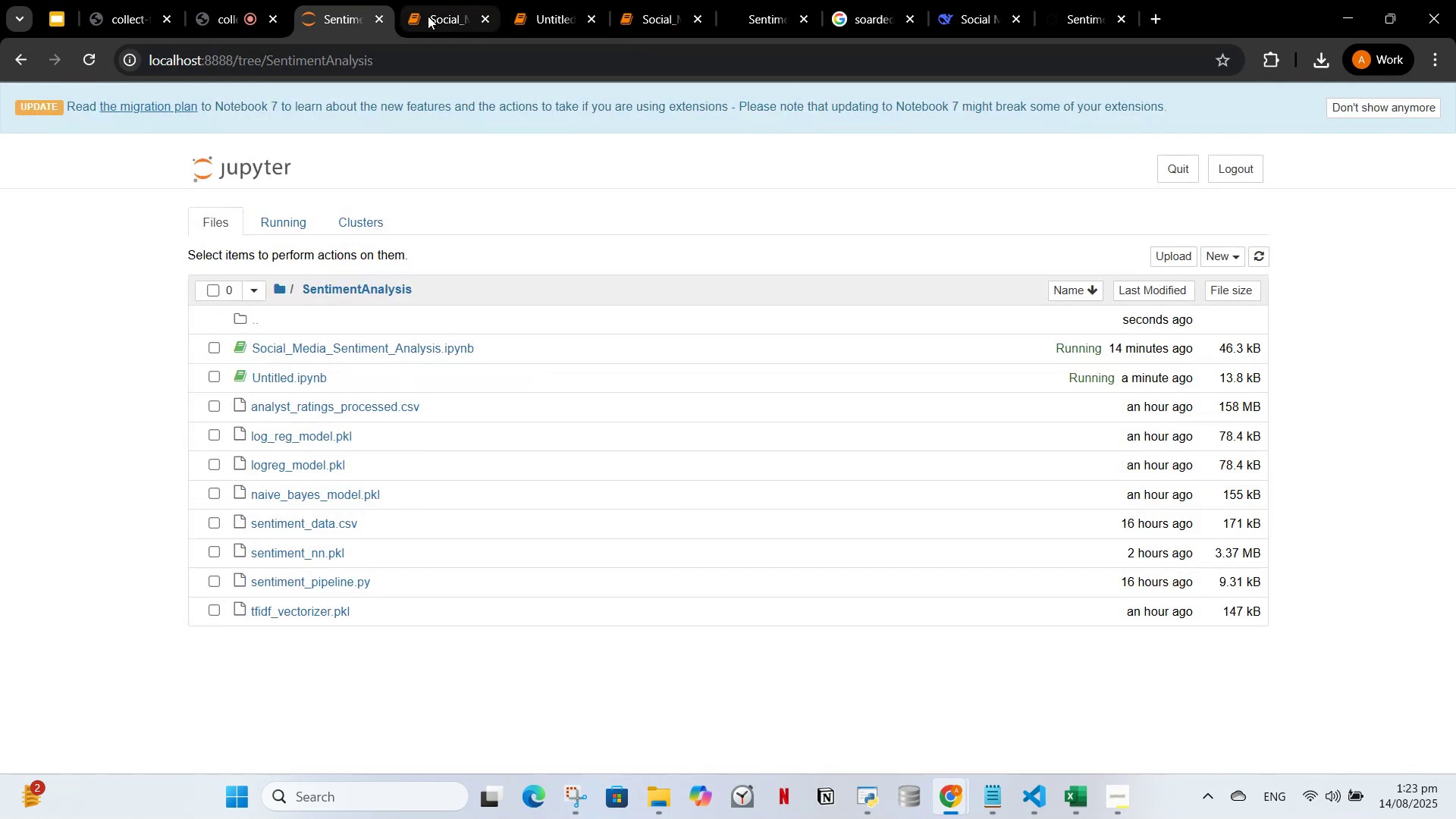 
left_click([428, 16])
 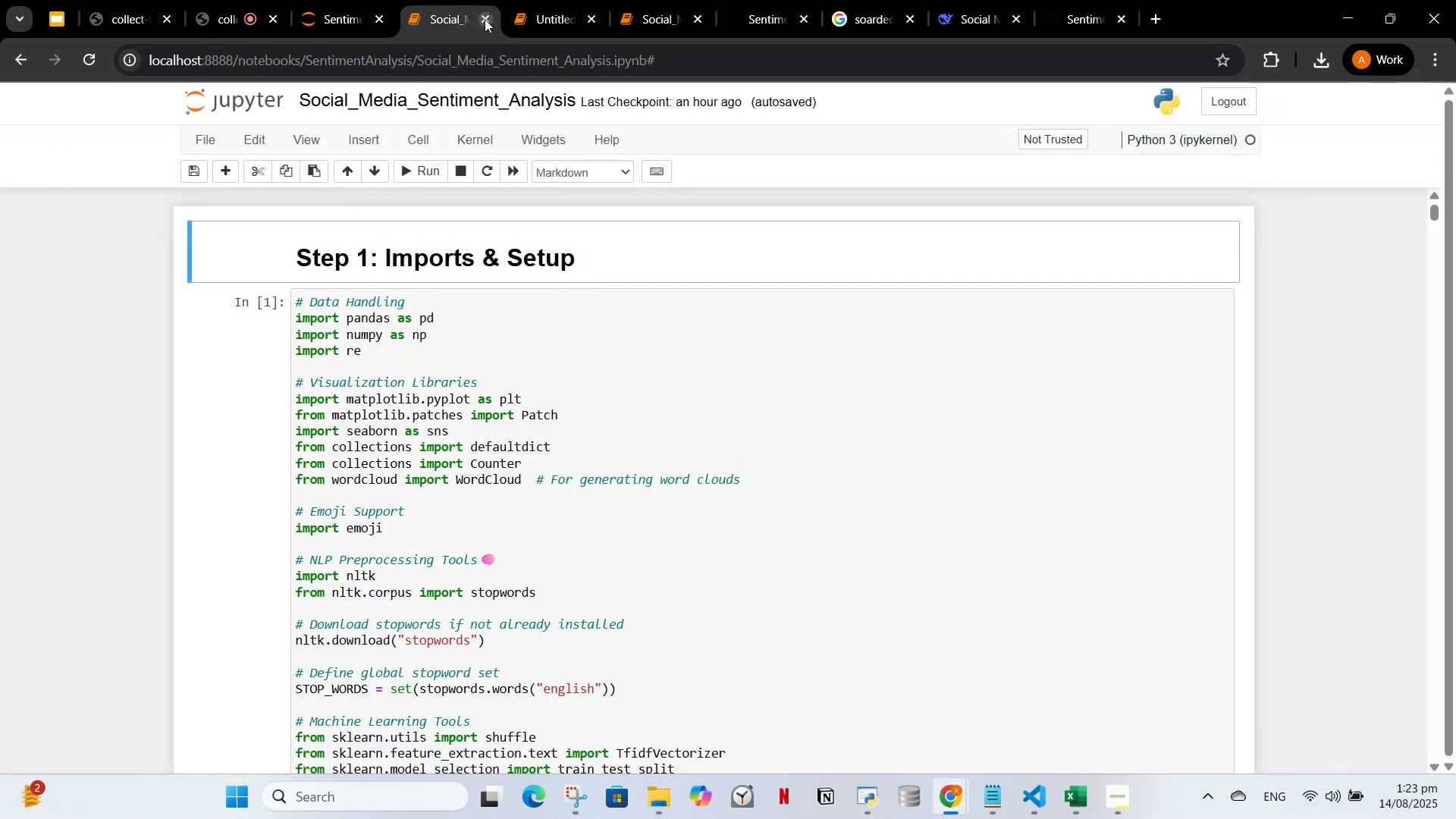 
left_click([485, 19])
 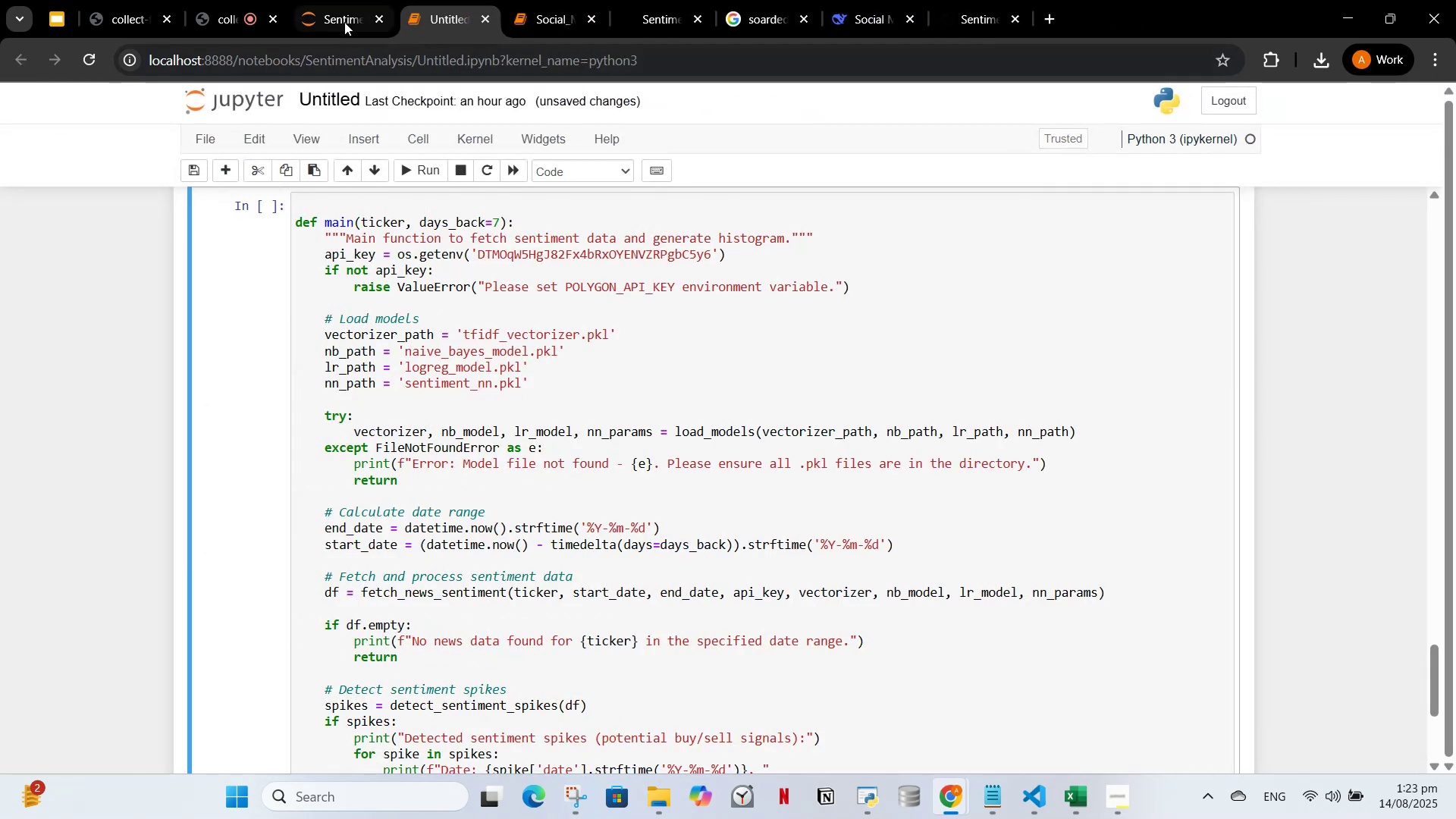 
left_click([344, 19])
 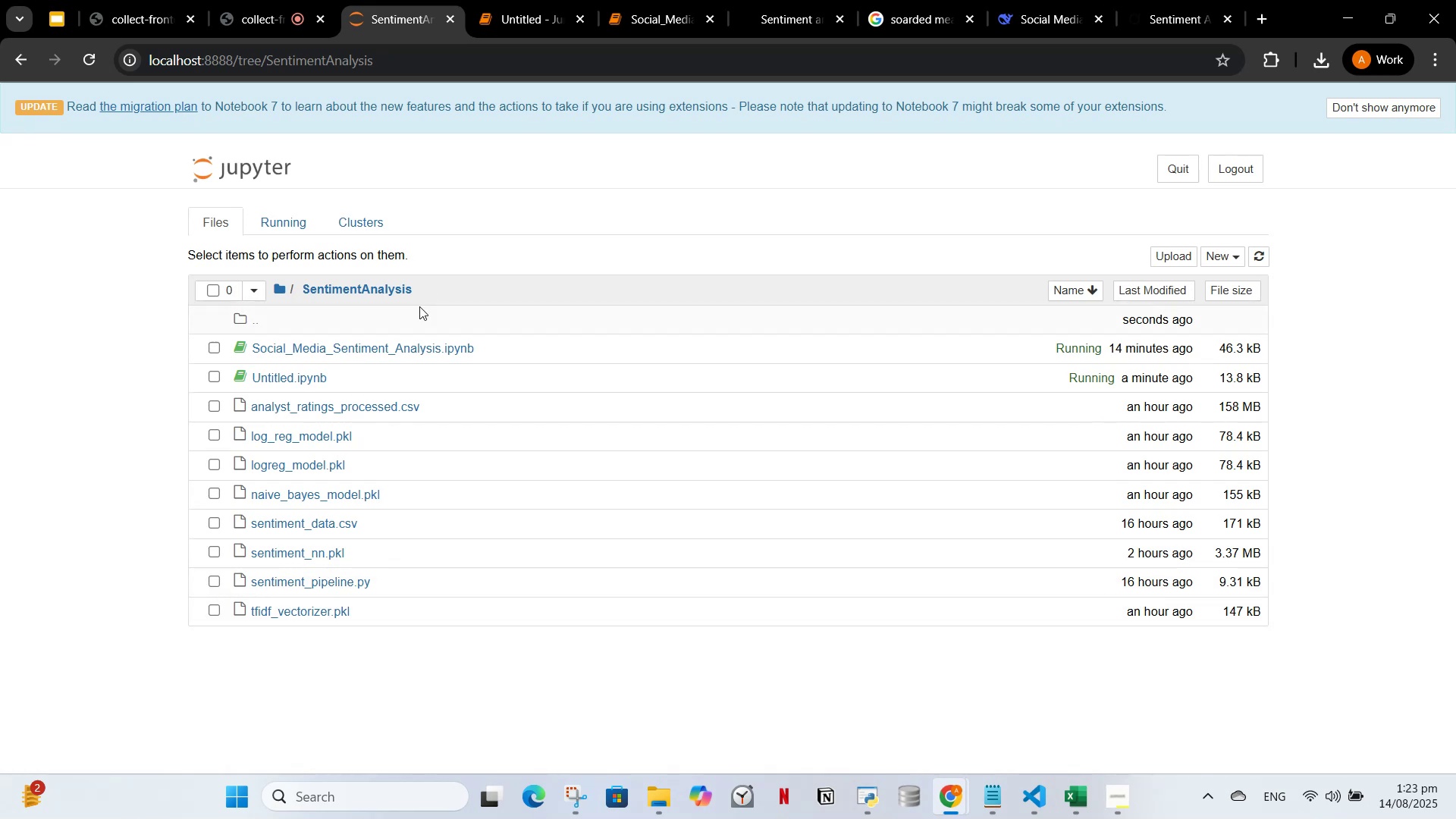 
wait(7.85)
 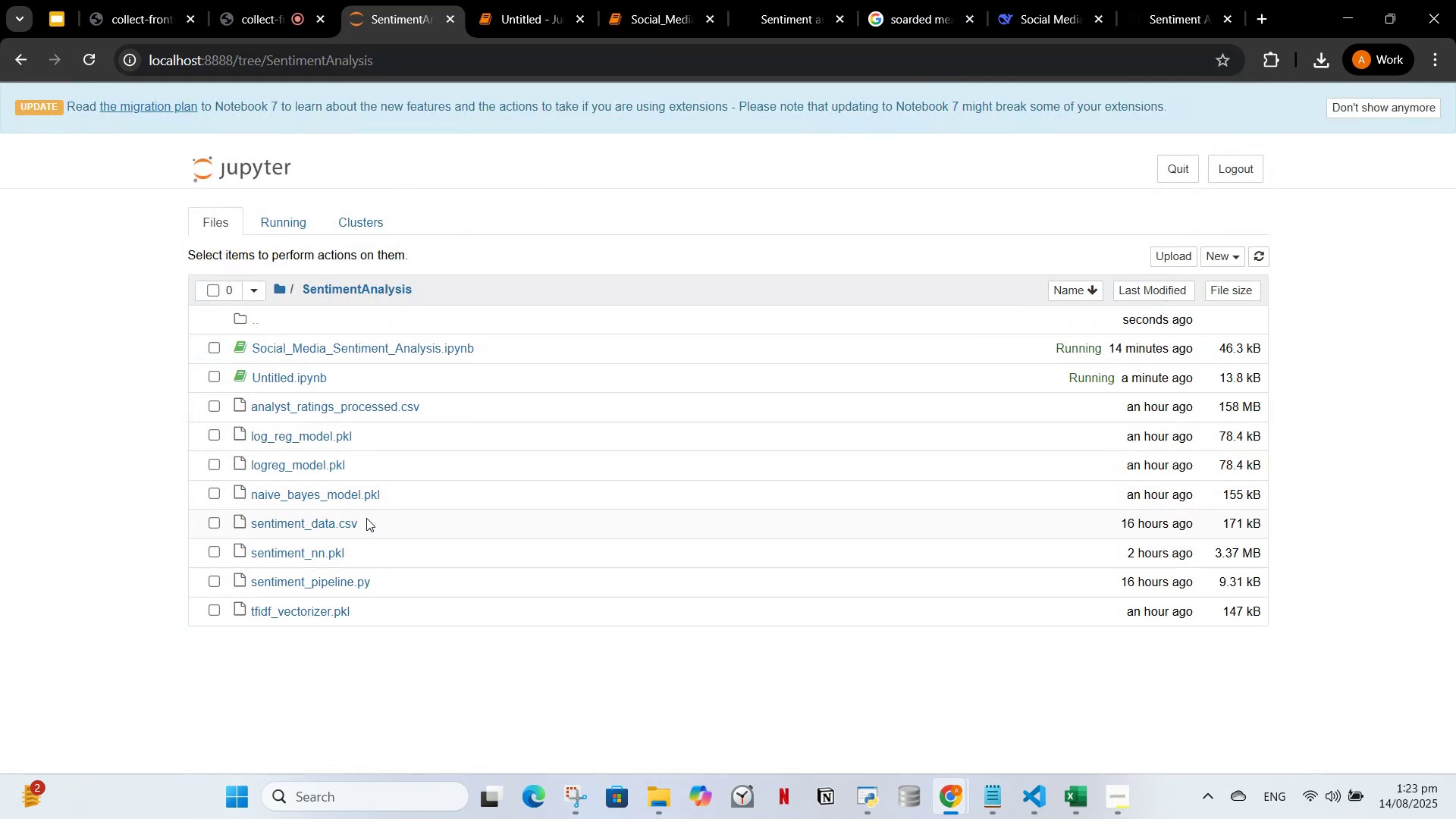 
left_click([559, 0])
 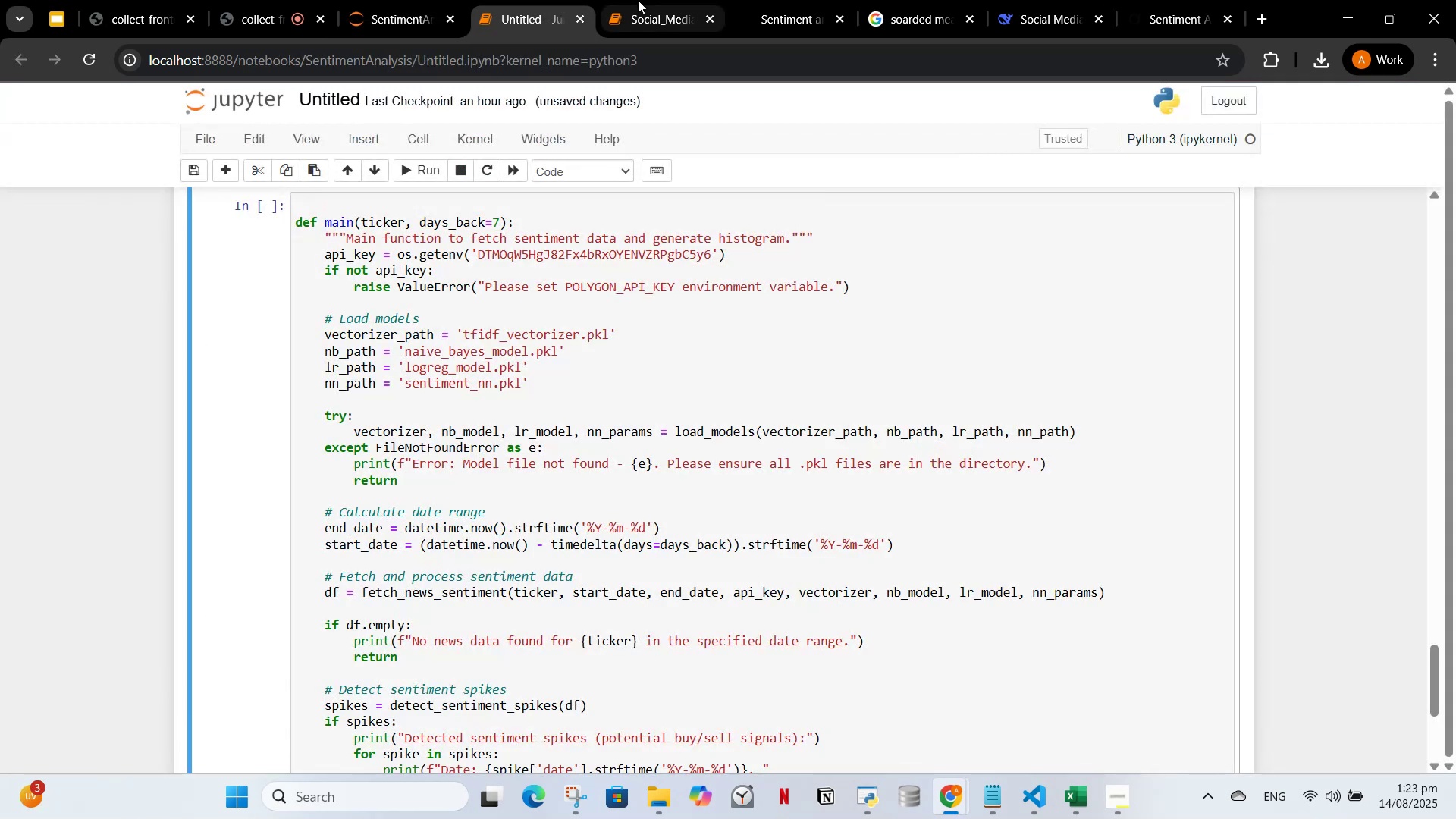 
left_click([638, 0])
 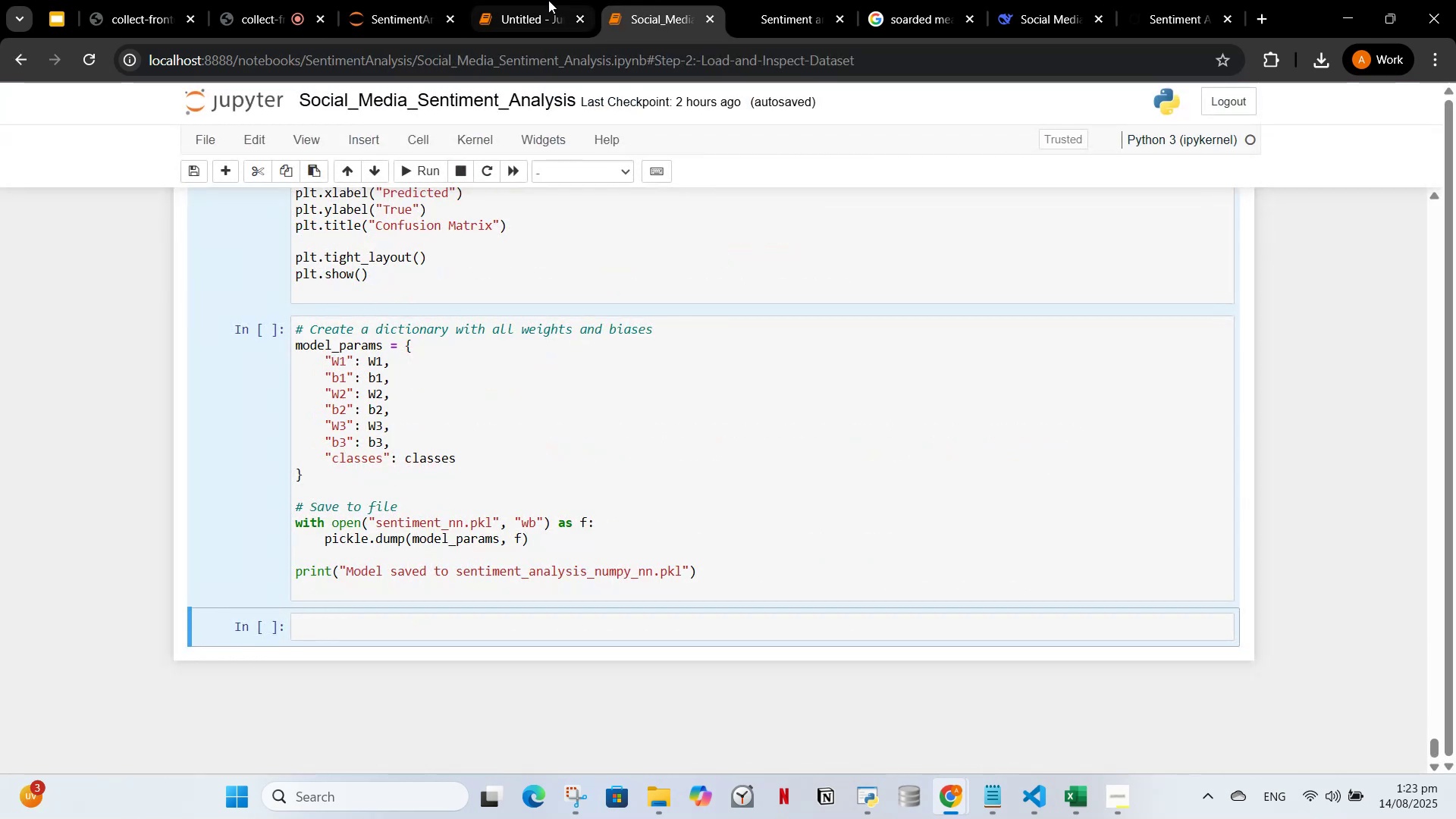 
left_click([548, 0])
 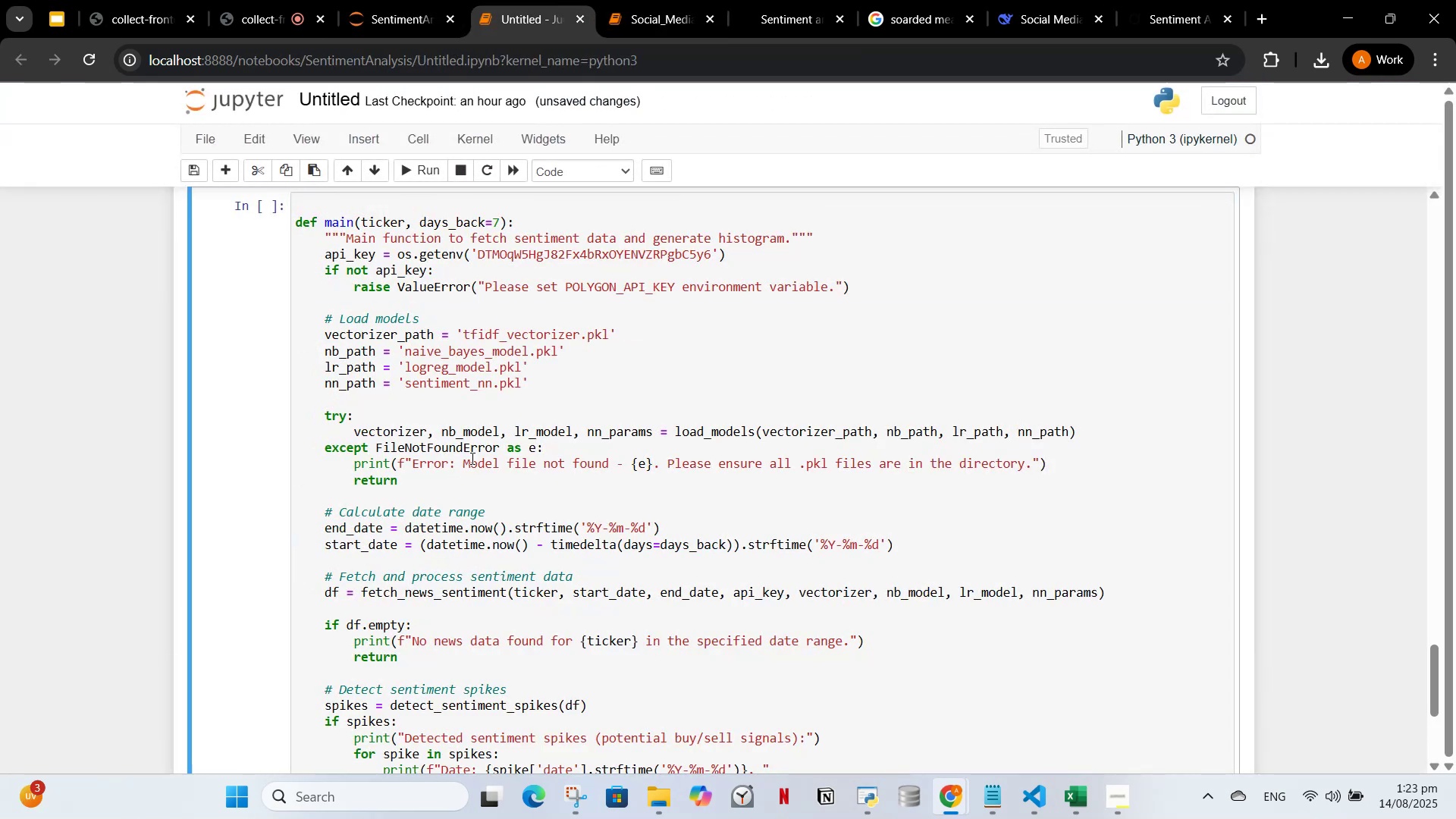 
scroll: coordinate [471, 458], scroll_direction: down, amount: 1.0
 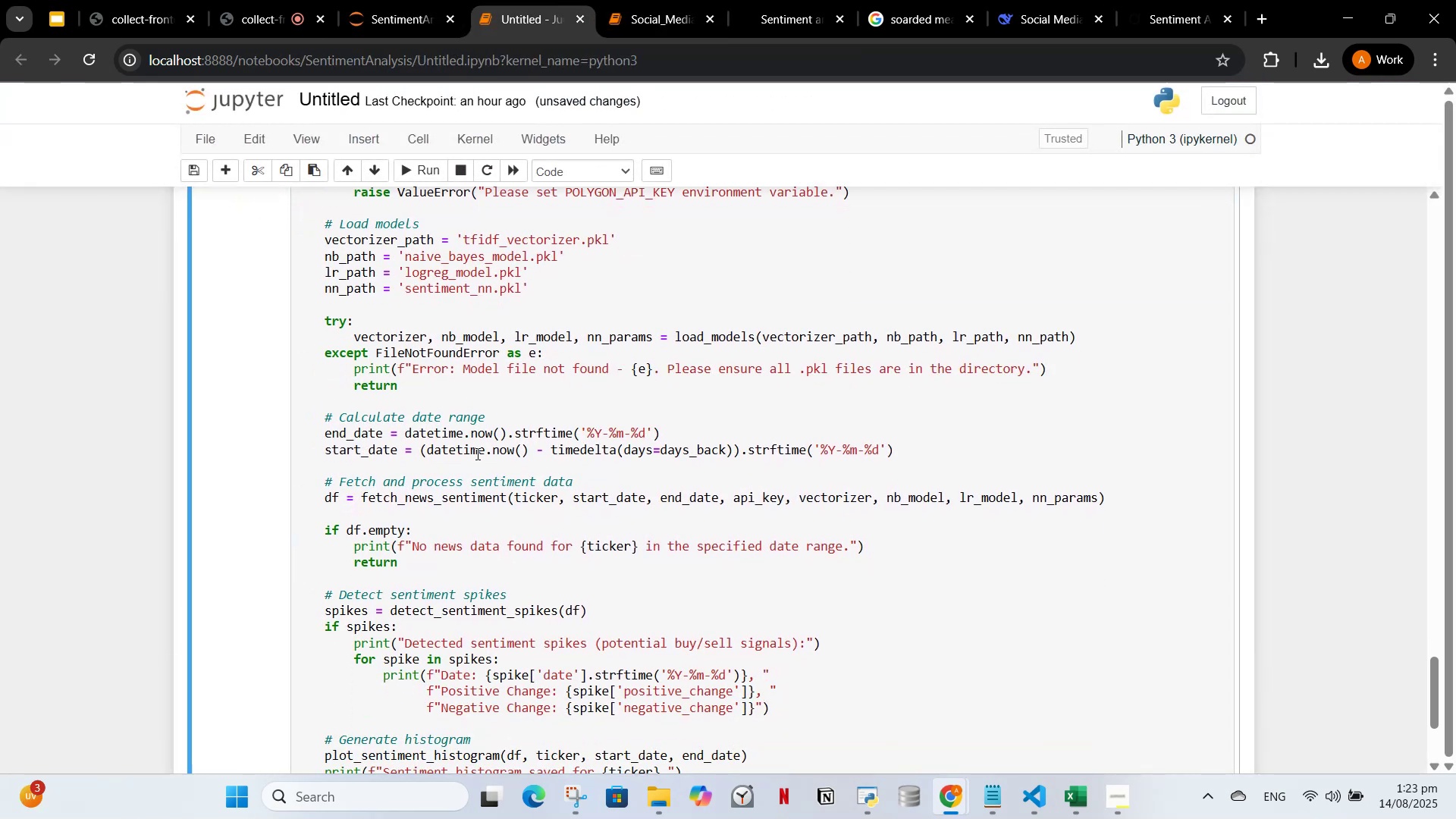 
scroll: coordinate [489, 422], scroll_direction: up, amount: 14.0
 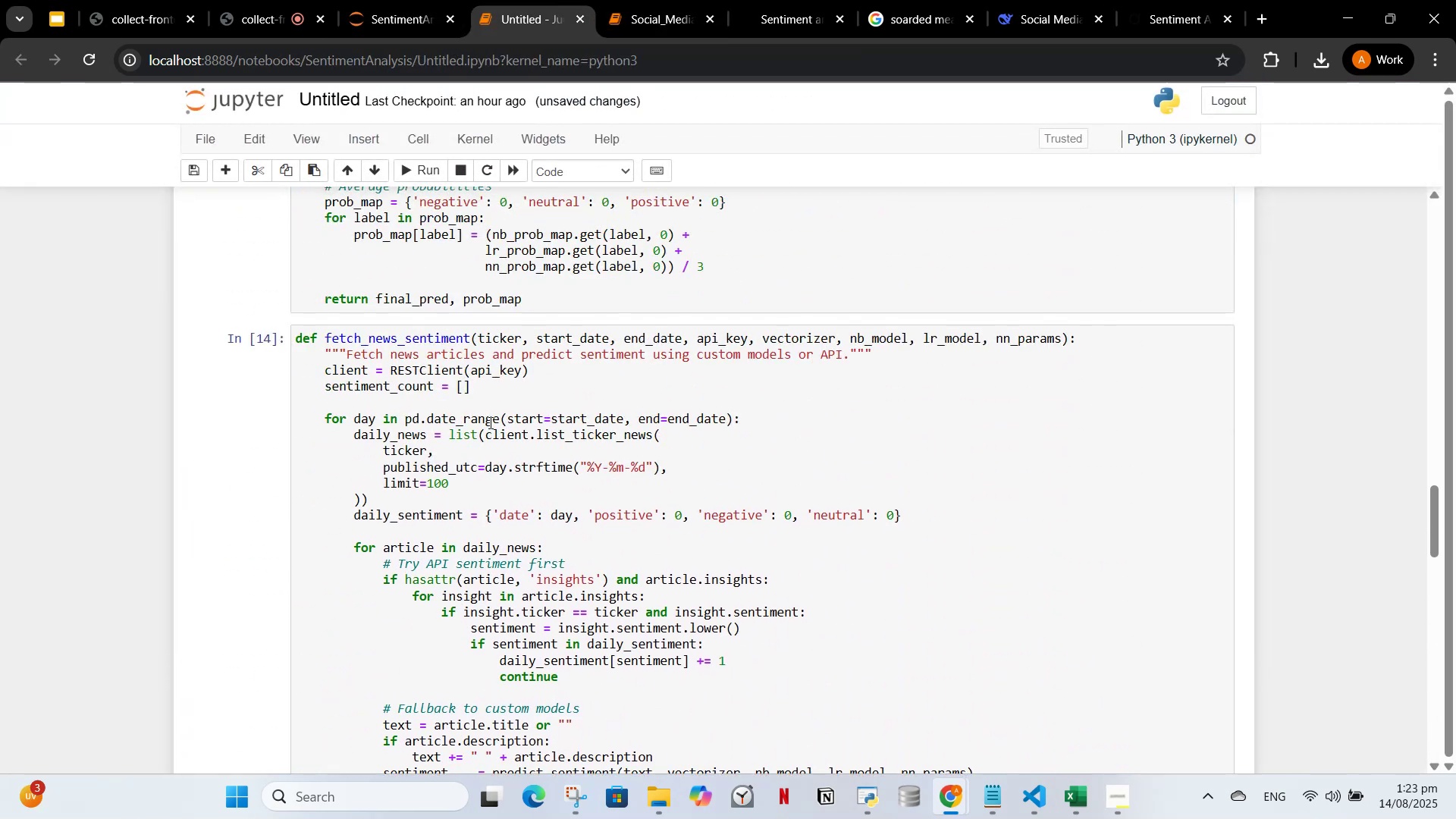 
scroll: coordinate [441, 433], scroll_direction: down, amount: 12.0
 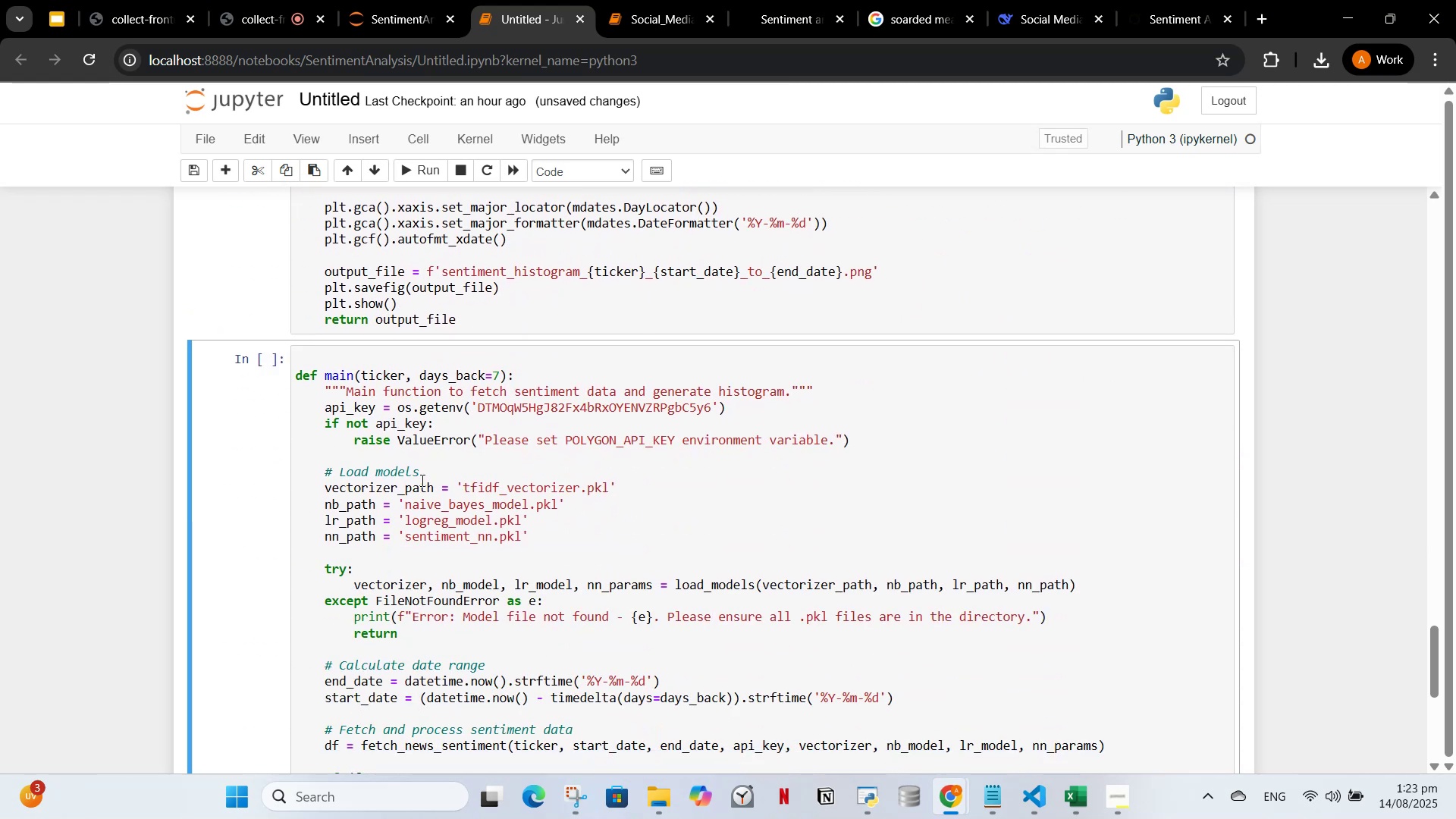 
left_click_drag(start_coordinate=[413, 485], to_coordinate=[421, 477])
 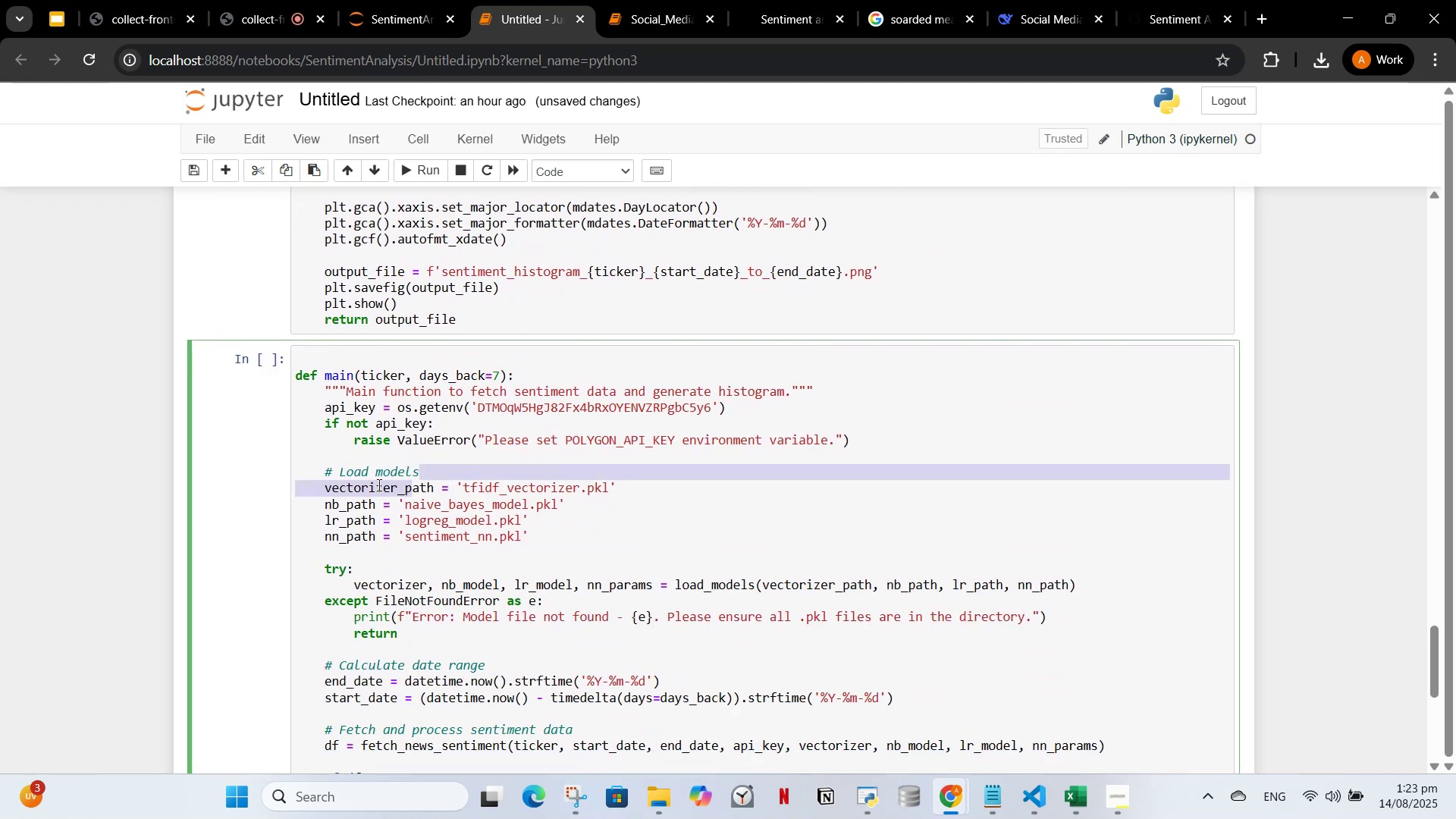 
left_click([381, 512])
 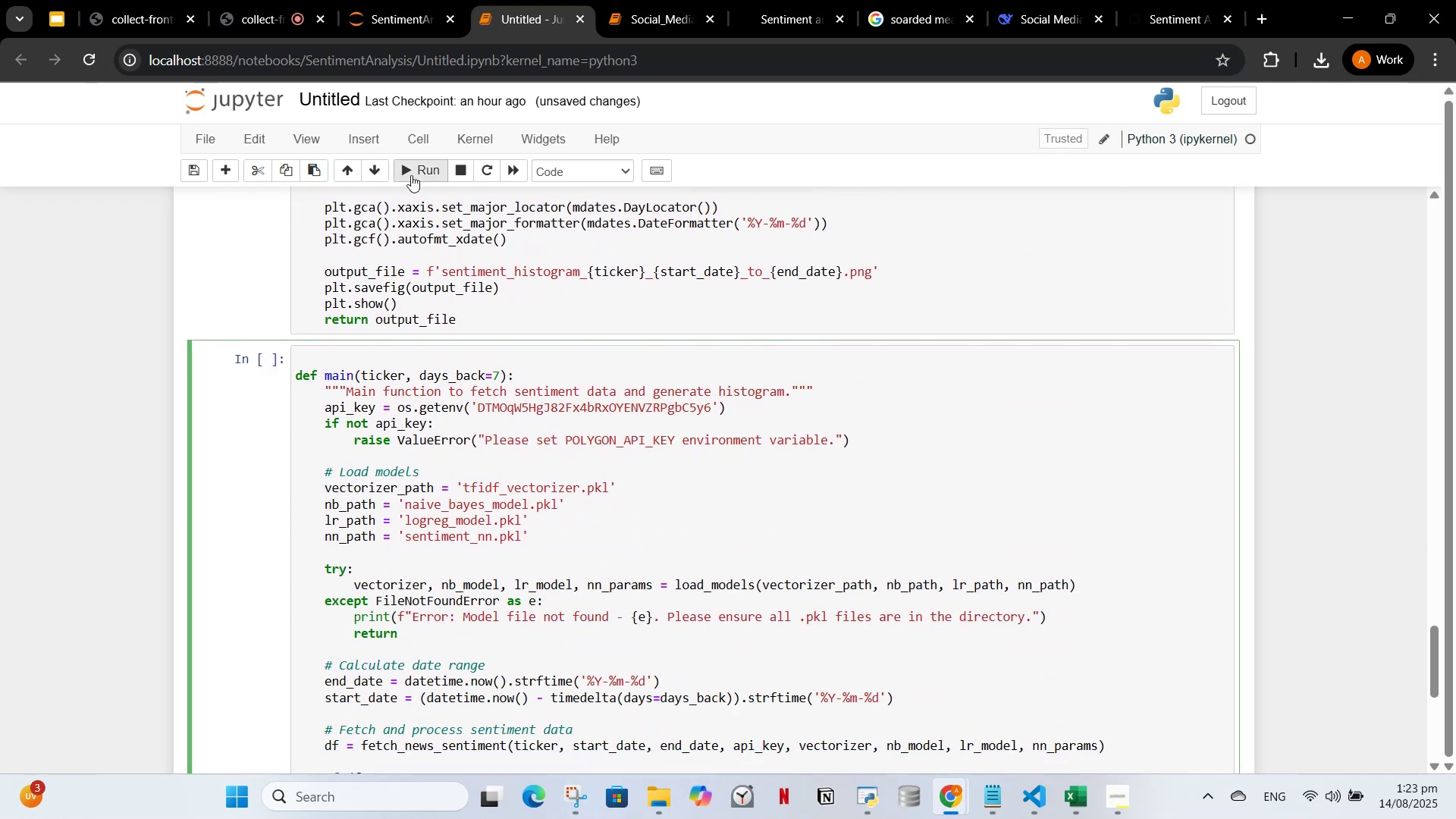 
left_click([413, 162])
 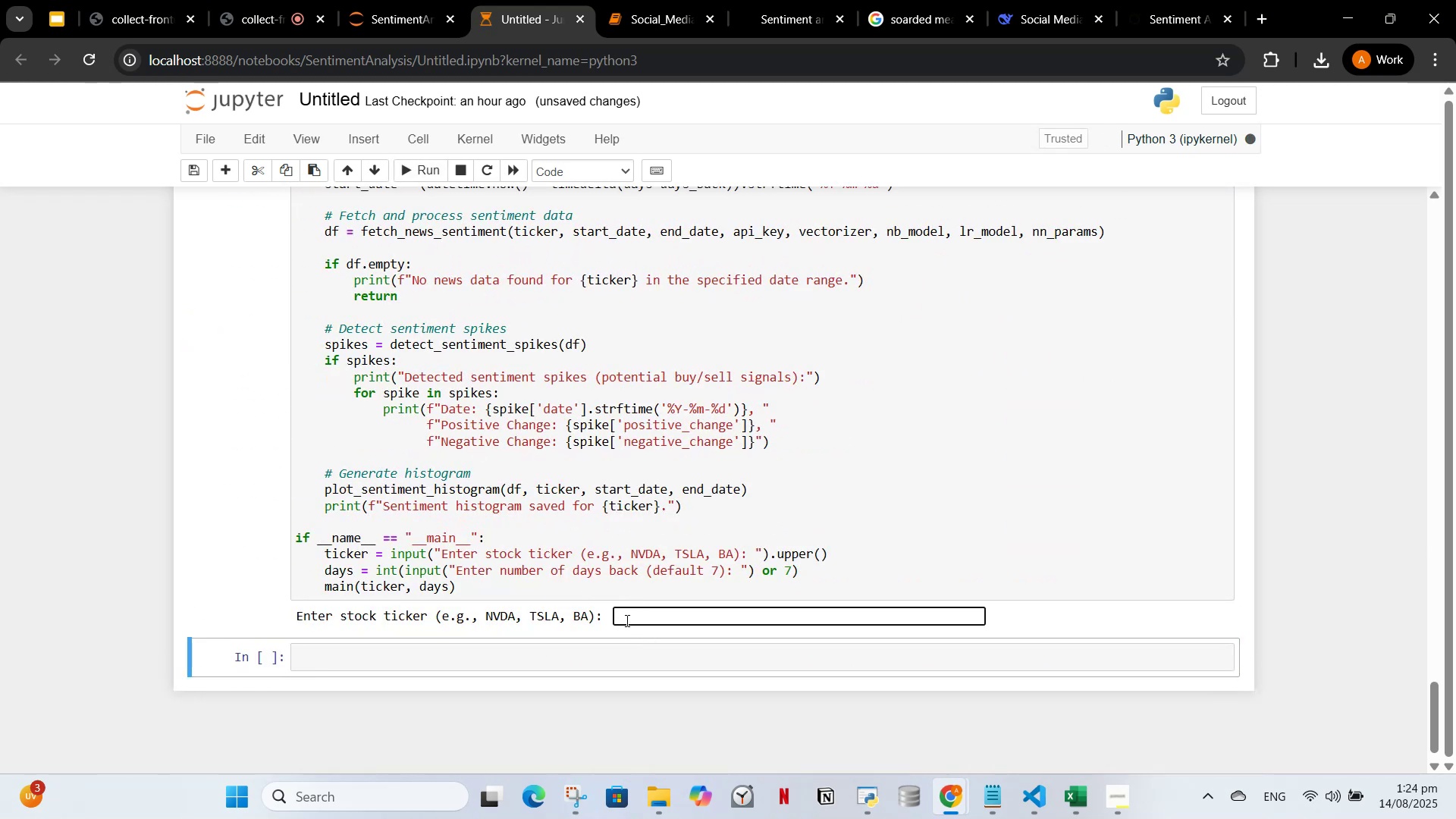 
wait(5.3)
 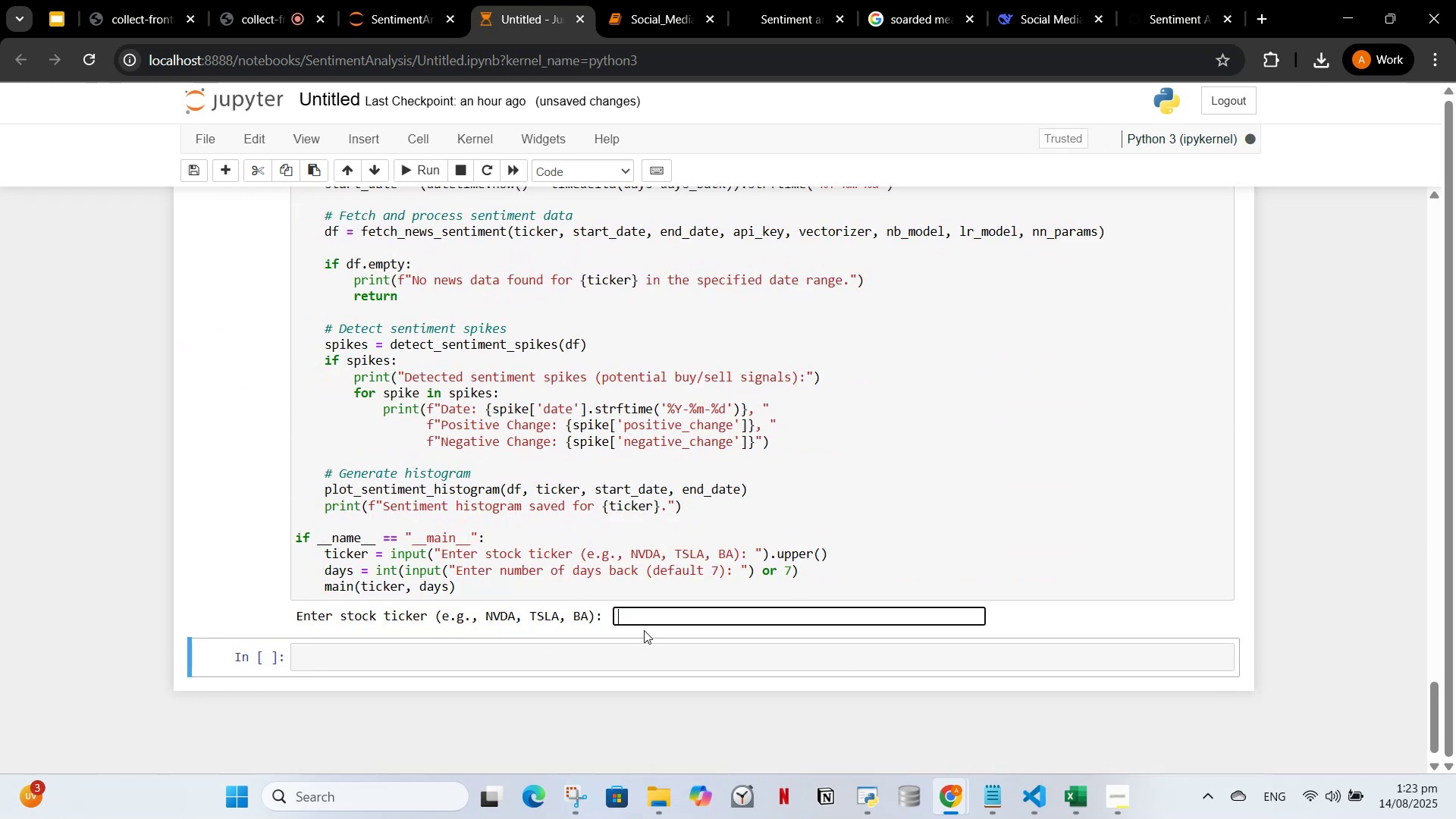 
left_click_drag(start_coordinate=[293, 614], to_coordinate=[727, 655])
 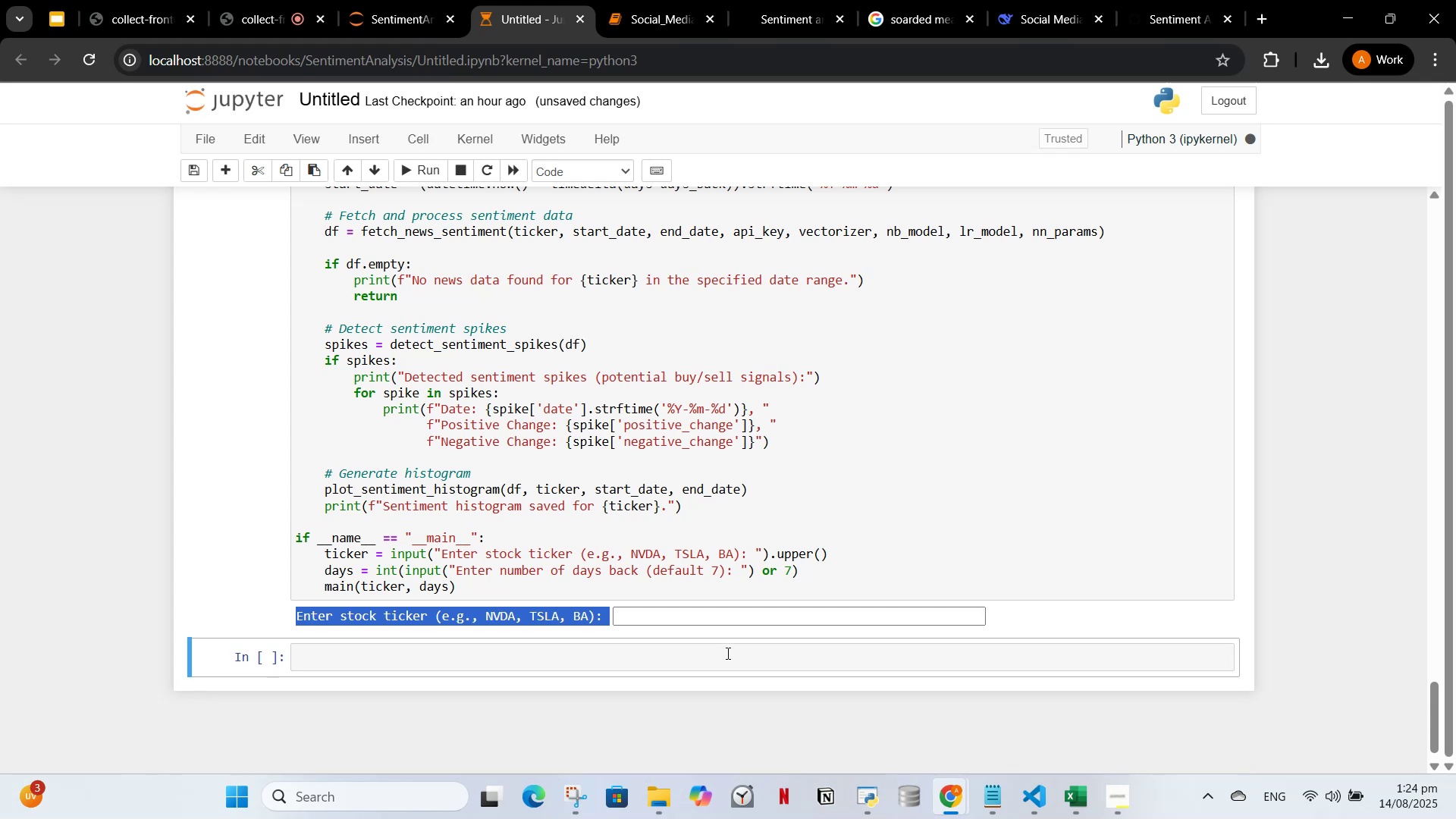 
key(Control+C)
 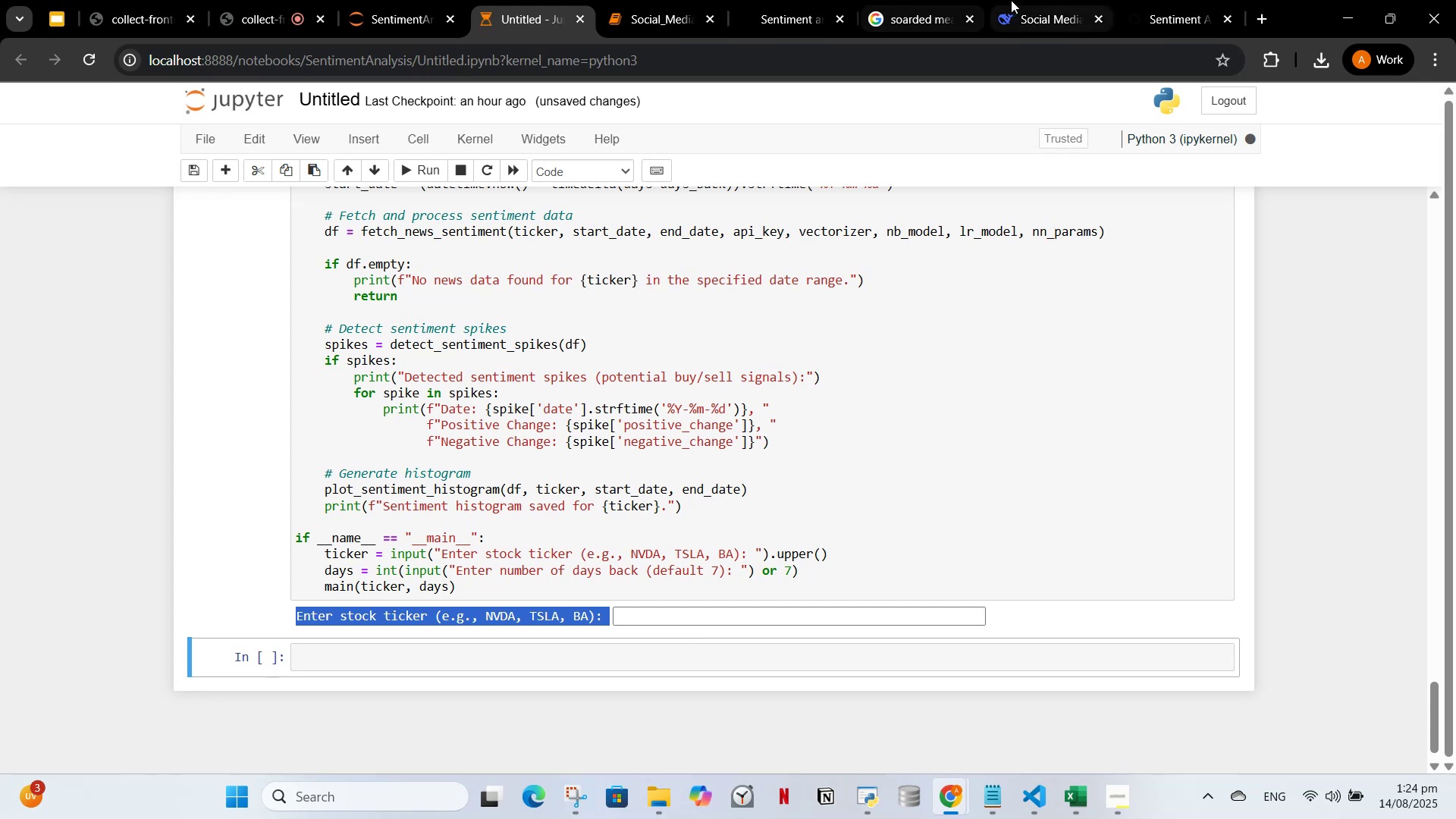 
left_click([1028, 0])
 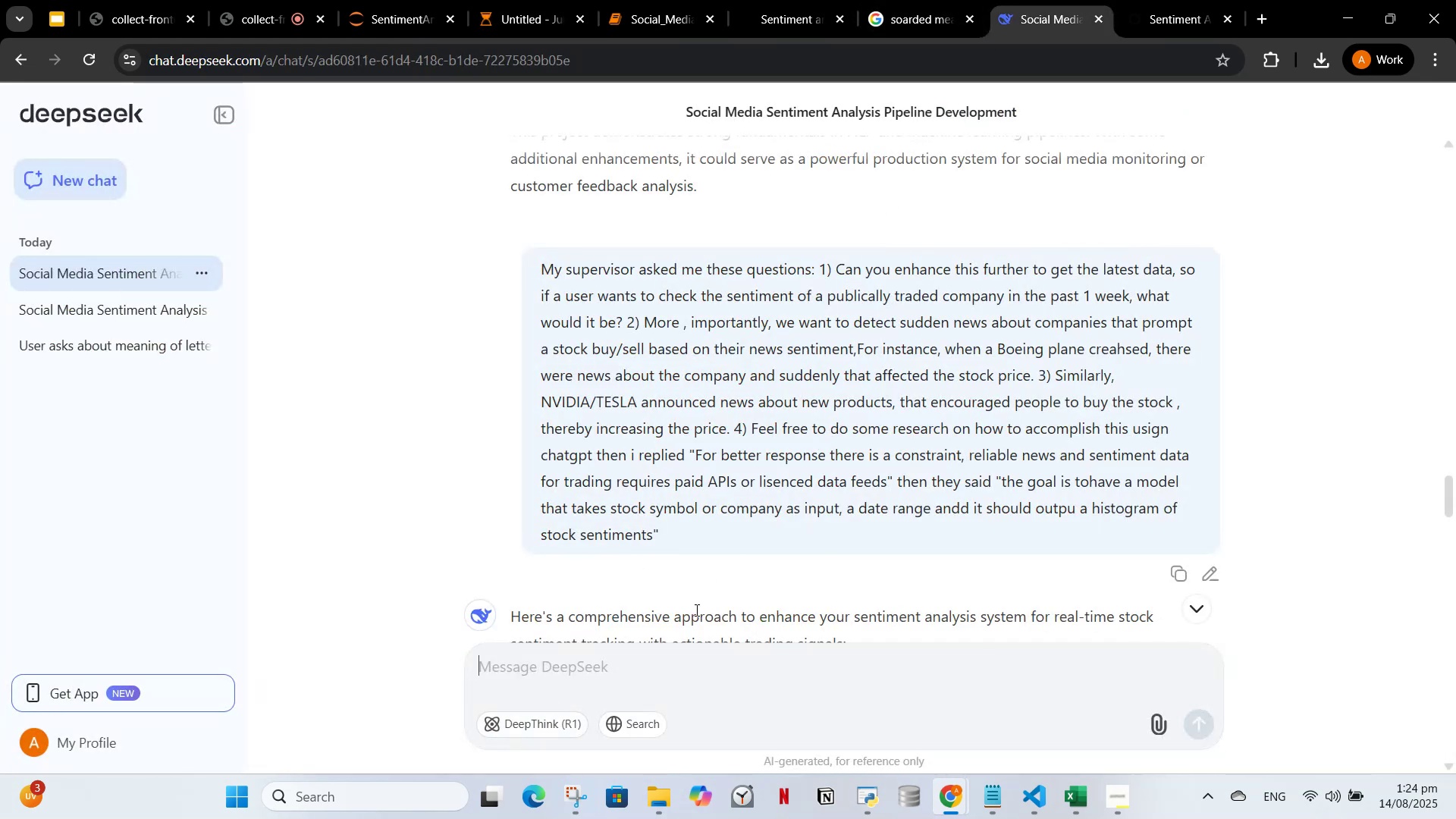 
left_click([1163, 2])
 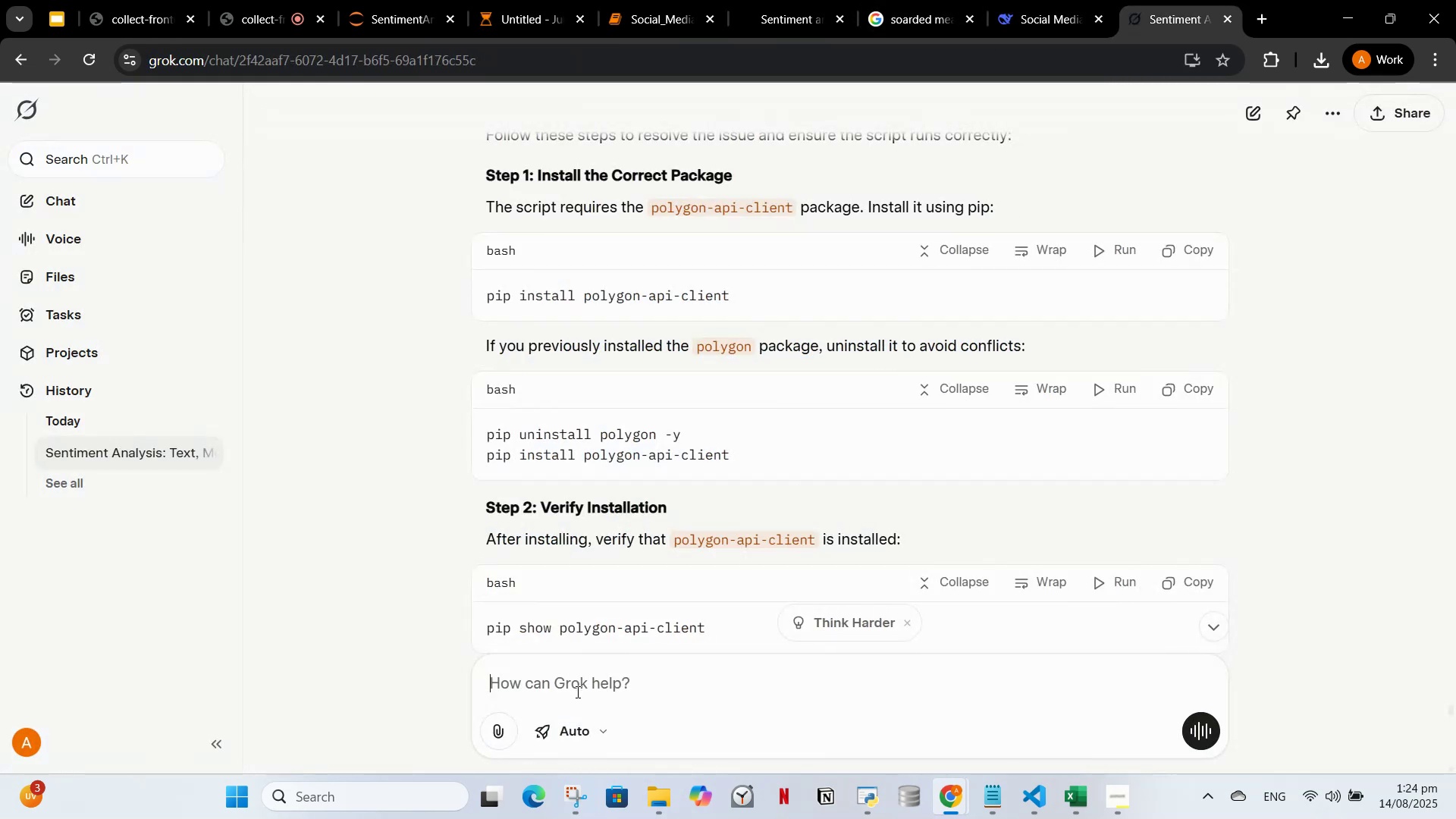 
left_click([576, 692])
 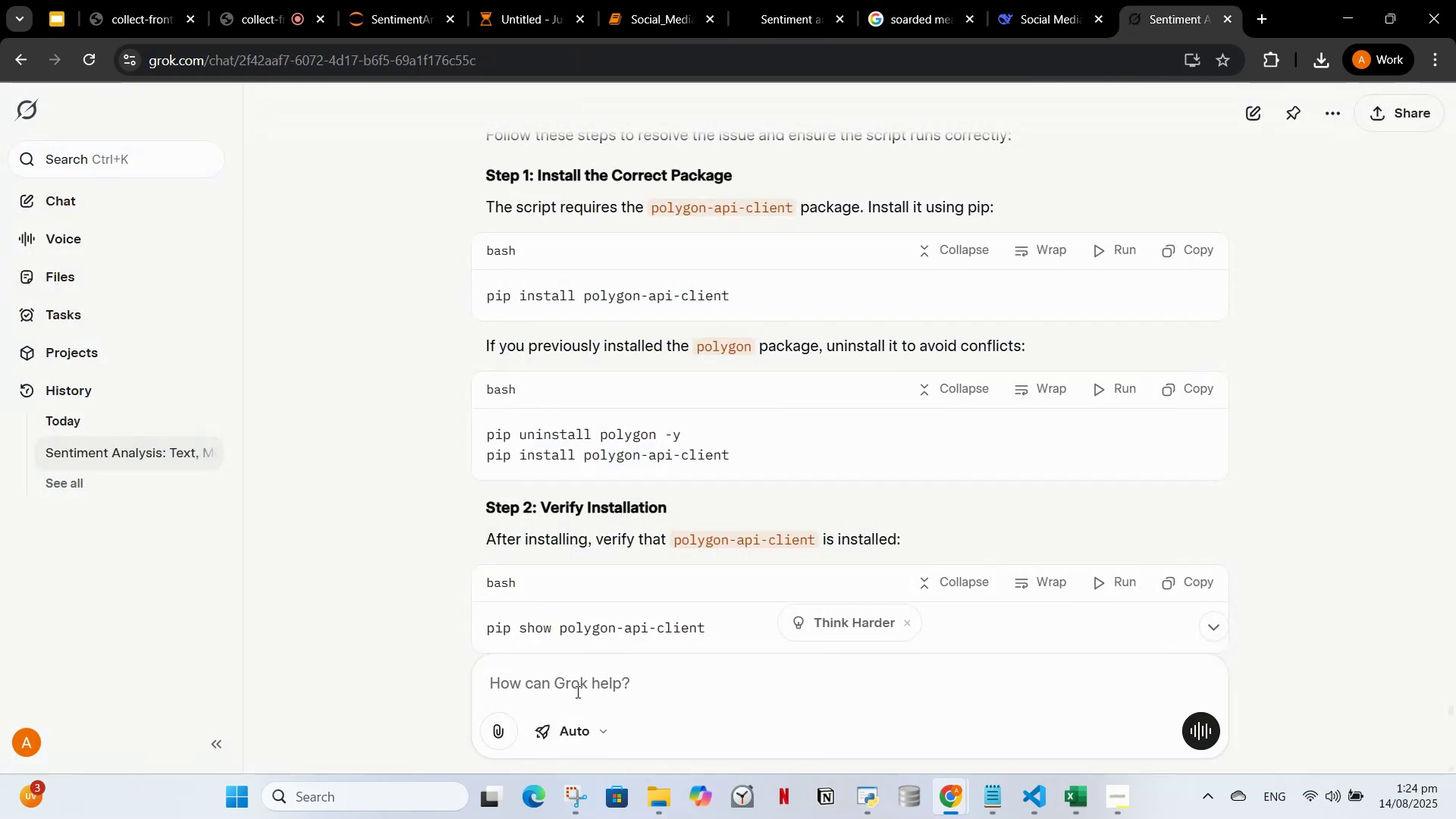 
key(Control+V)
 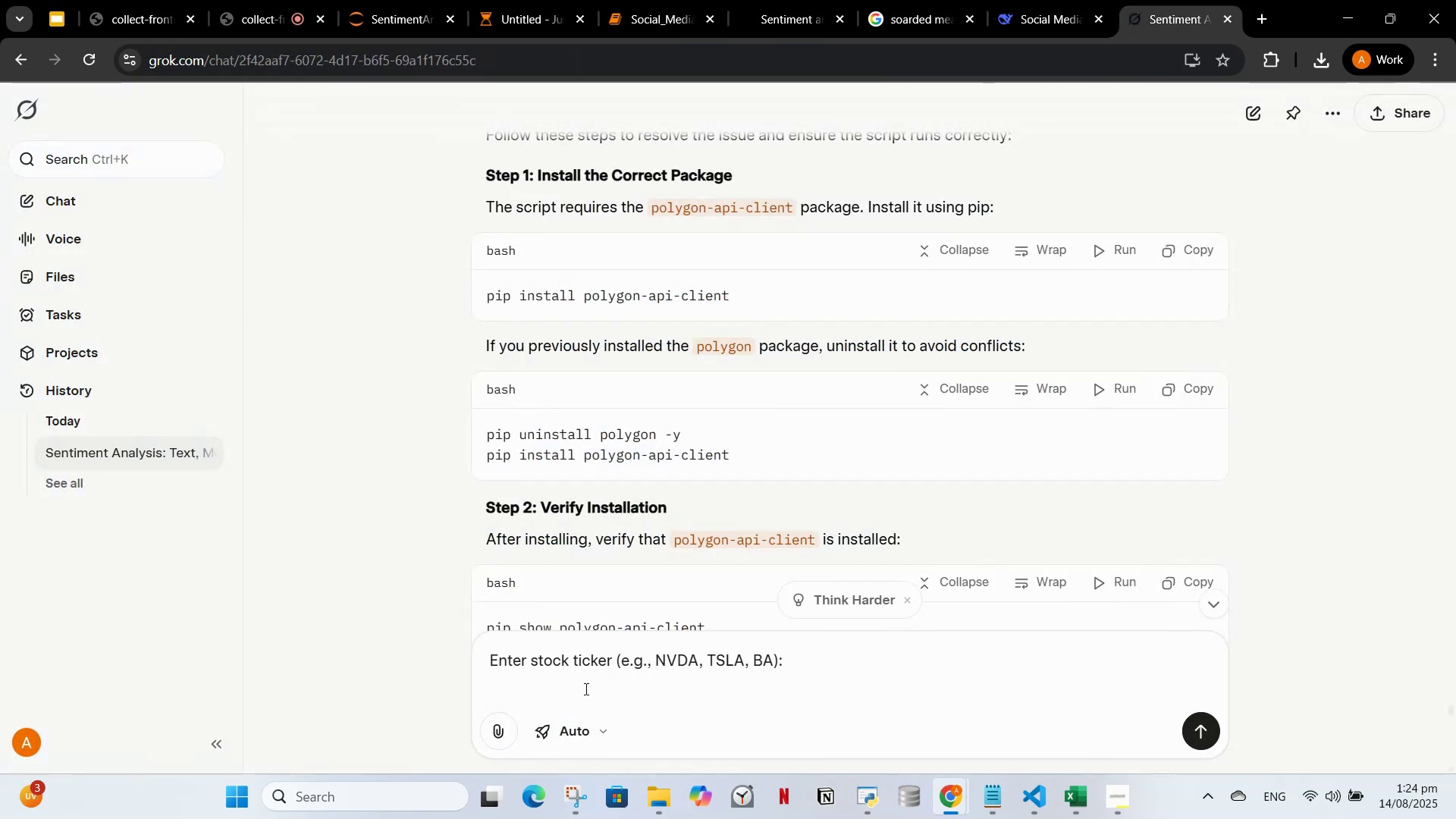 
type(adn )
key(Backspace)
key(Backspace)
key(Backspace)
key(Backspace)
type(what do i n)
key(Backspace)
type(end)
key(Backspace)
type(ter)
 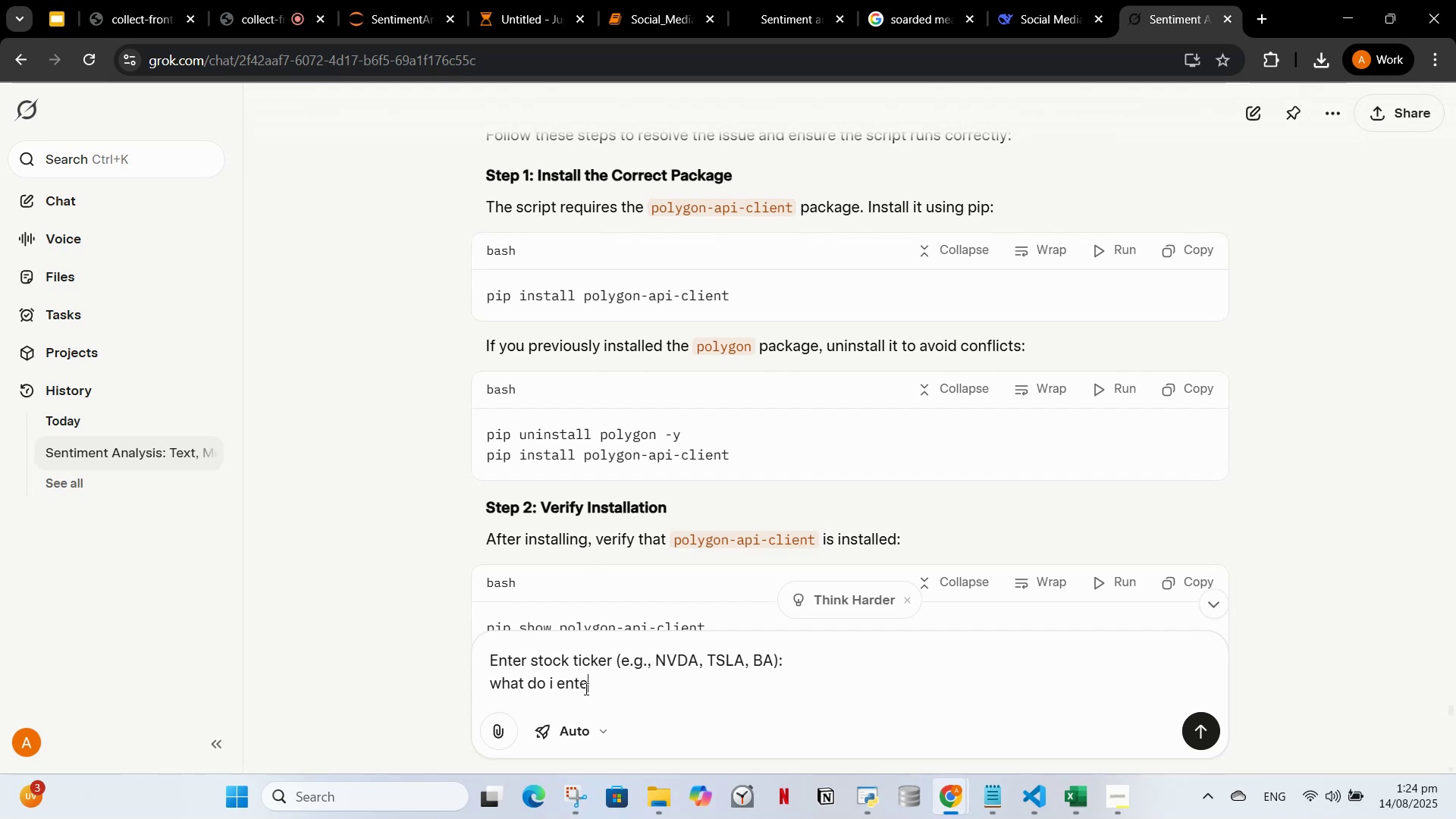 
key(Enter)
 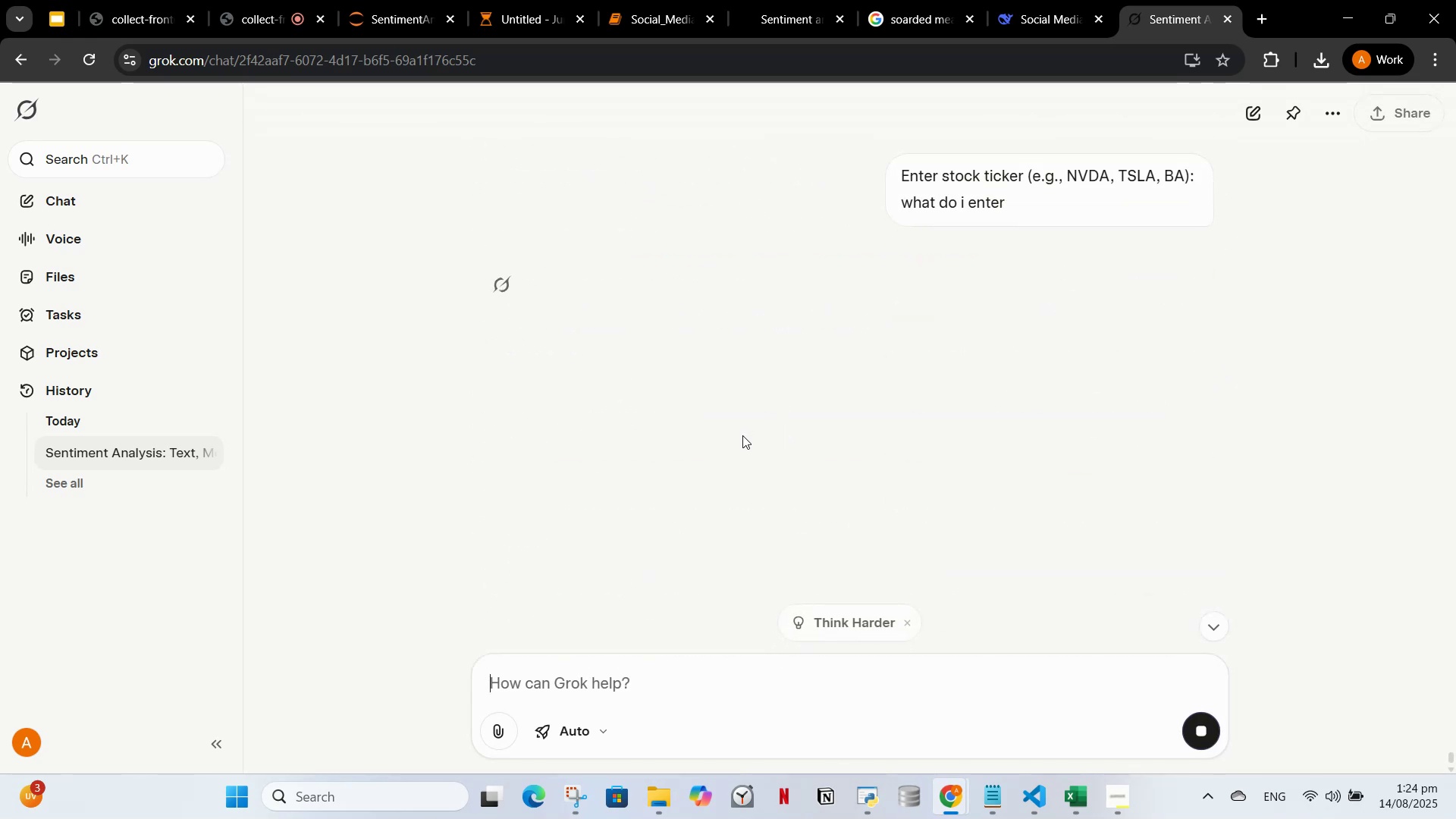 
wait(10.1)
 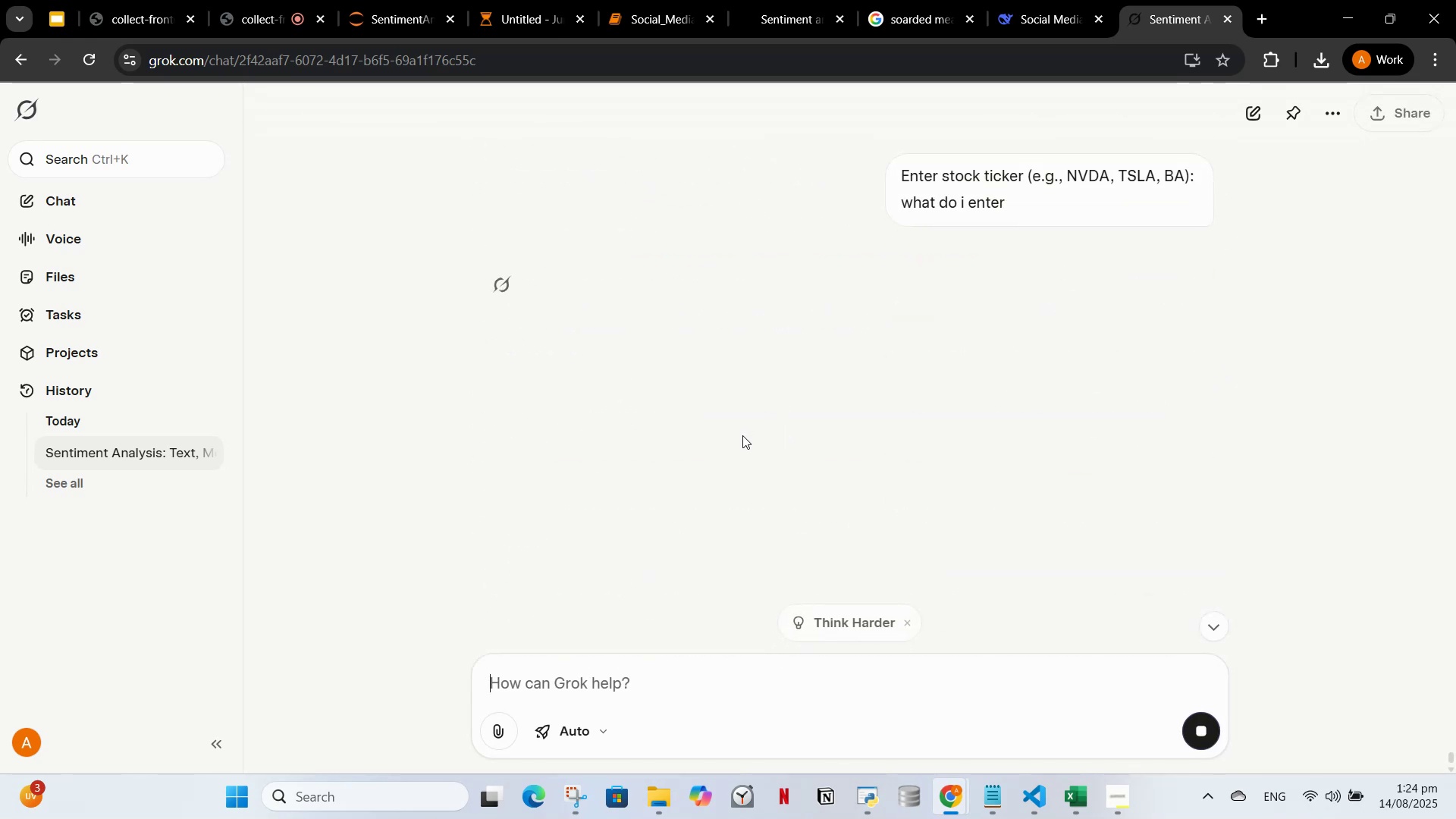 
scroll: coordinate [711, 430], scroll_direction: down, amount: 1.0
 